 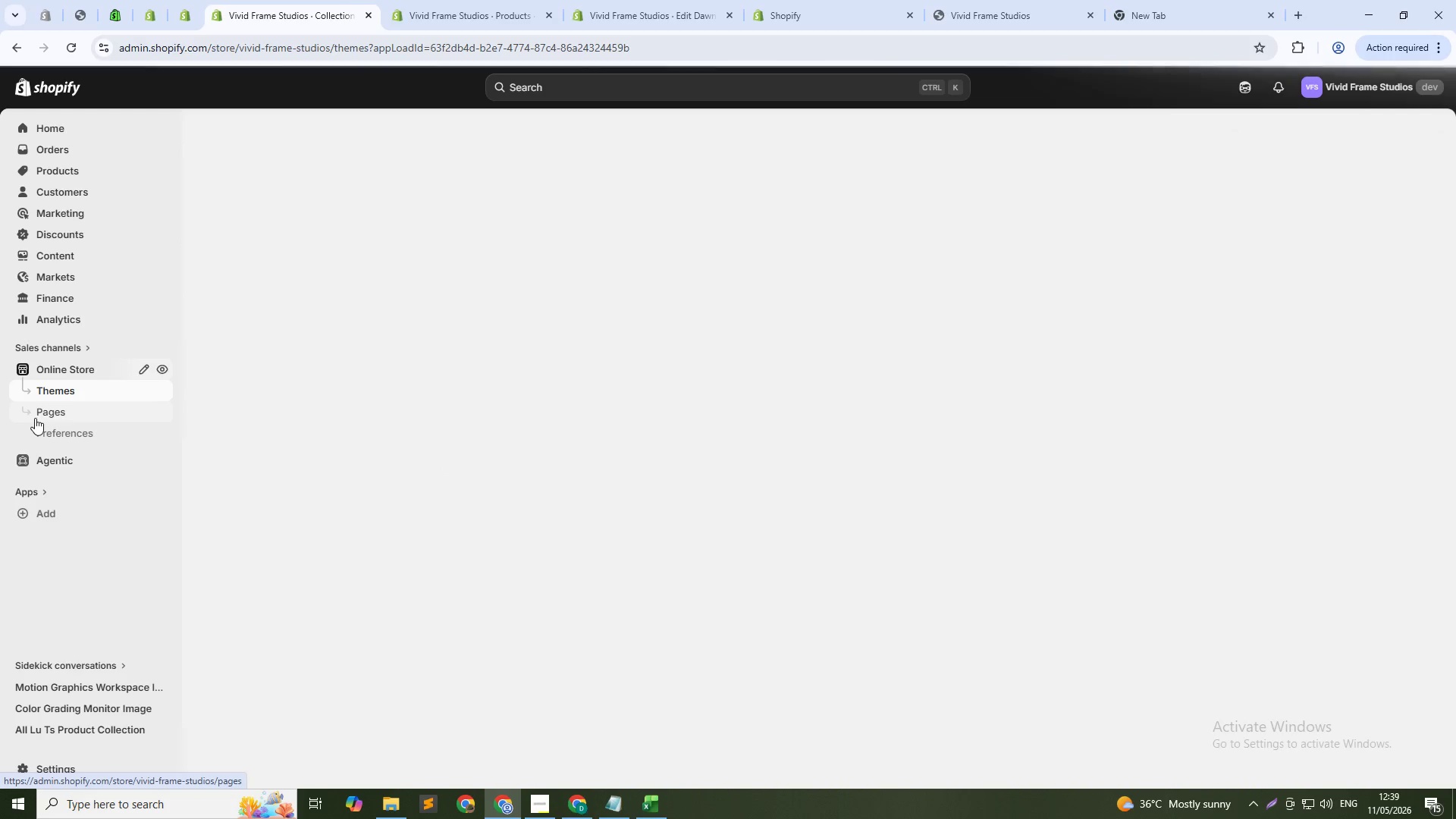 
scroll: coordinate [1016, 482], scroll_direction: up, amount: 19.0
 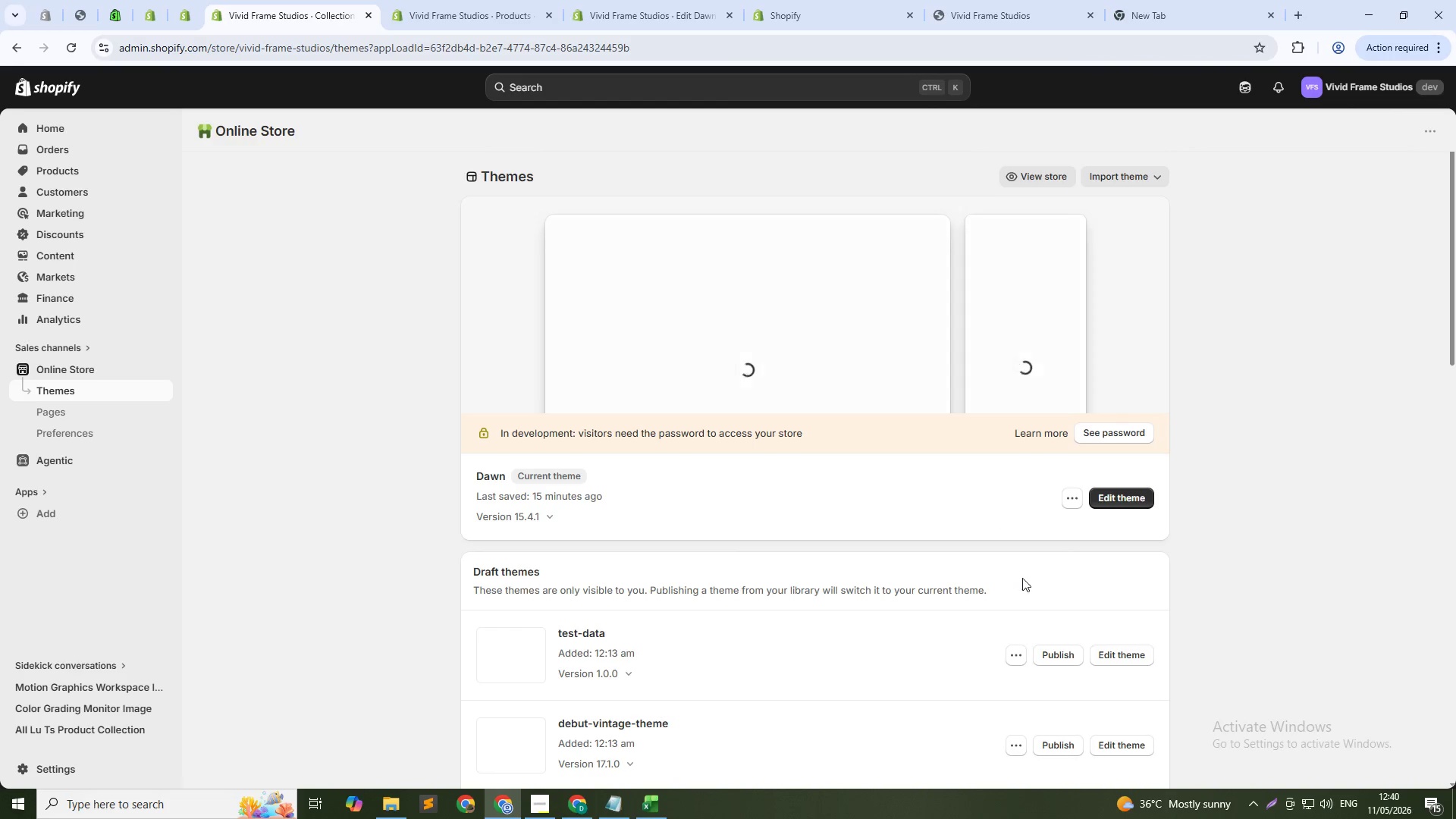 
left_click([469, 0])
 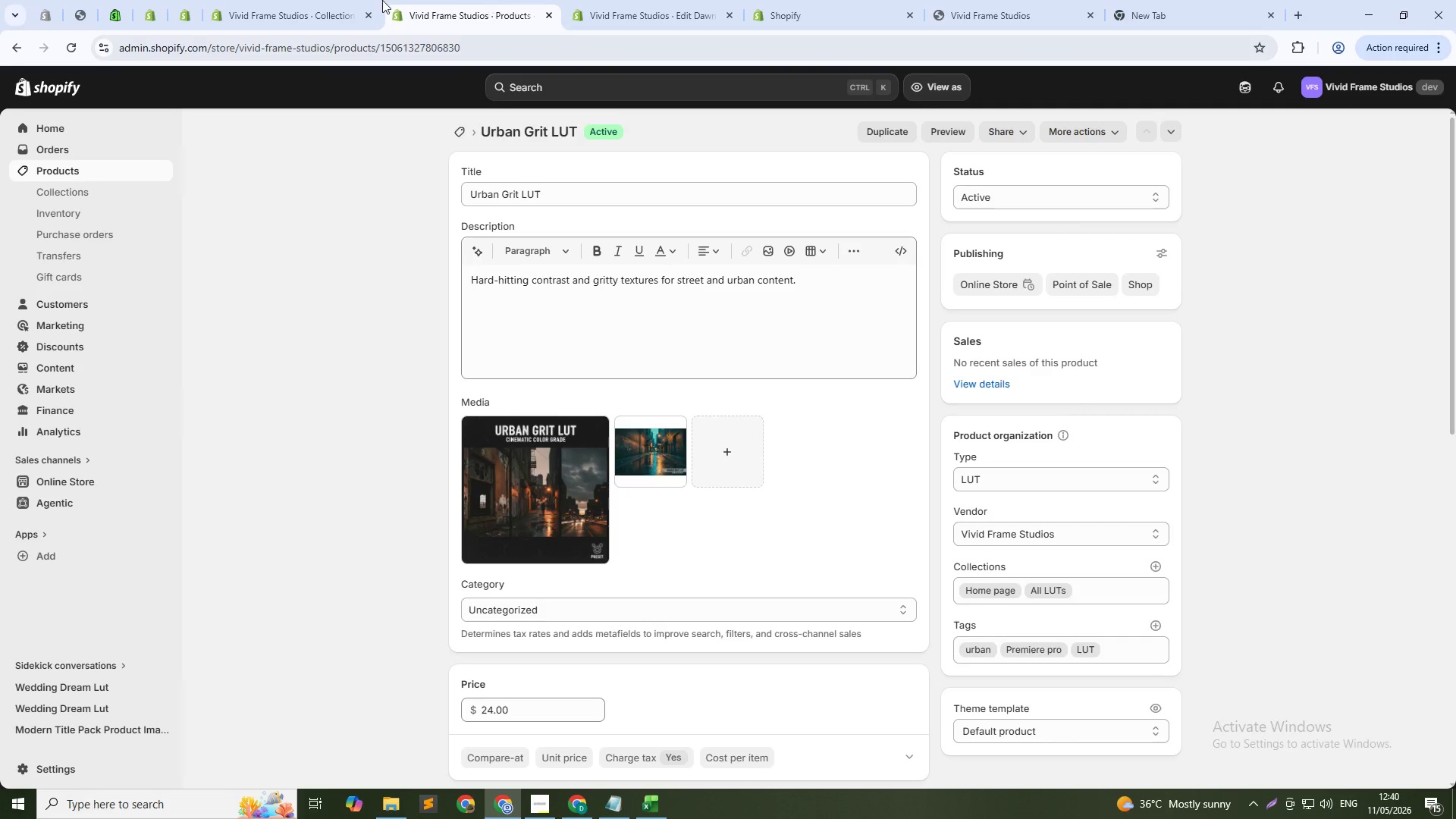 
left_click([375, 0])
 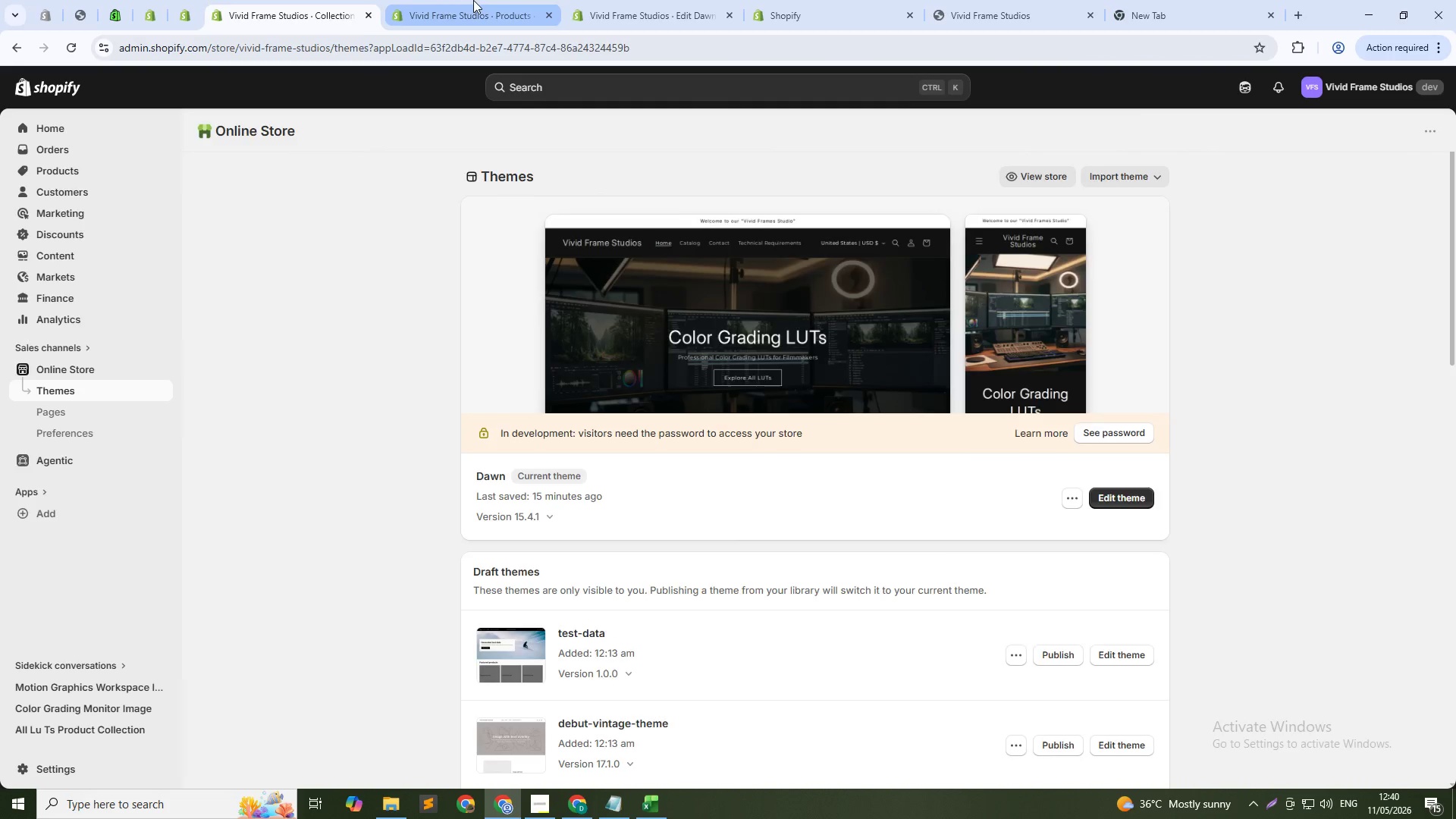 
left_click_drag(start_coordinate=[482, 0], to_coordinate=[472, 0])
 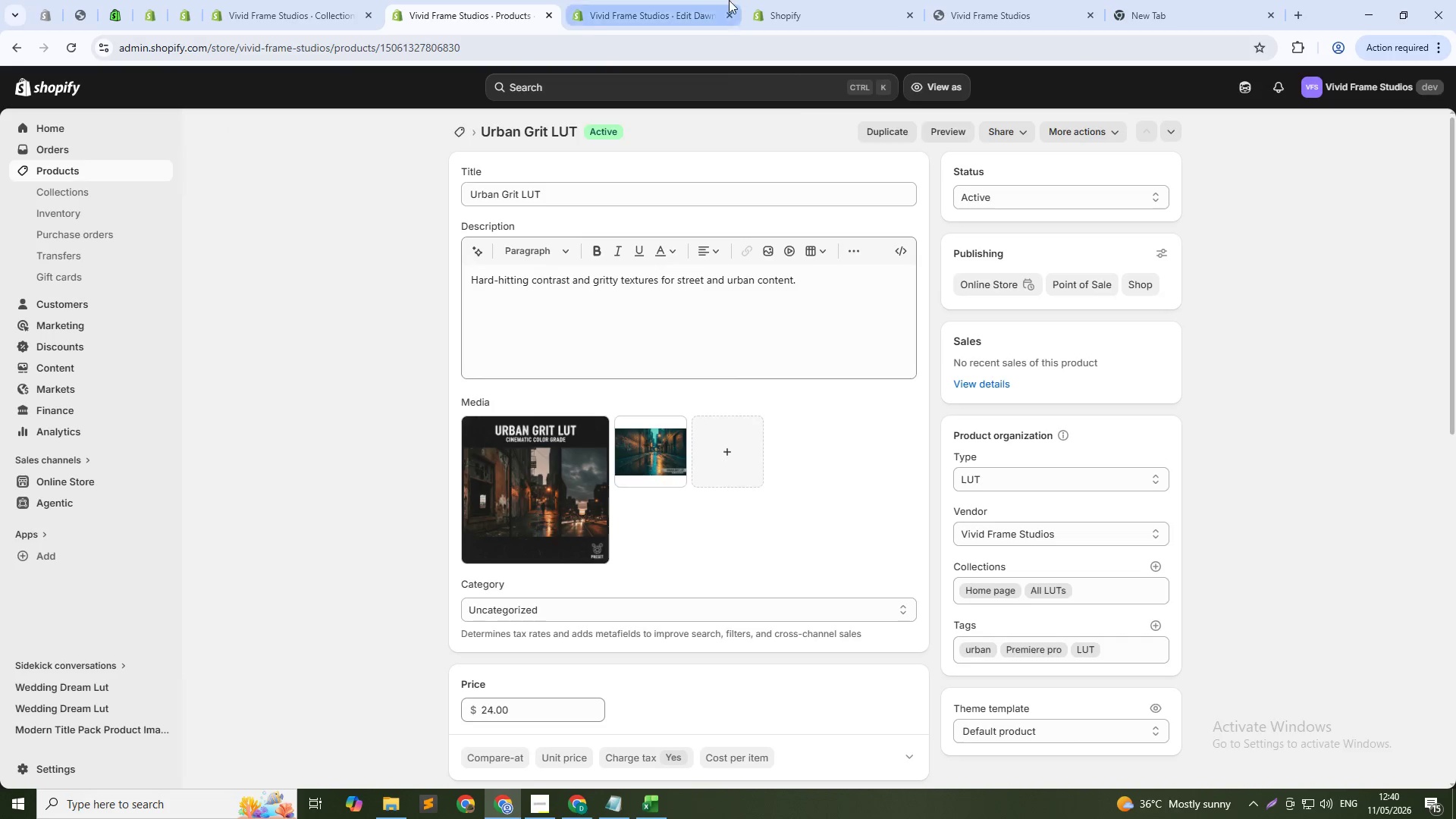 
left_click([729, 0])
 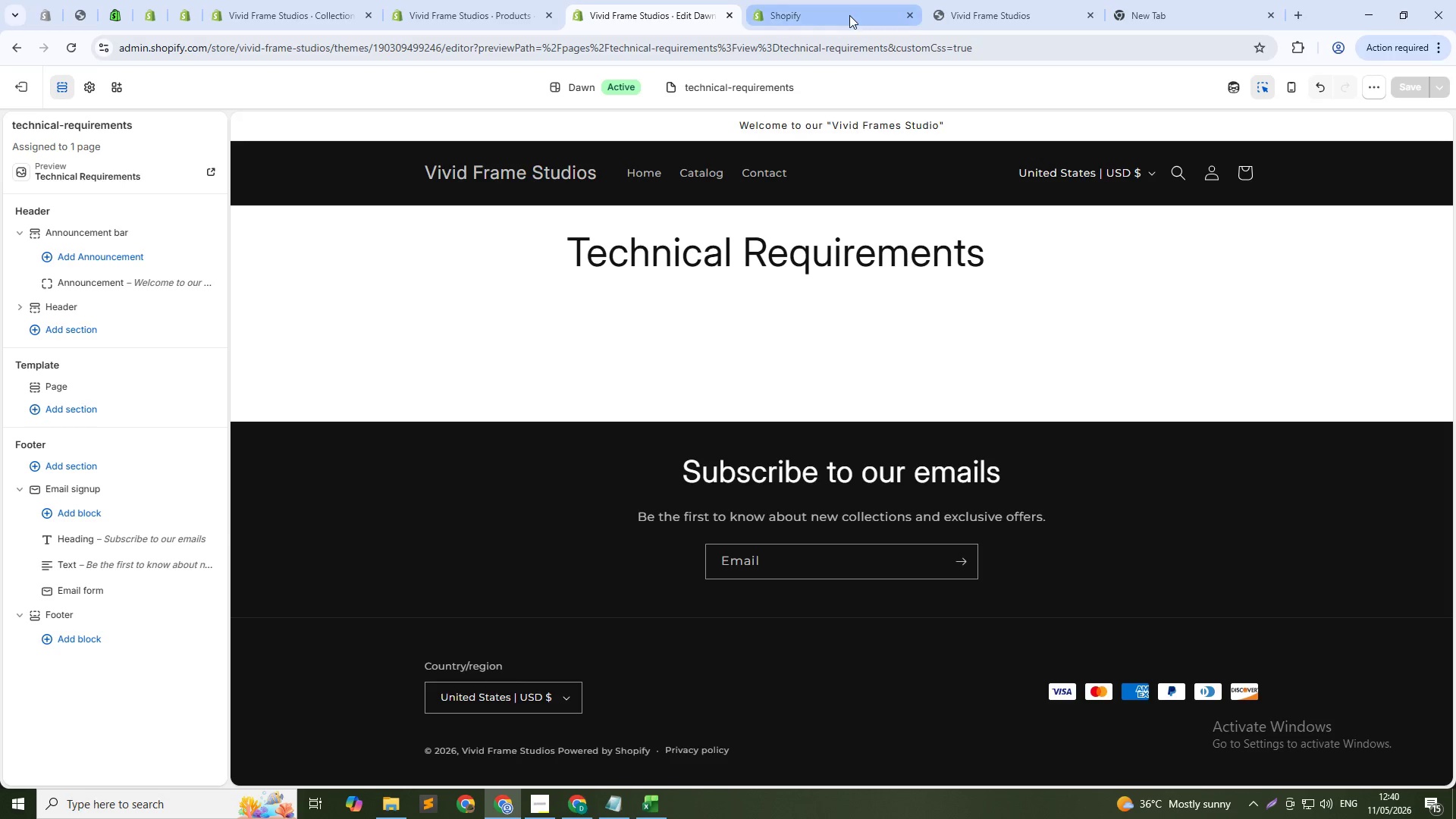 
left_click([849, 15])
 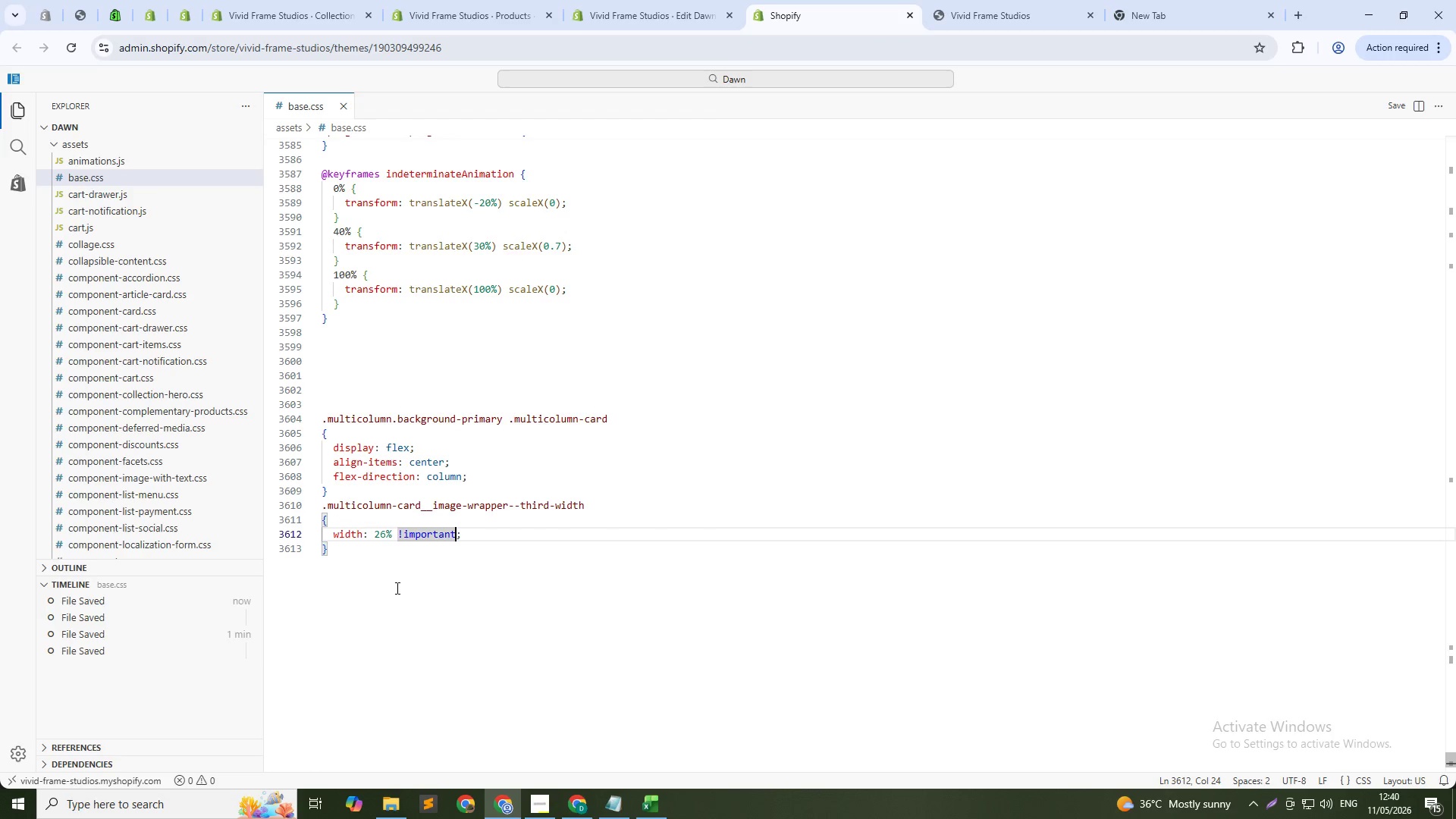 
left_click([395, 569])
 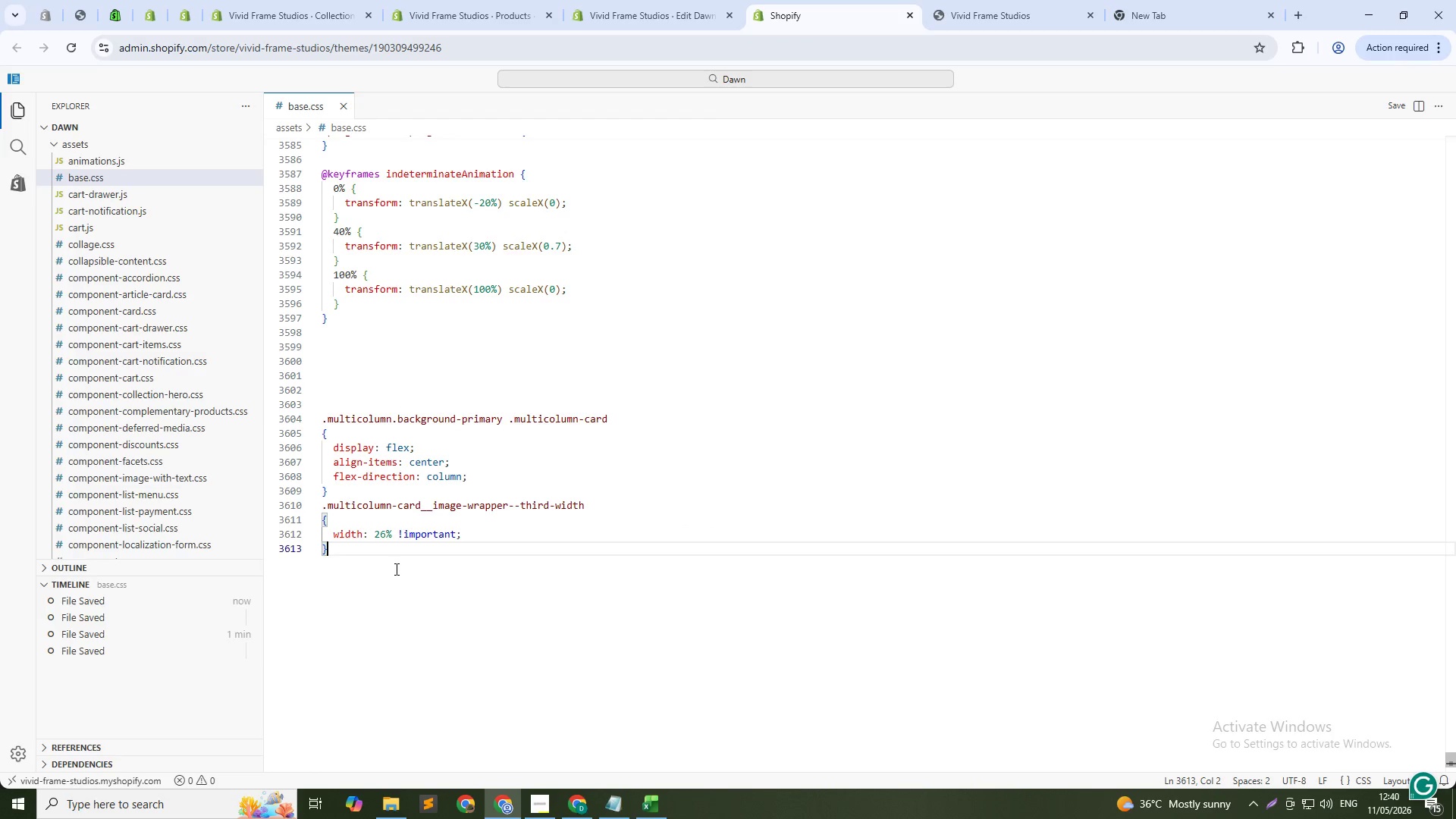 
key(Control+S)
 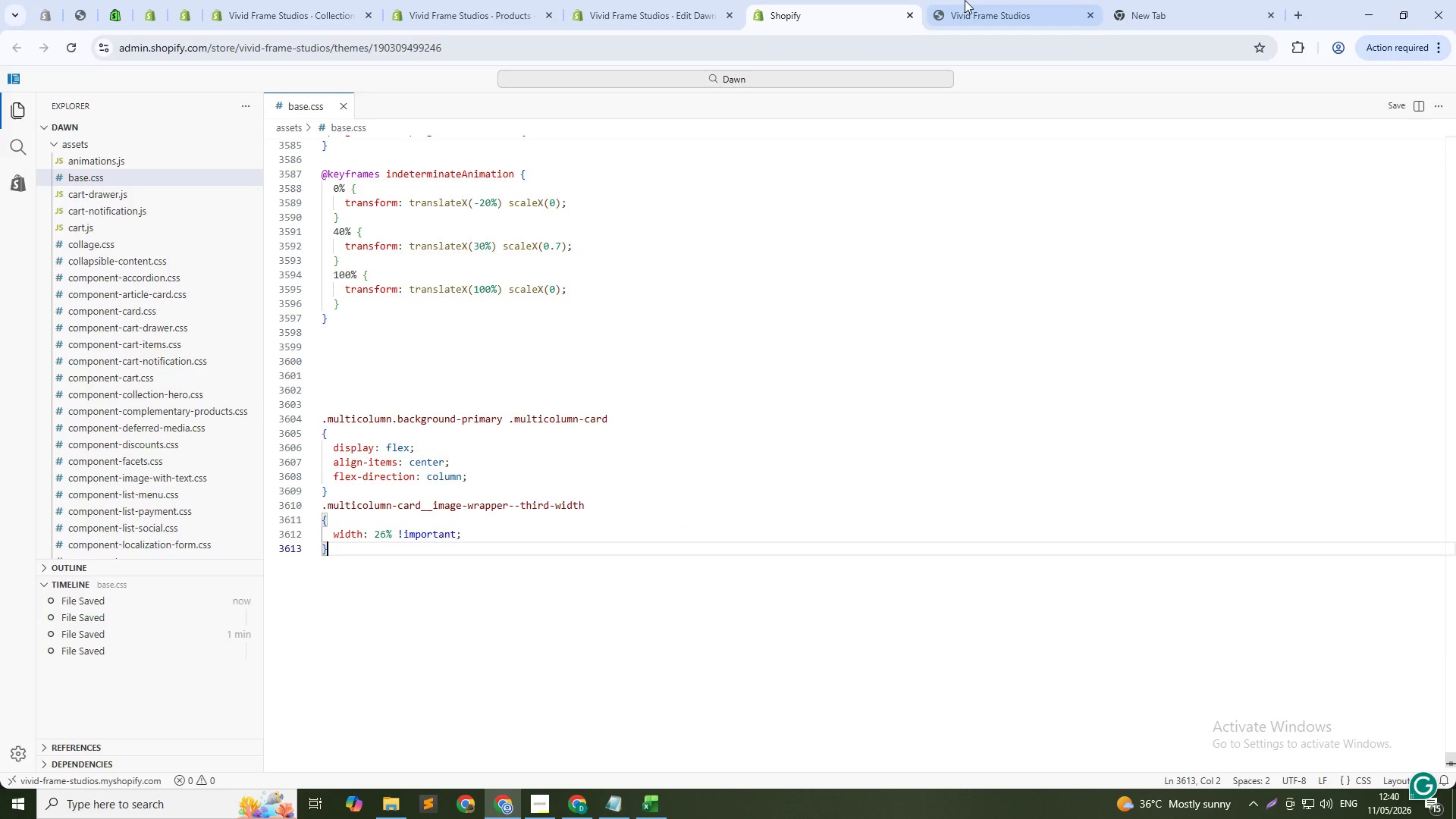 
left_click([965, 0])
 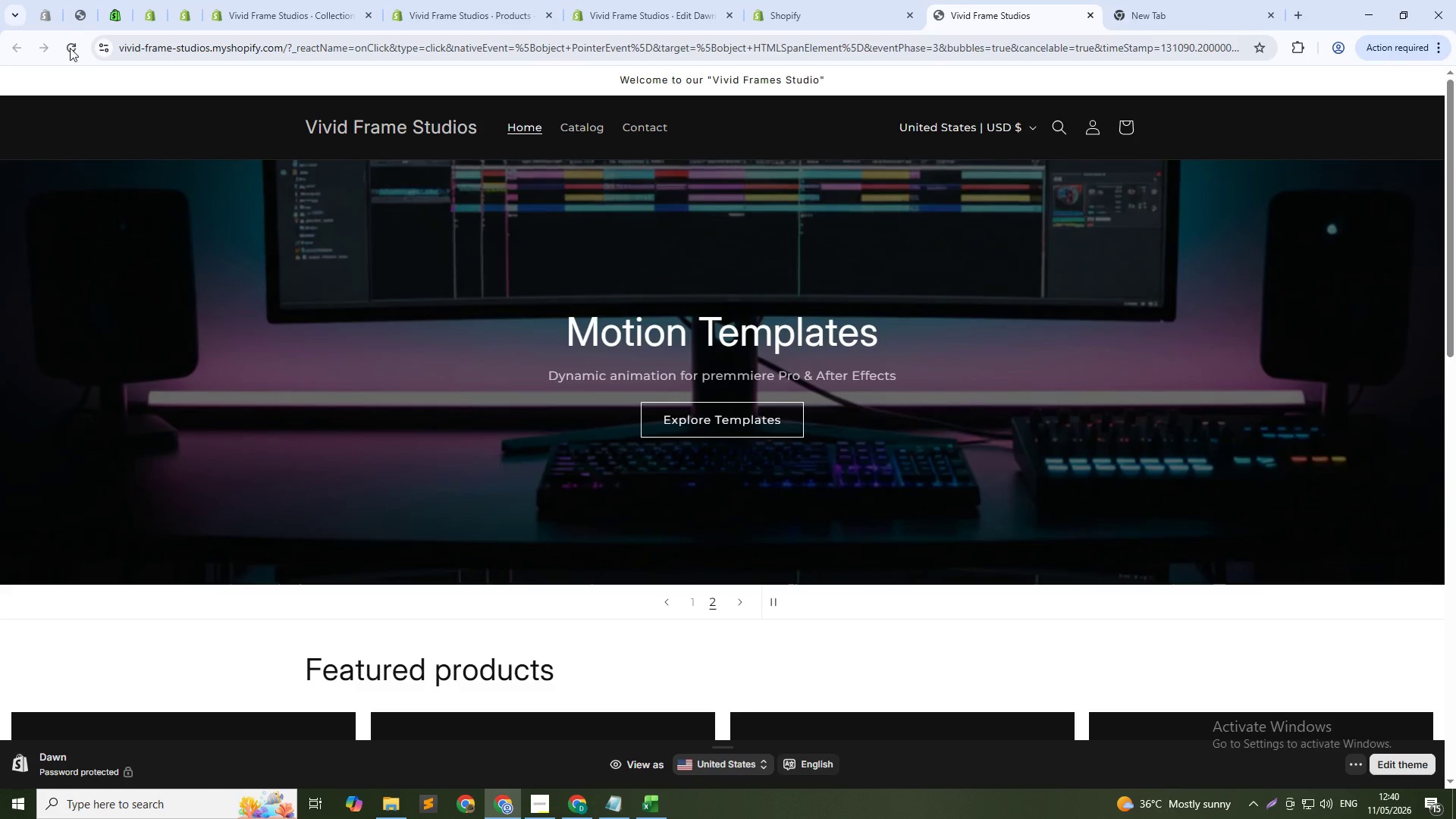 
left_click([70, 48])
 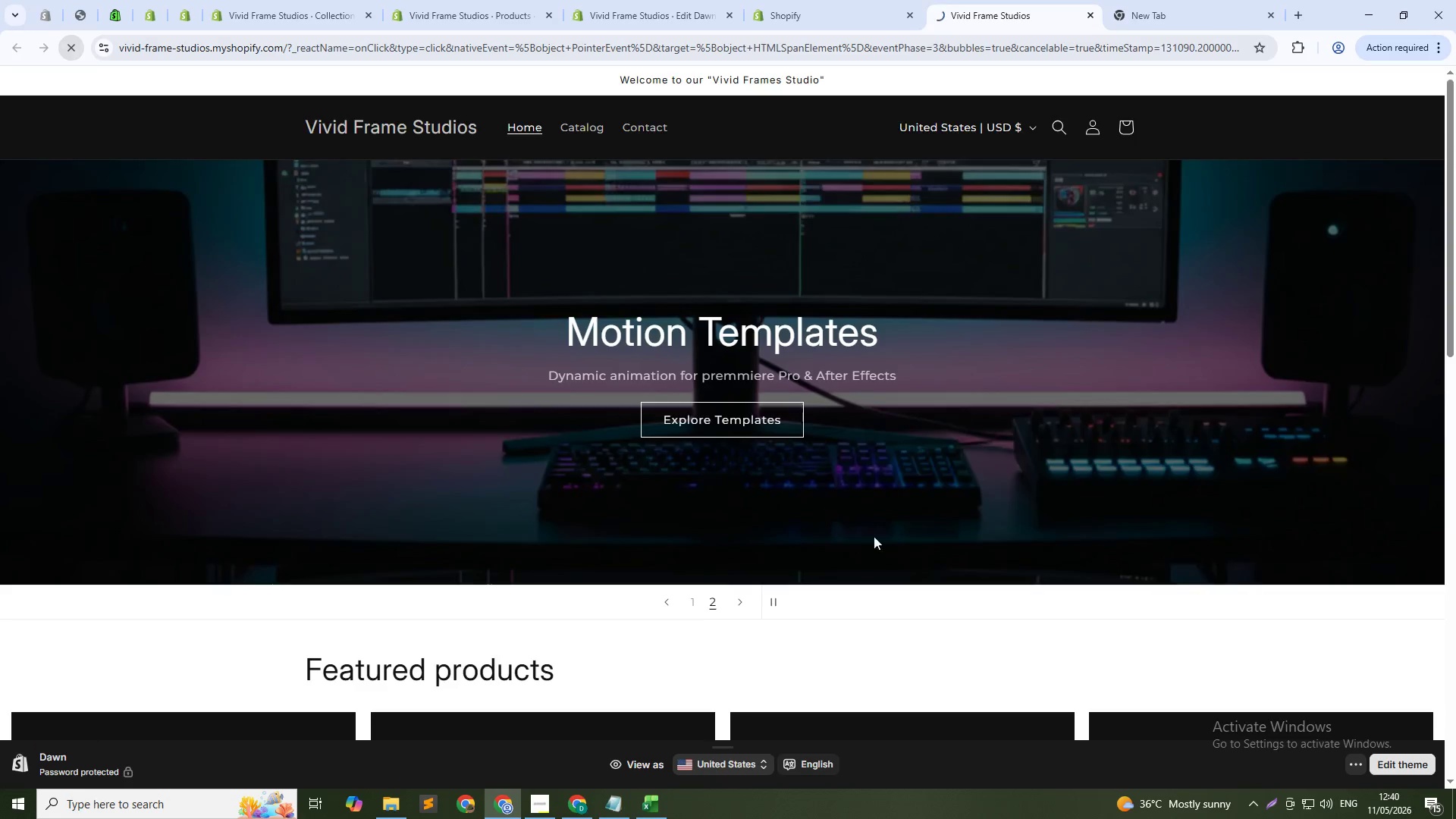 
scroll: coordinate [1159, 510], scroll_direction: down, amount: 19.0
 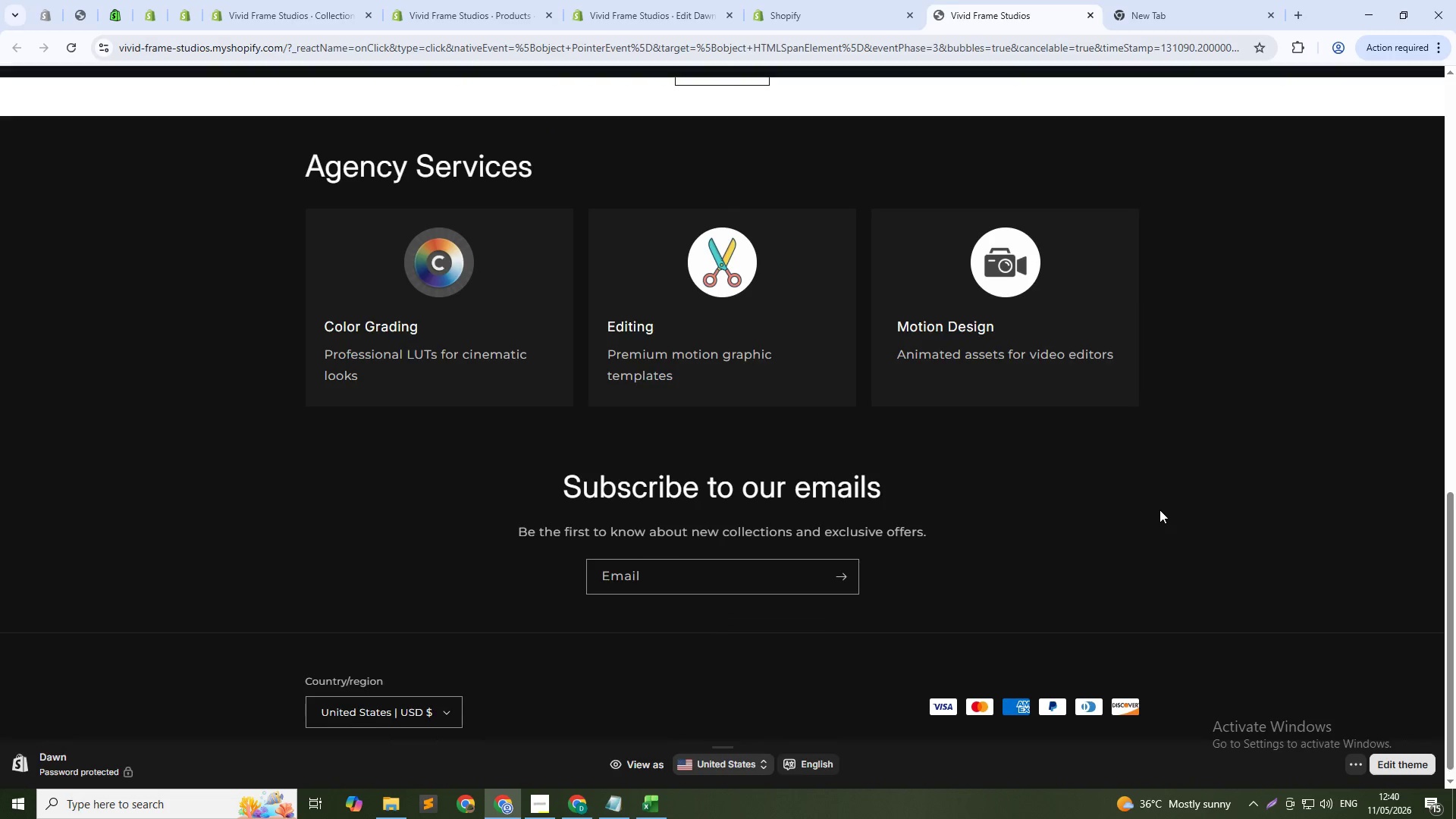 
scroll: coordinate [1169, 502], scroll_direction: up, amount: 27.0
 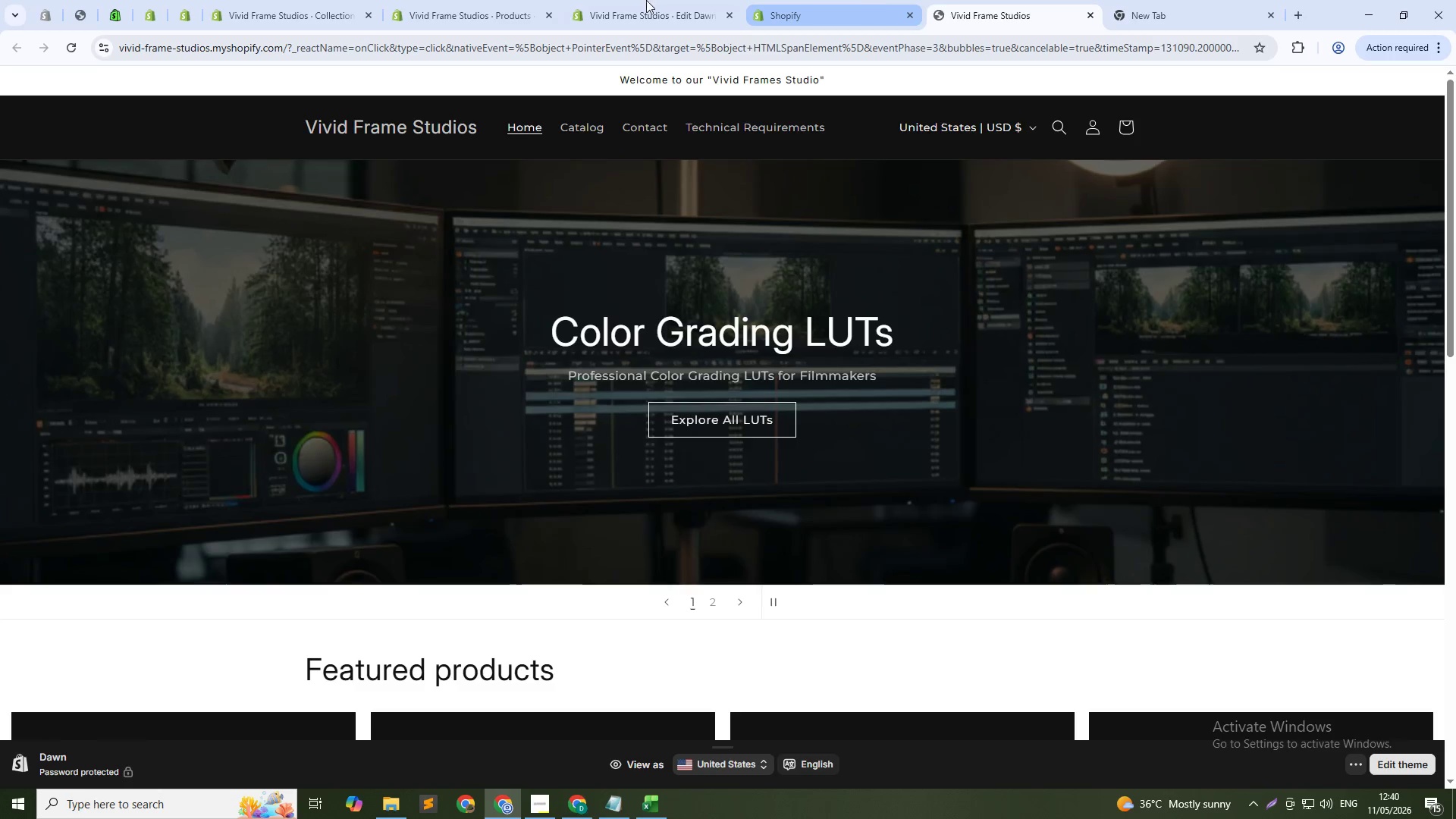 
left_click([632, 0])
 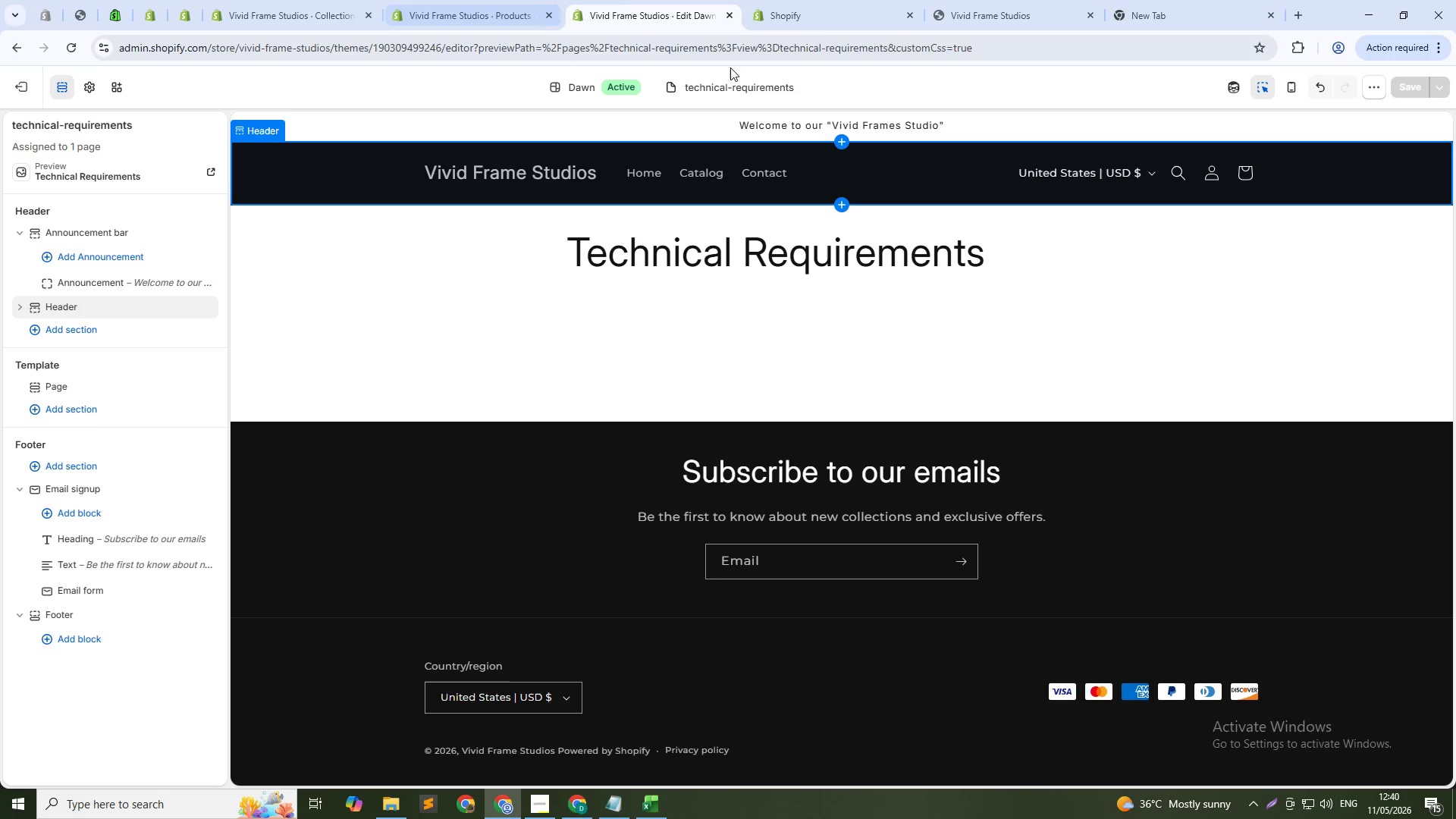 
left_click([776, 86])
 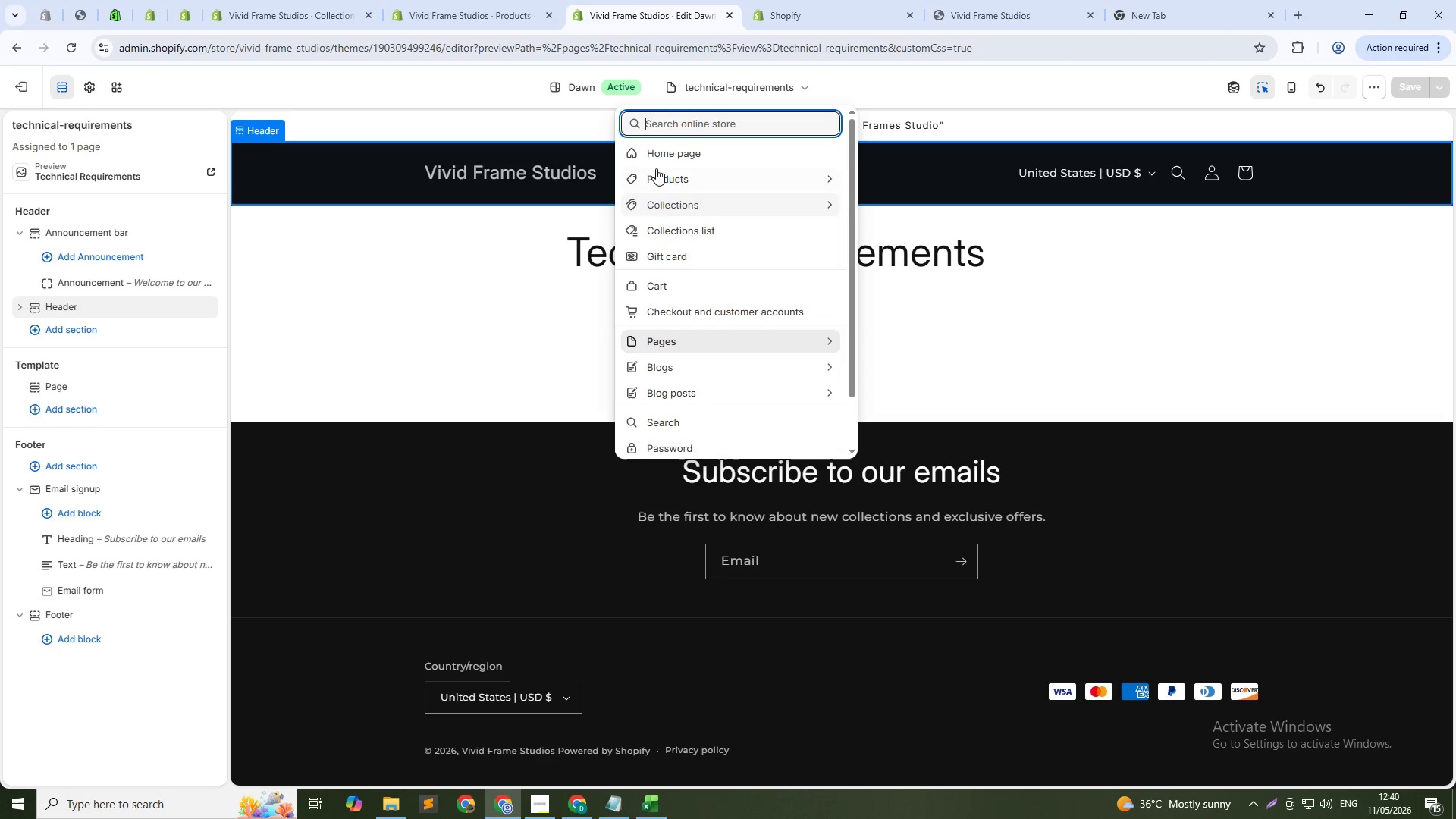 
left_click([657, 155])
 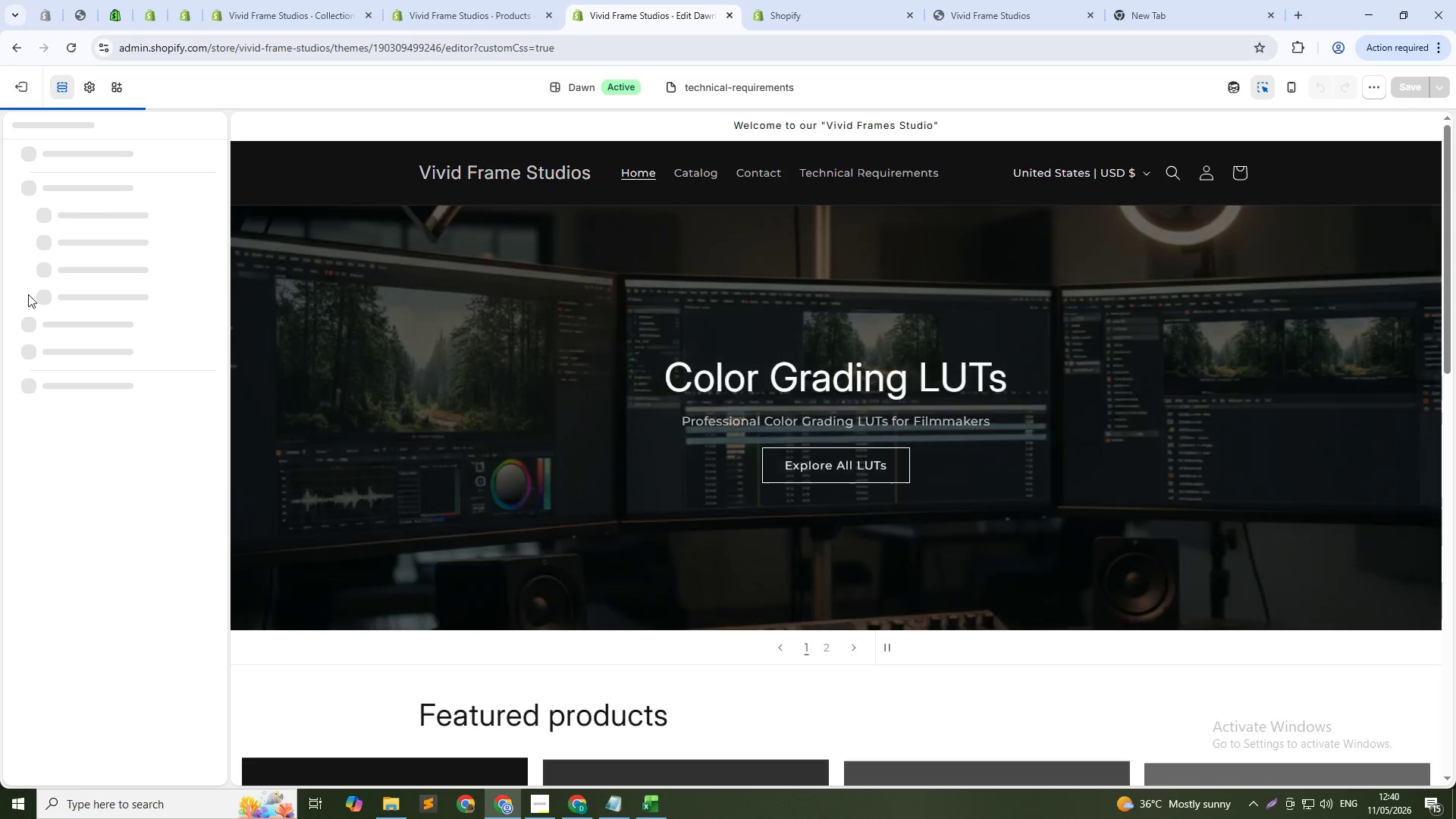 
mouse_move([113, 261])
 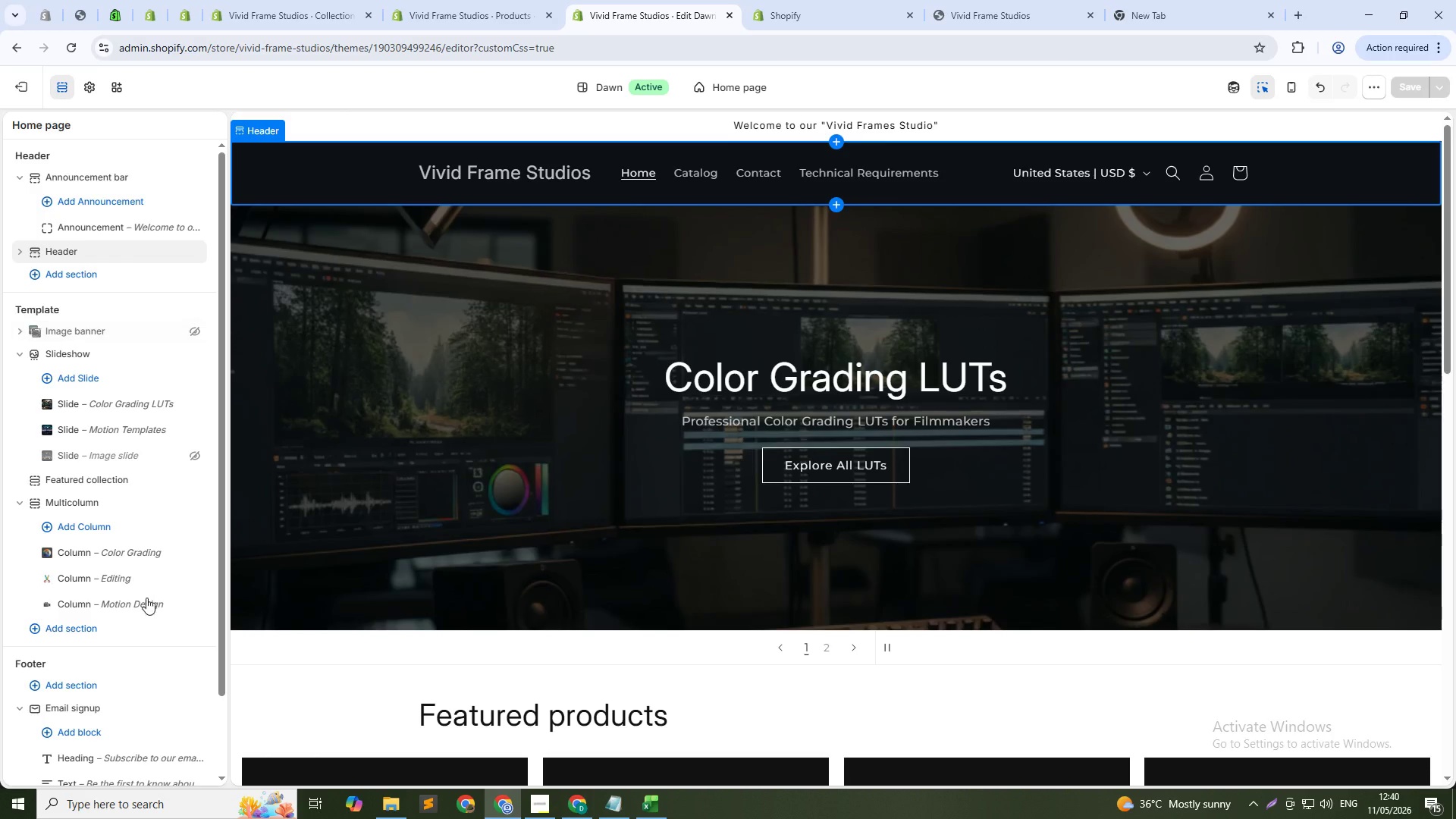 
scroll: coordinate [162, 623], scroll_direction: down, amount: 4.0
 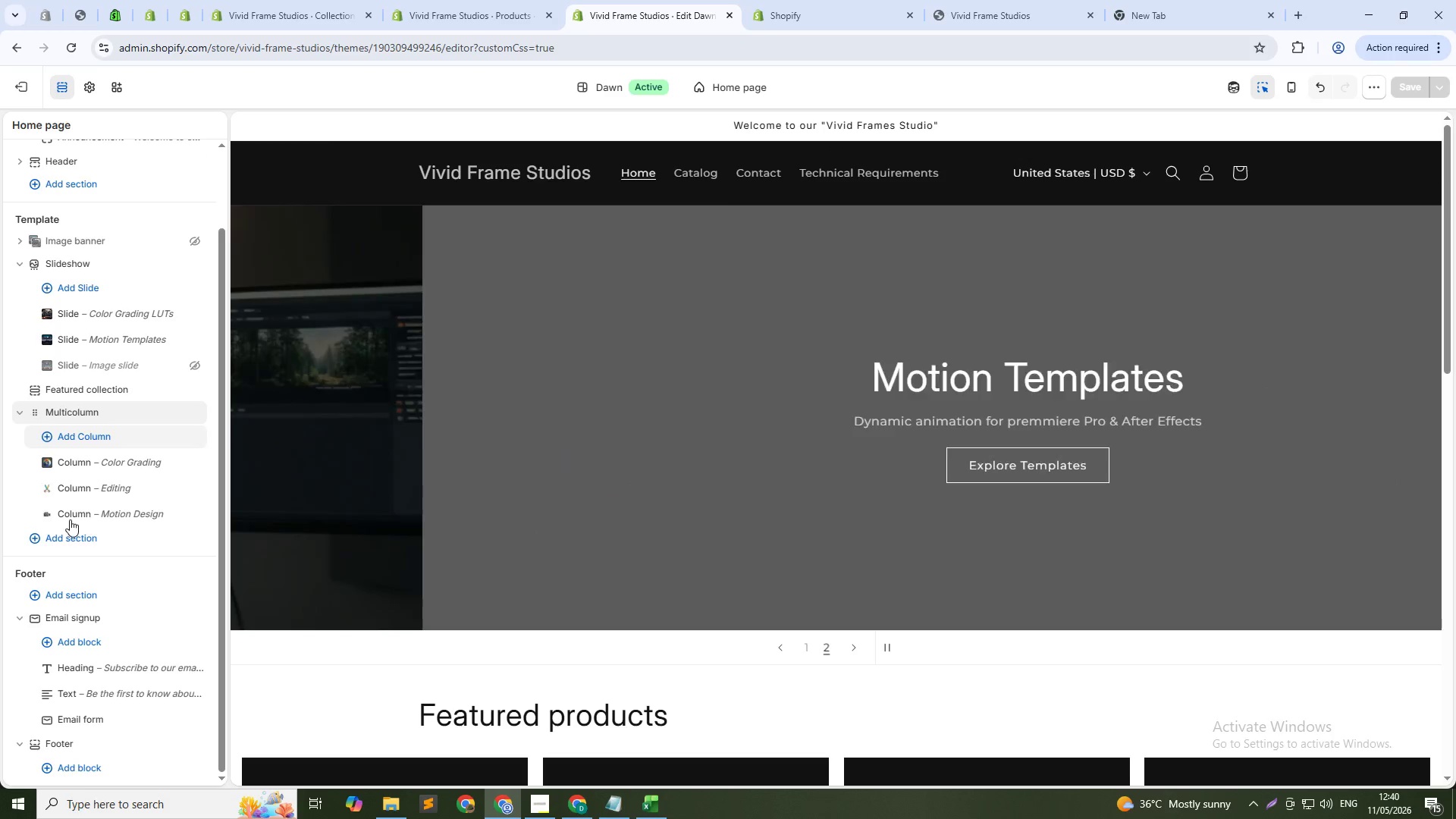 
left_click([67, 542])
 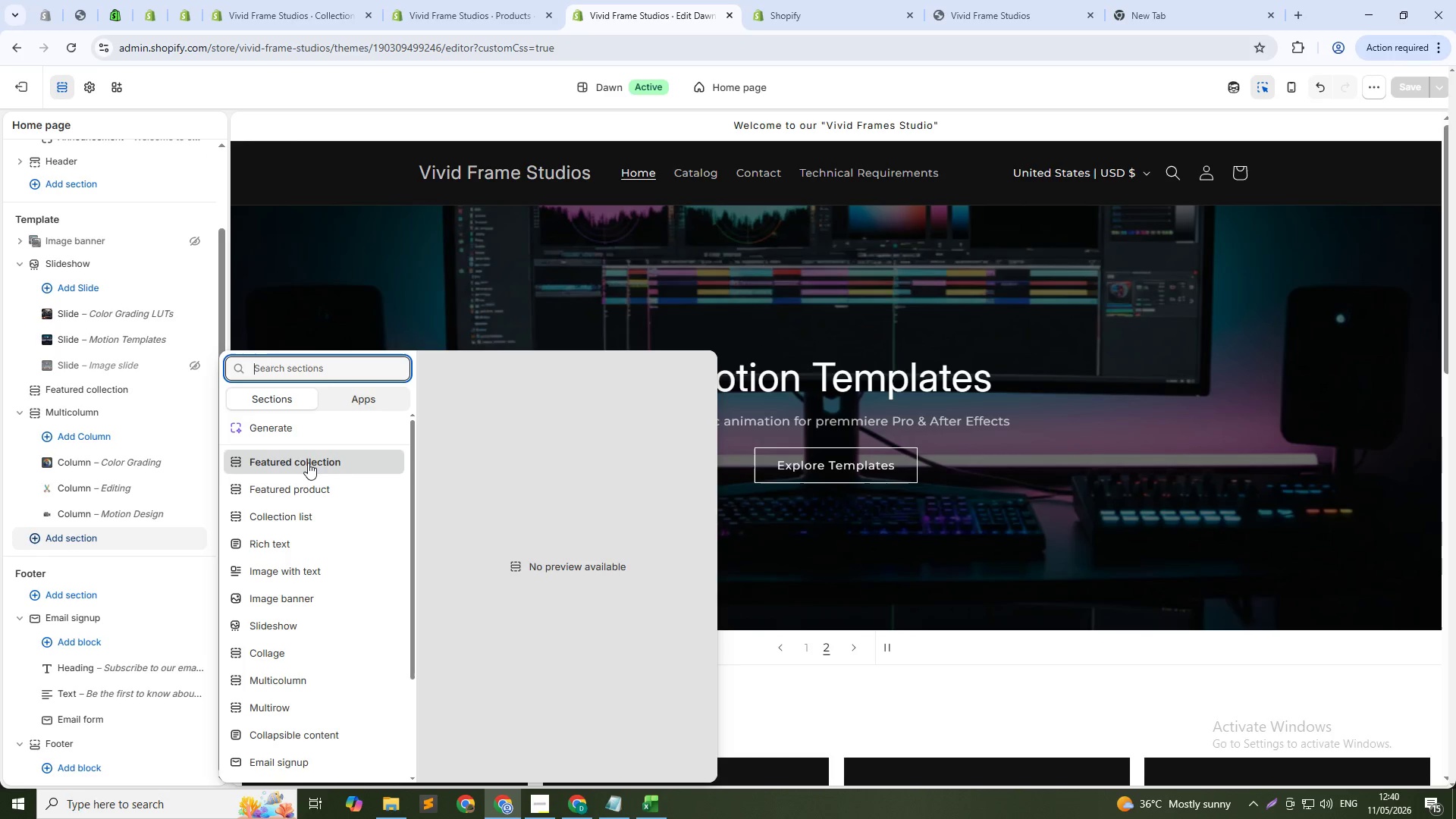 
key(ArrowDown)
 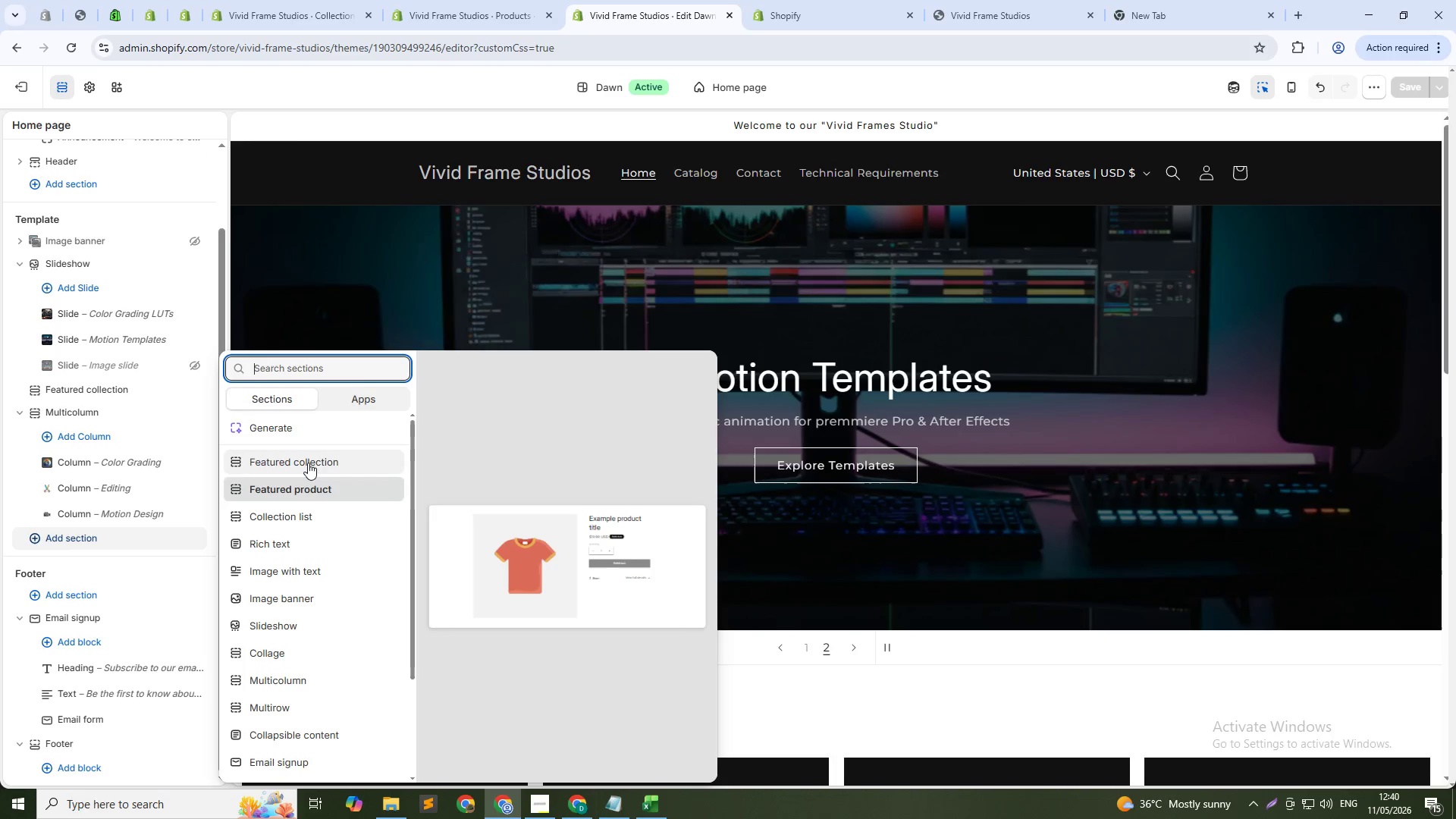 
key(ArrowDown)
 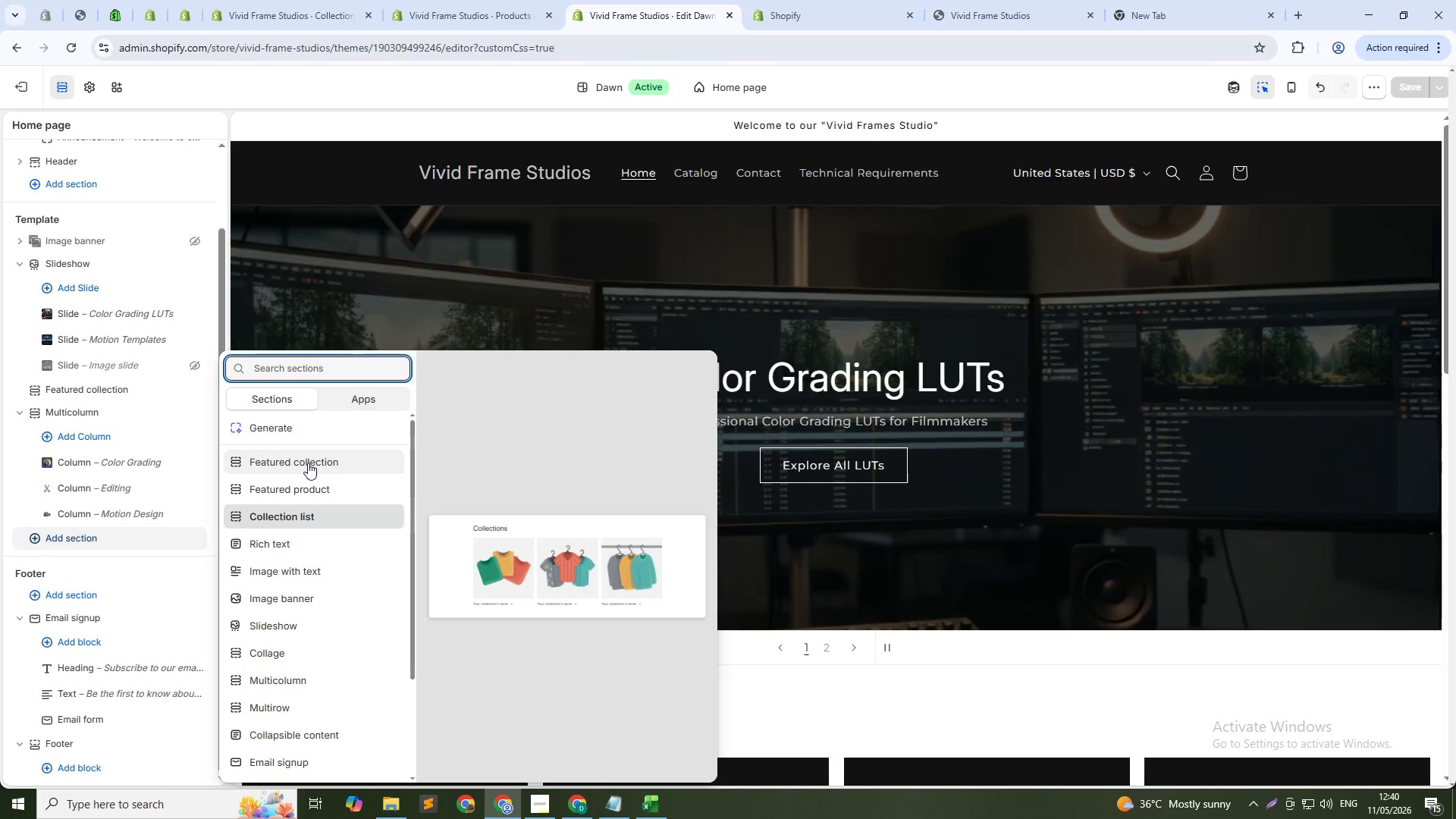 
key(ArrowDown)
 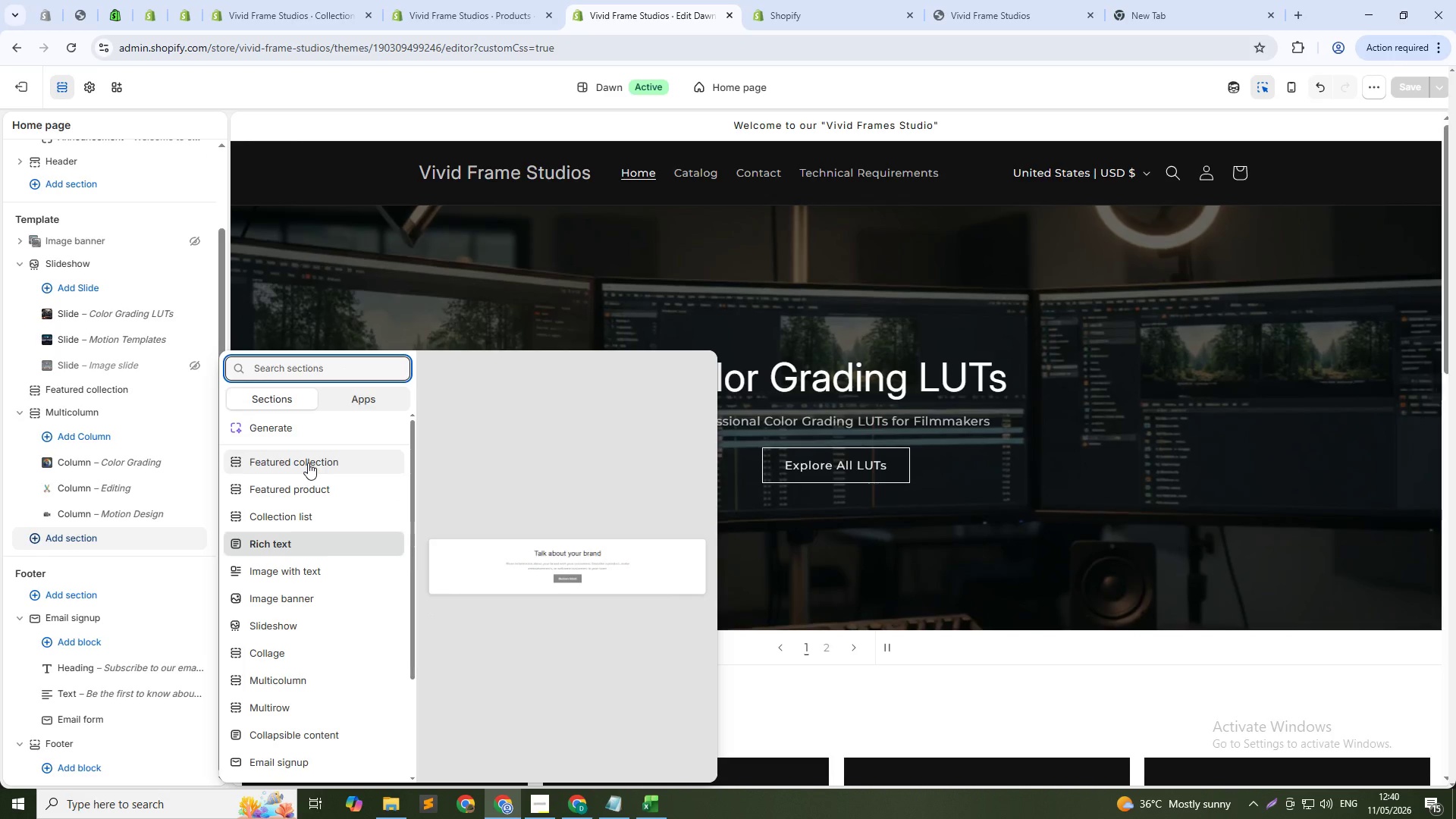 
key(ArrowDown)
 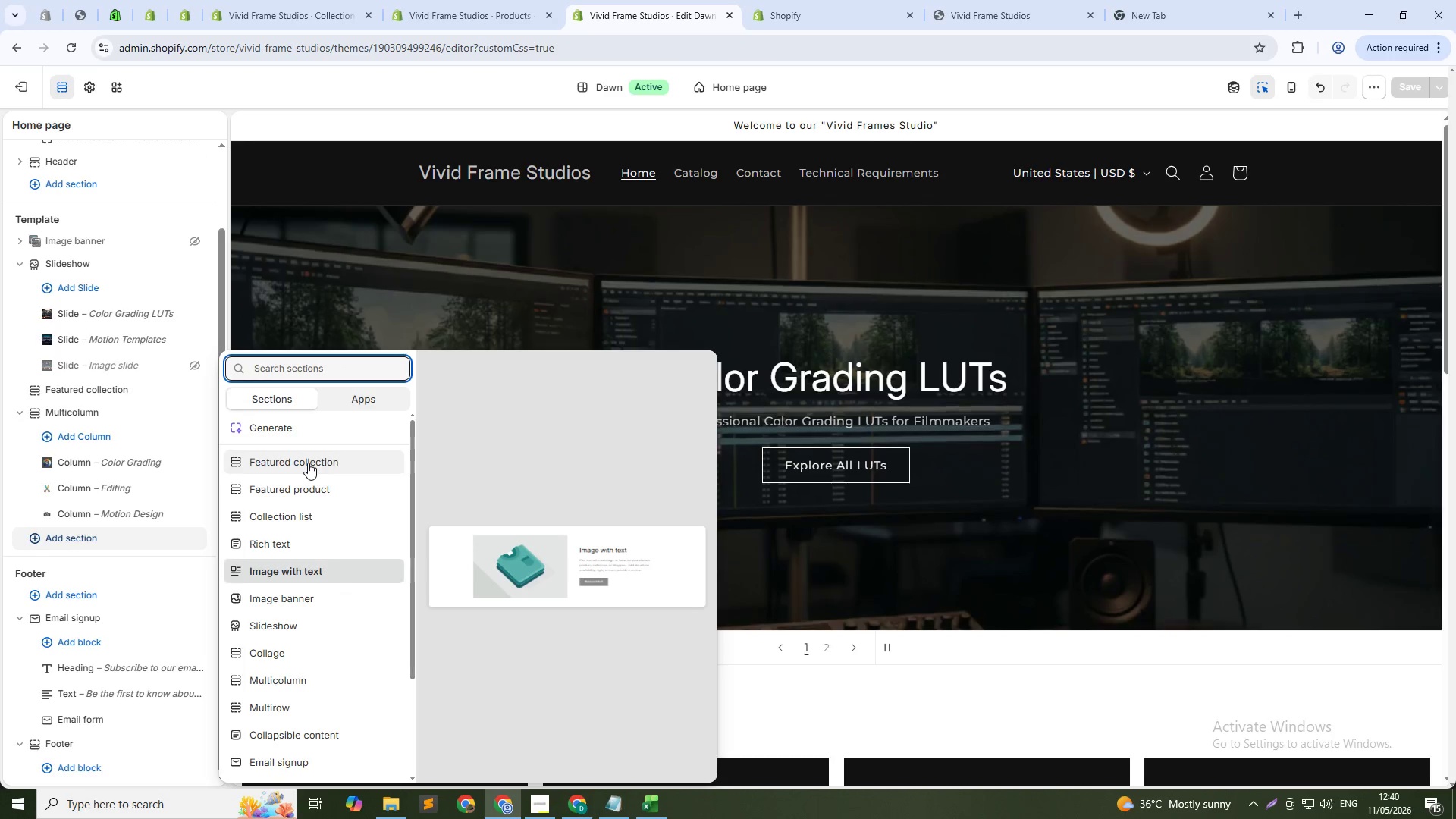 
key(ArrowDown)
 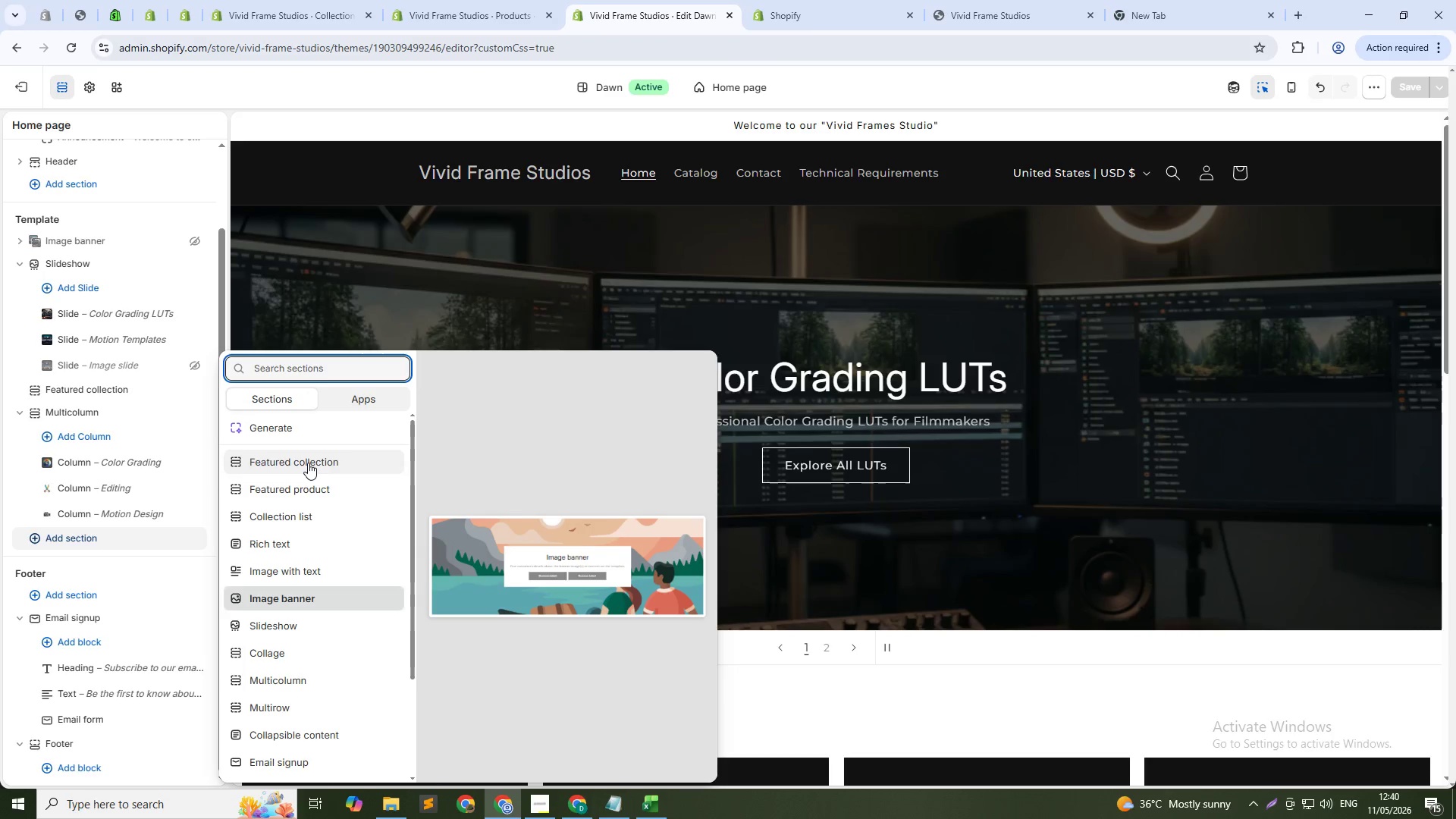 
key(ArrowDown)
 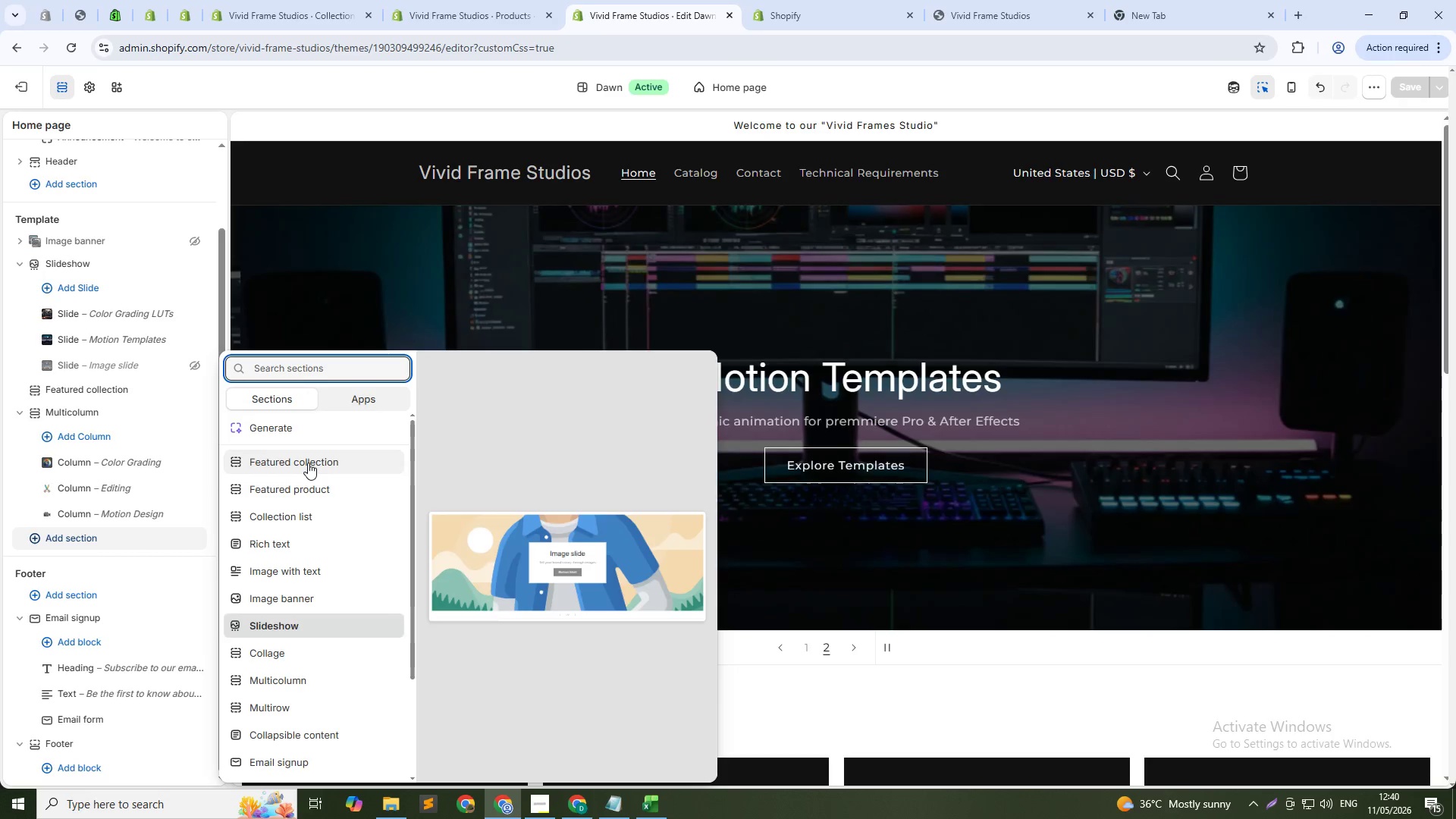 
key(ArrowDown)
 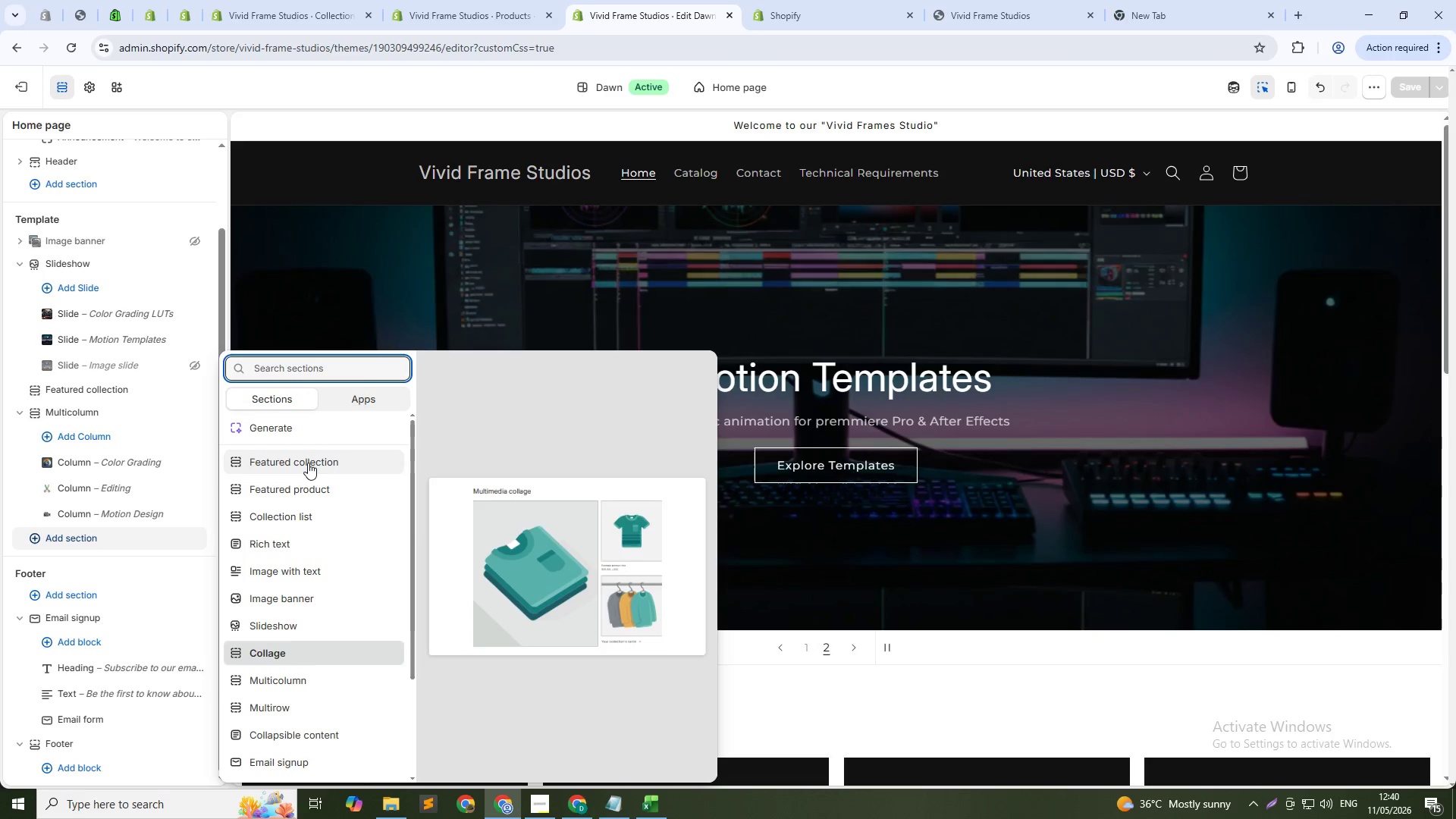 
key(ArrowDown)
 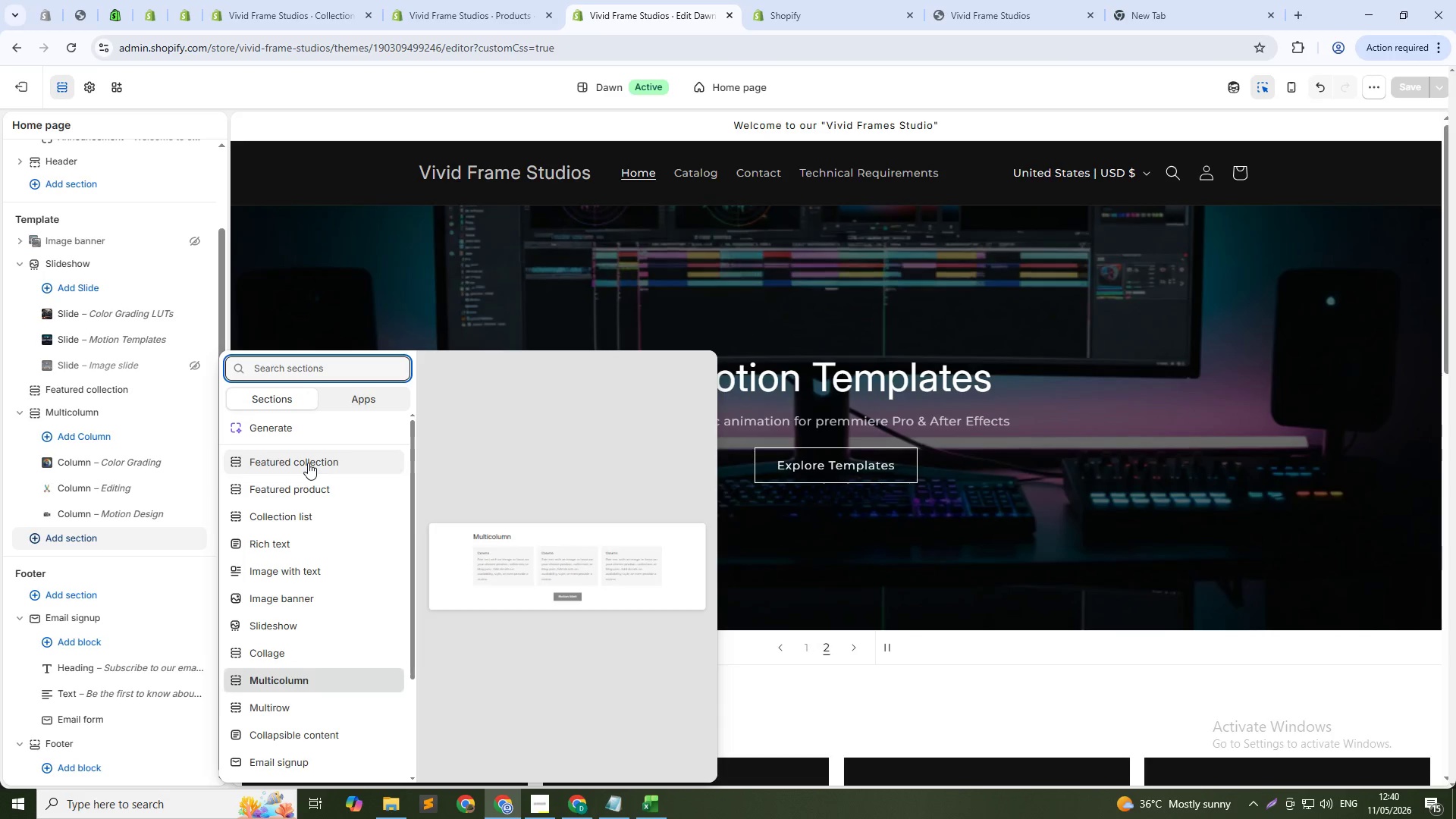 
key(ArrowDown)
 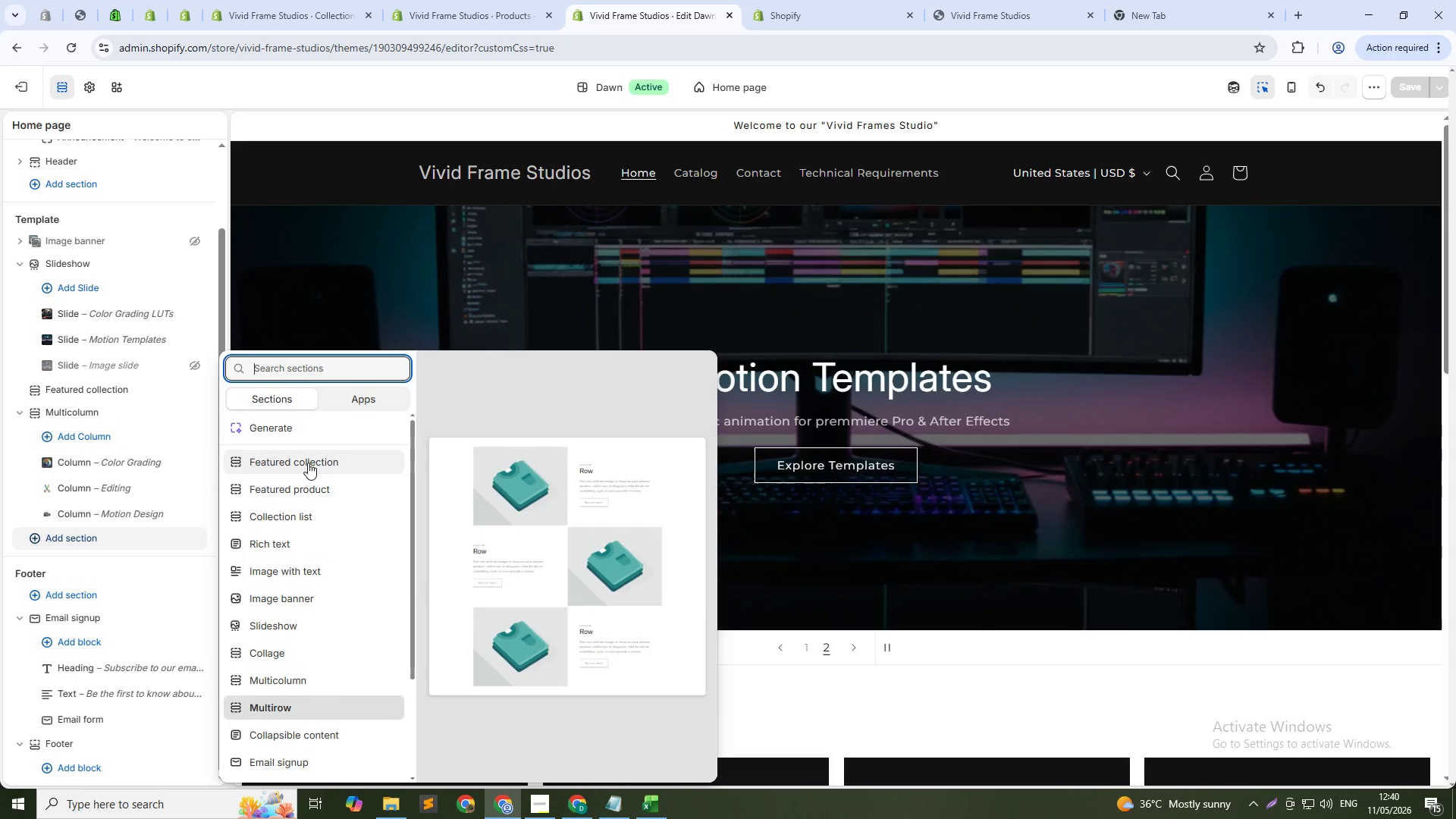 
key(ArrowDown)
 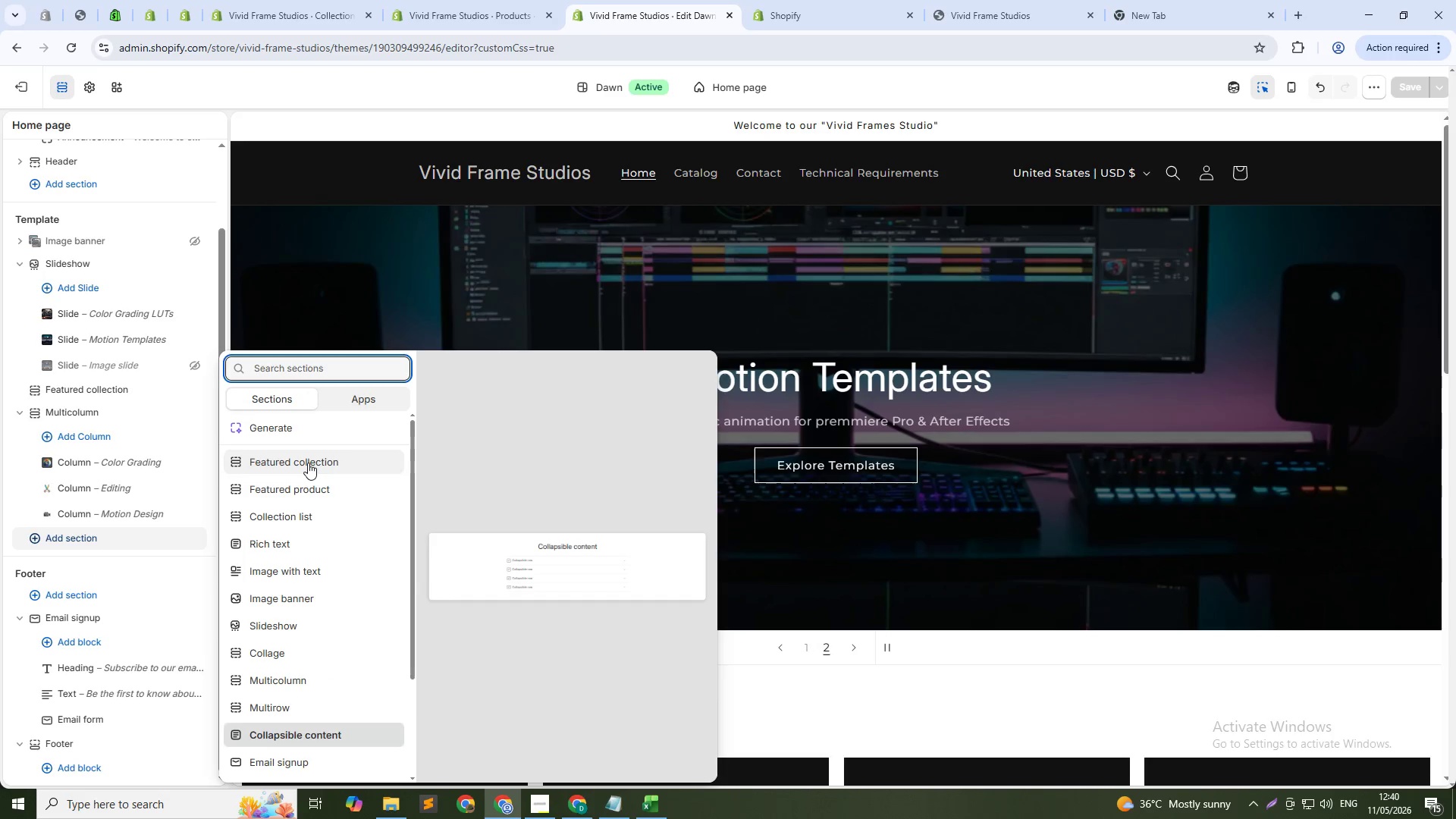 
key(ArrowDown)
 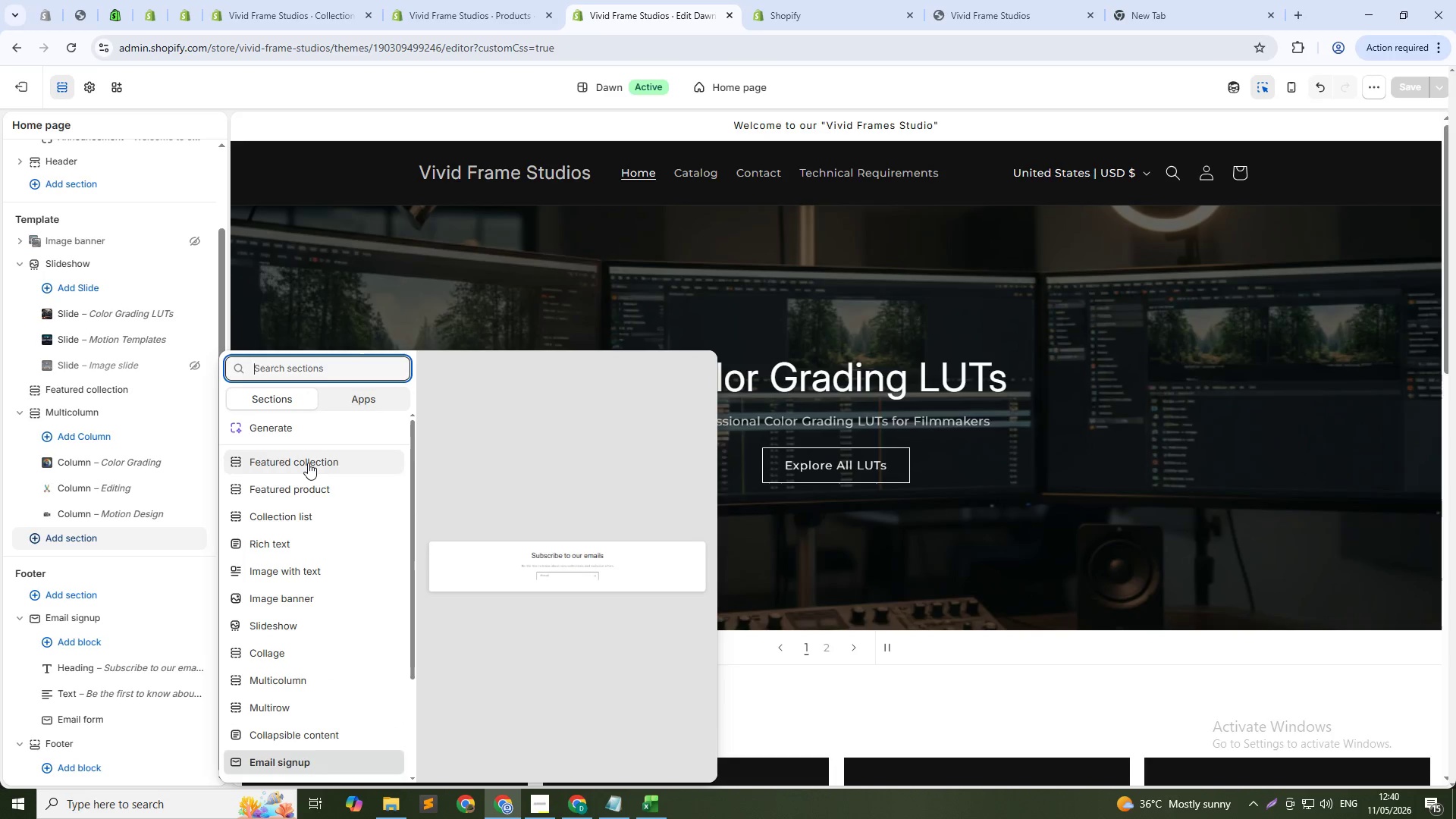 
key(ArrowDown)
 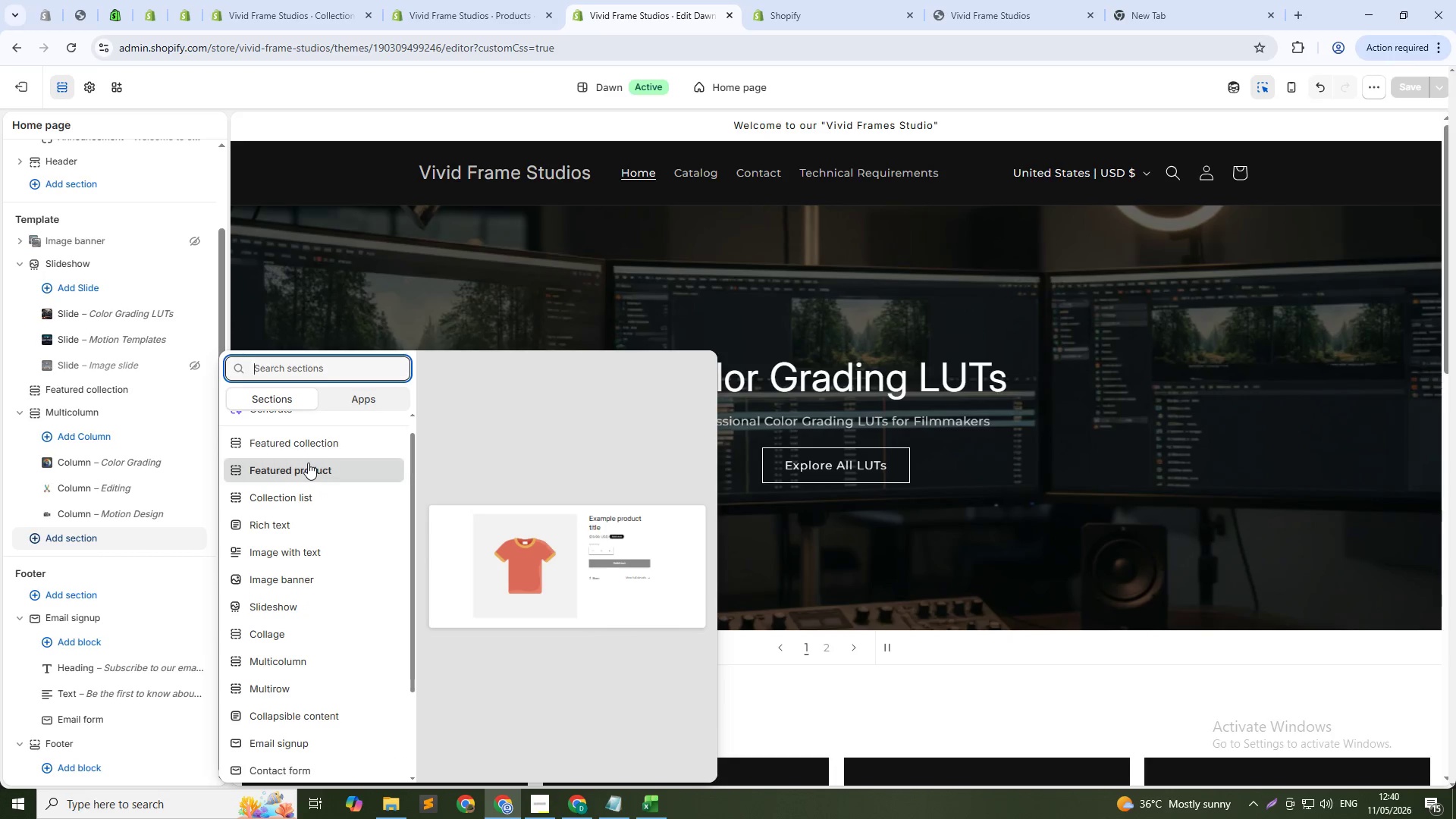 
key(ArrowUp)
 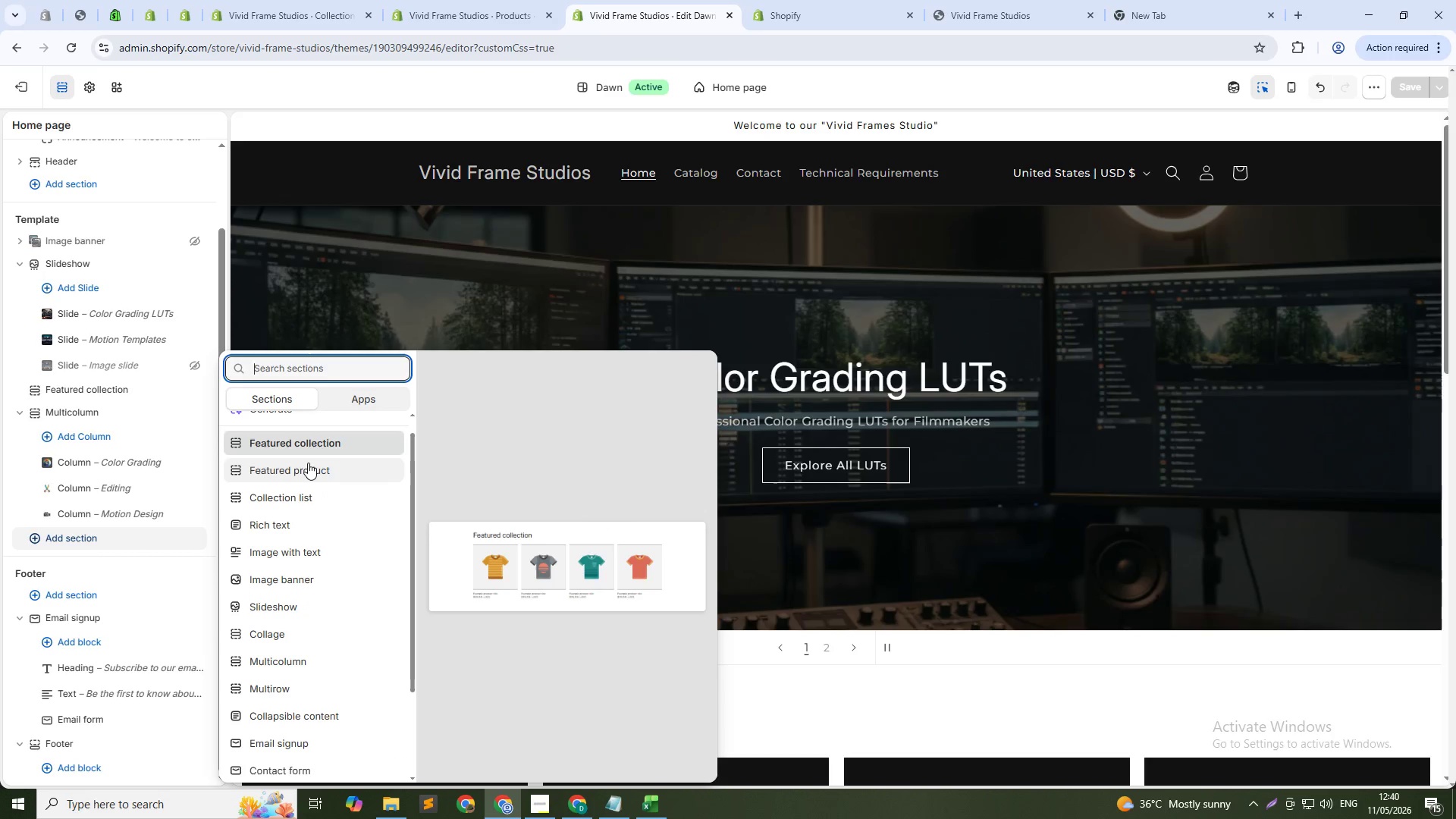 
key(ArrowUp)
 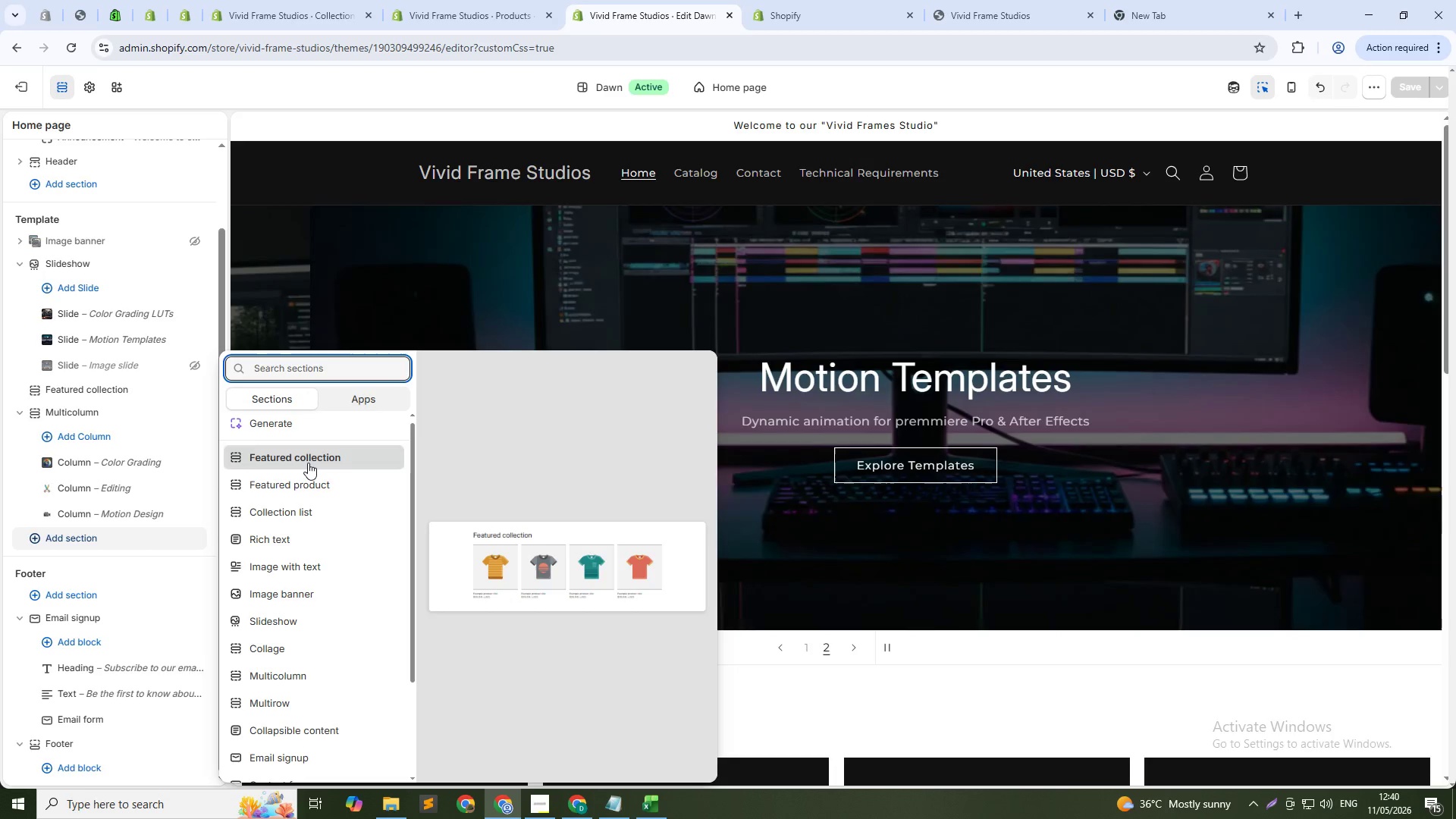 
key(ArrowUp)
 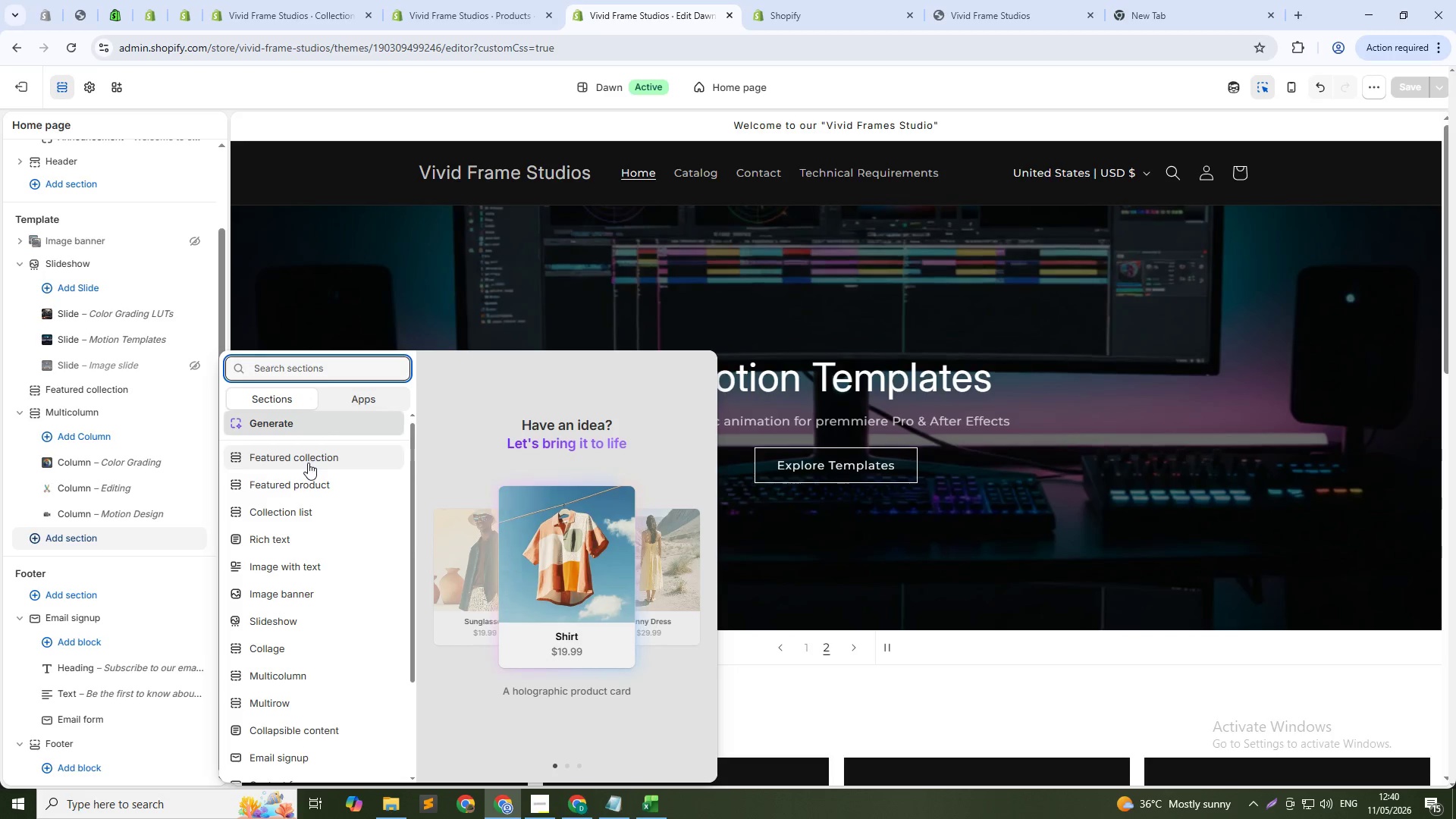 
key(ArrowUp)
 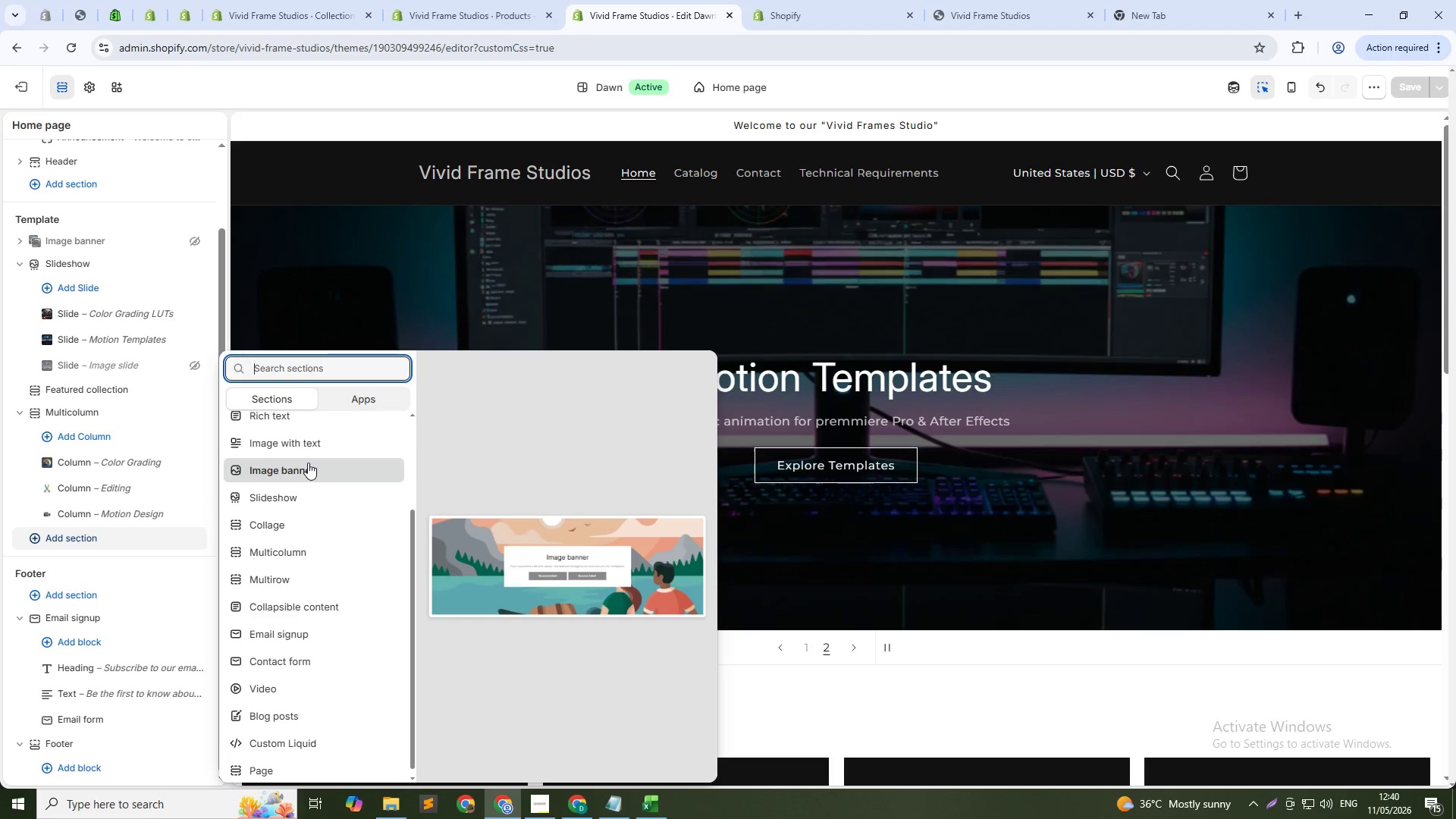 
key(ArrowUp)
 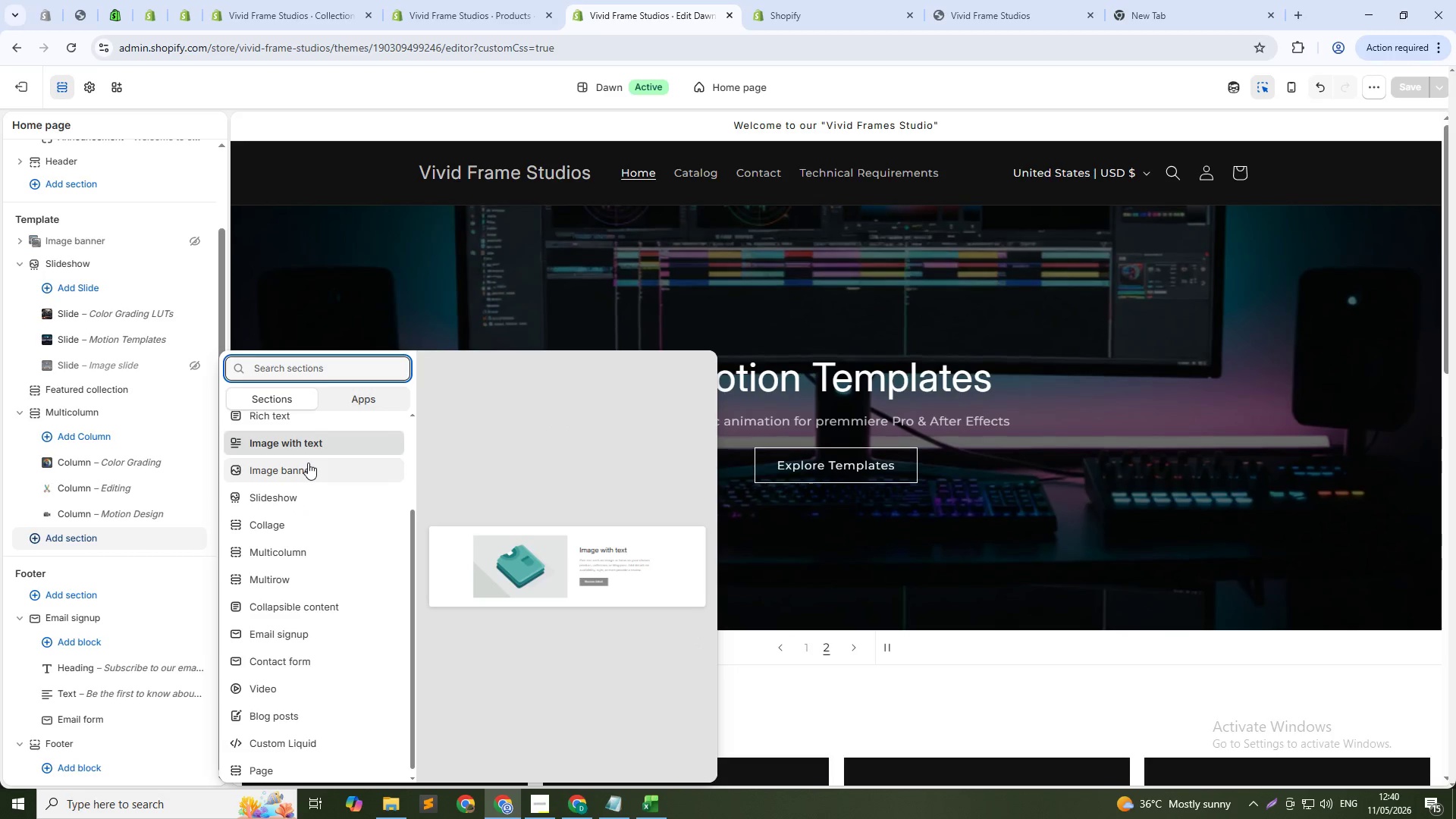 
key(ArrowUp)
 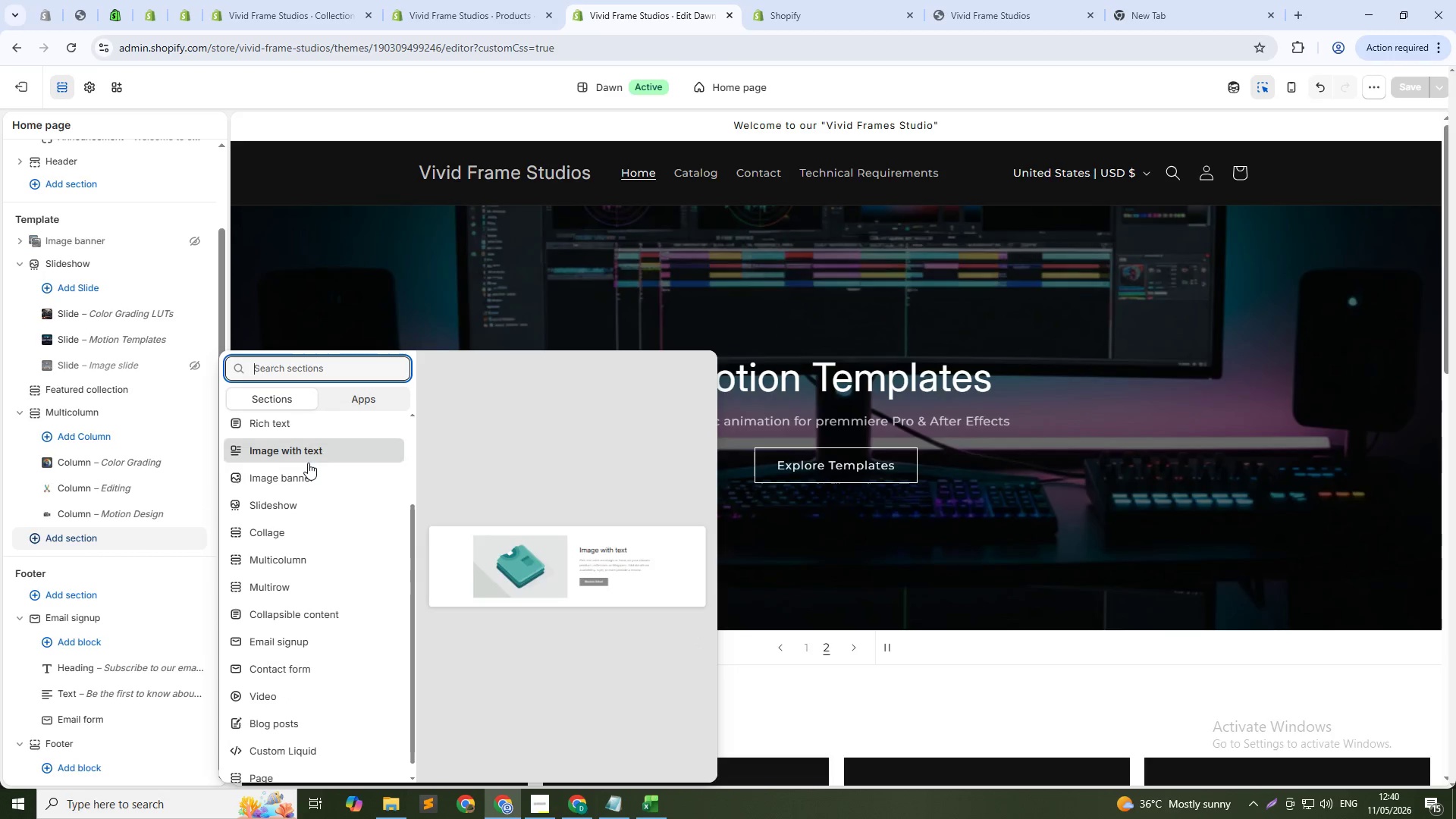 
key(ArrowUp)
 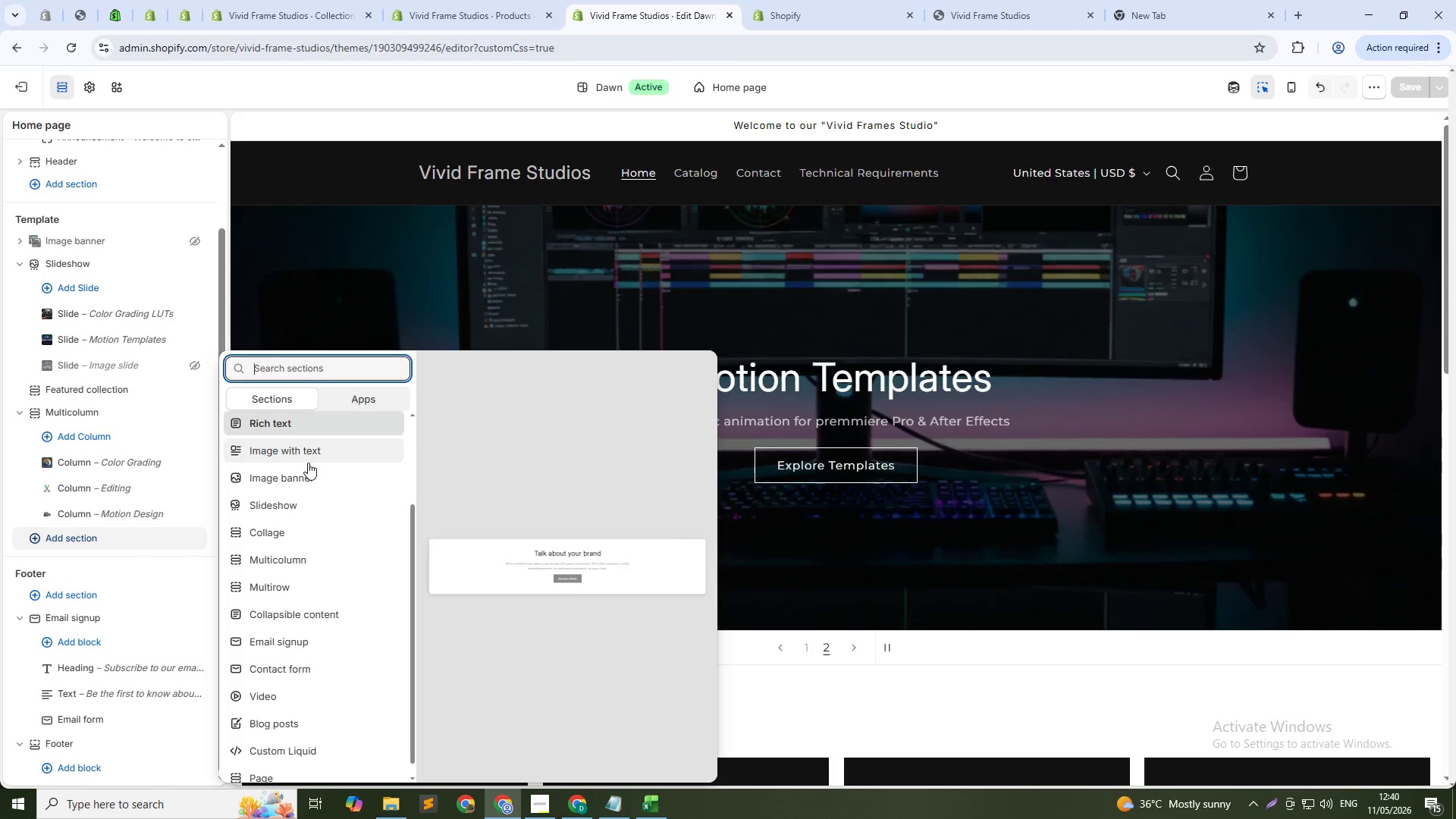 
key(ArrowUp)
 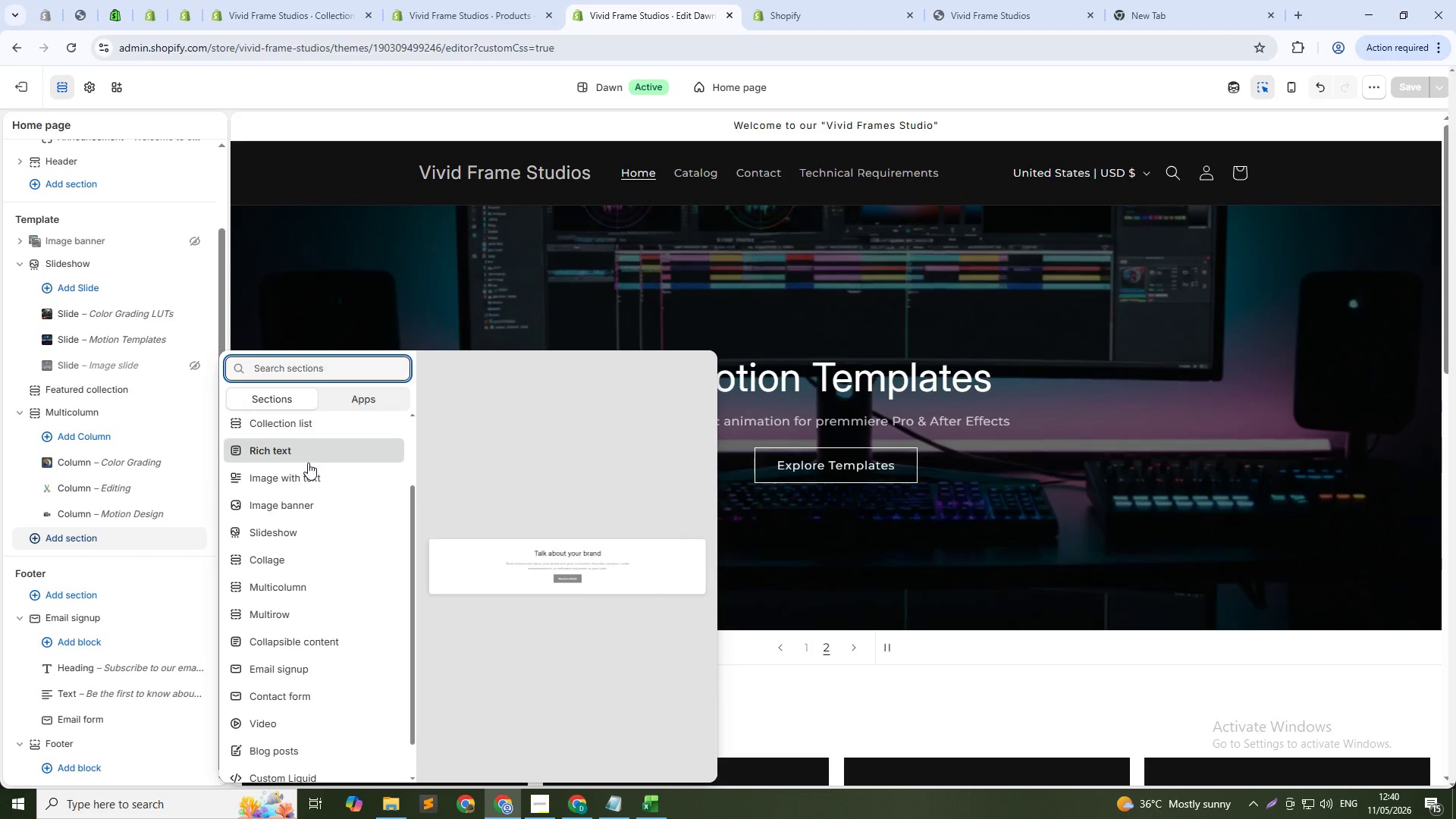 
key(ArrowUp)
 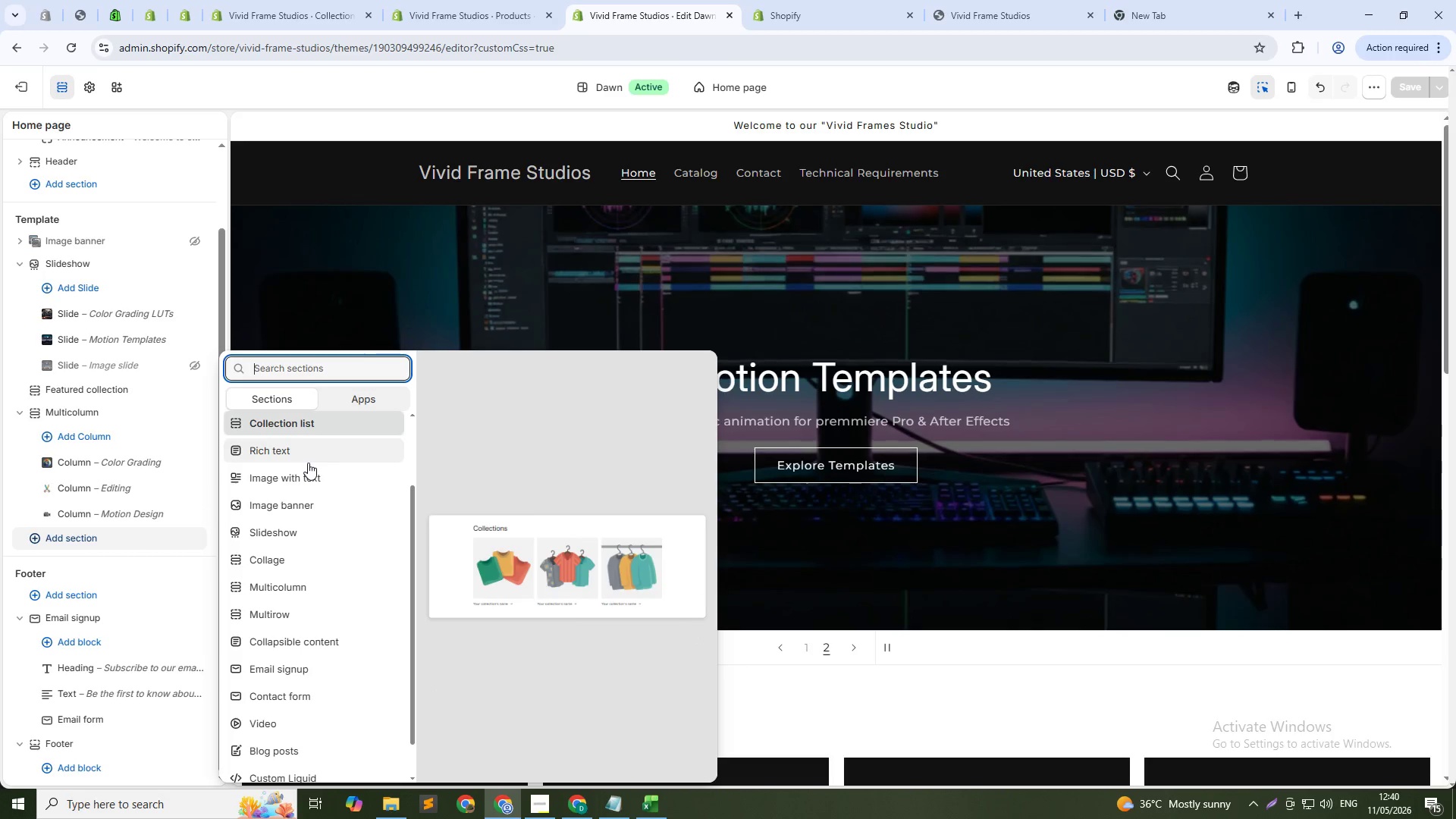 
key(ArrowUp)
 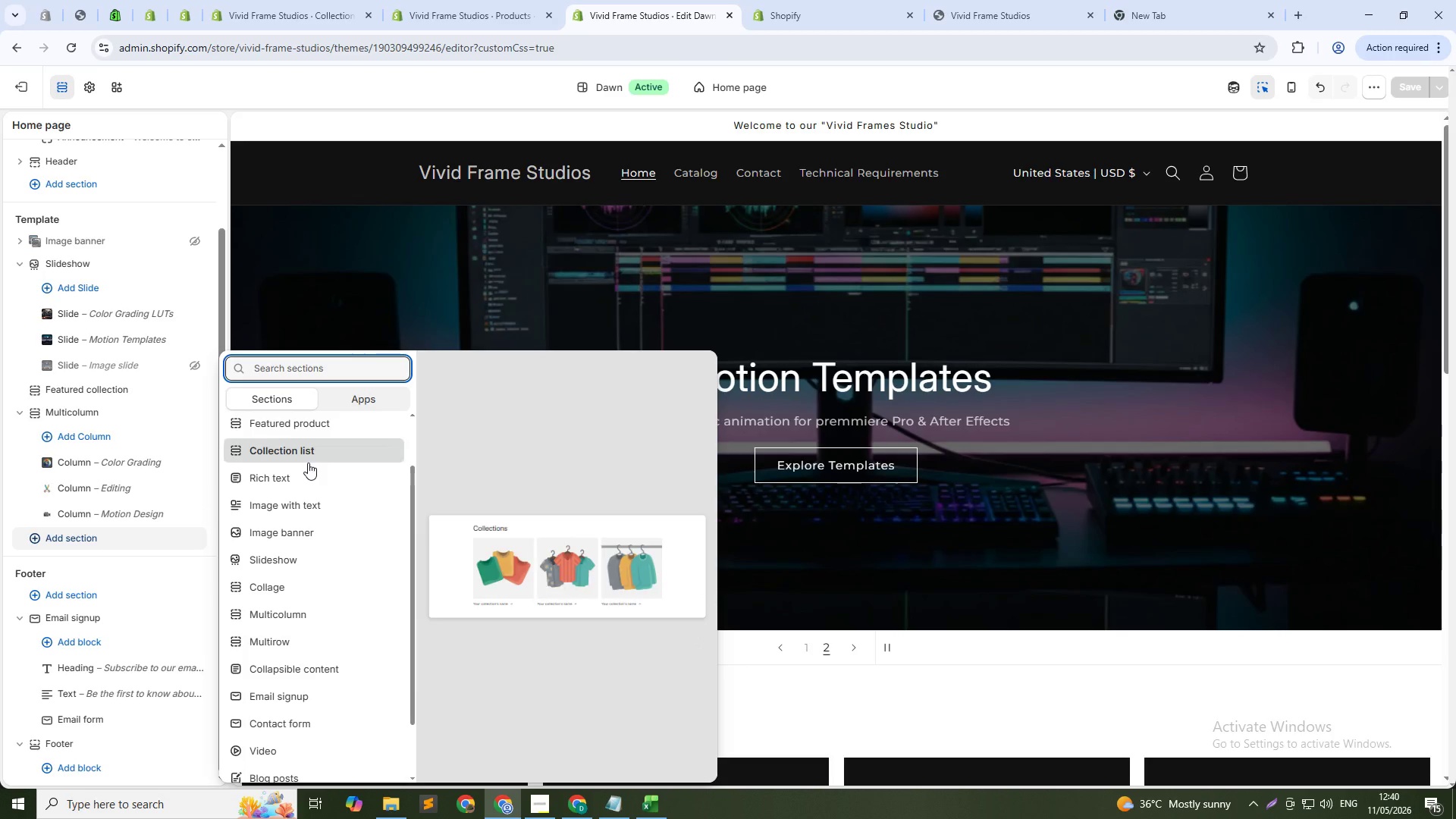 
key(ArrowUp)
 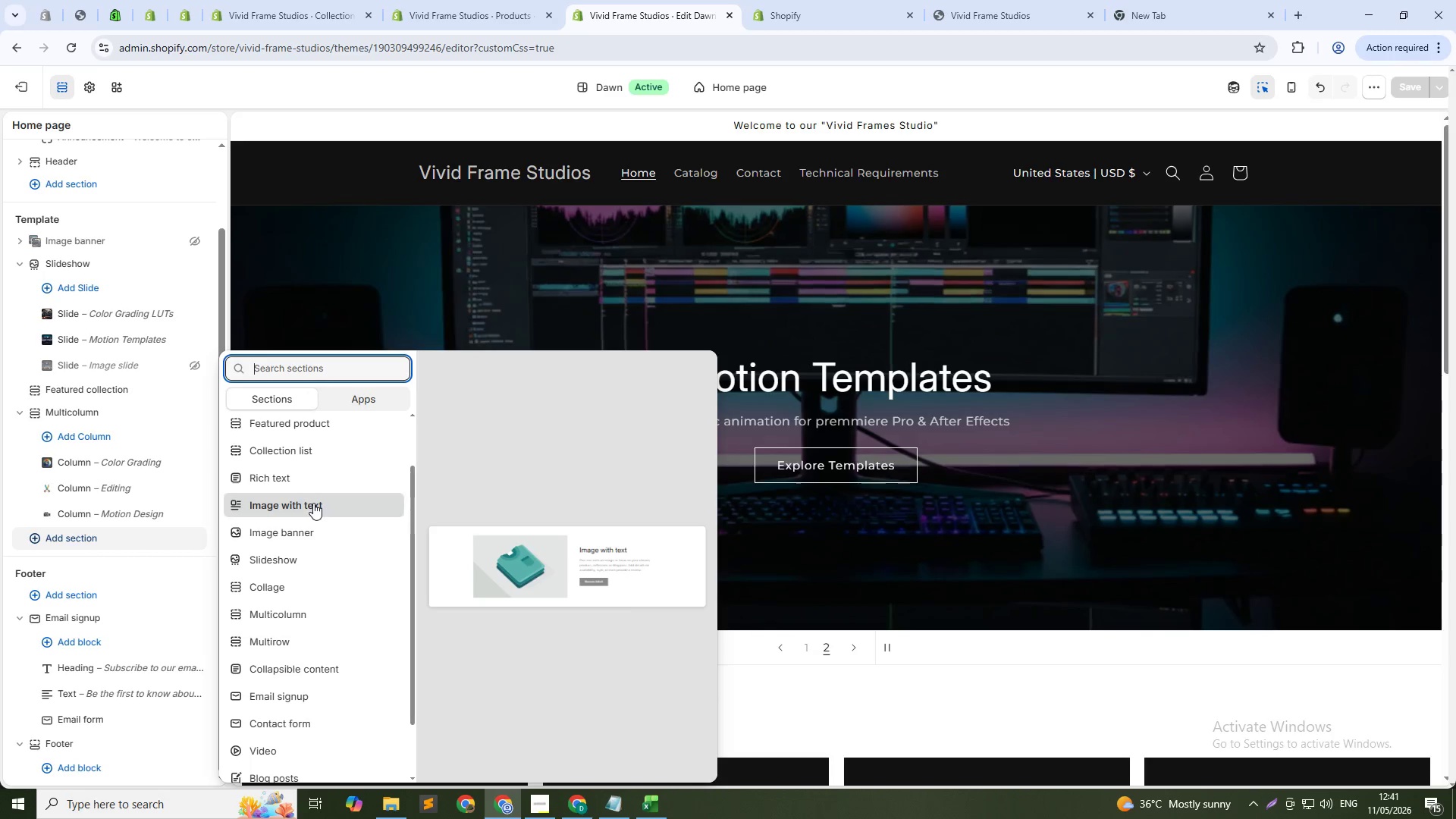 
wait(14.06)
 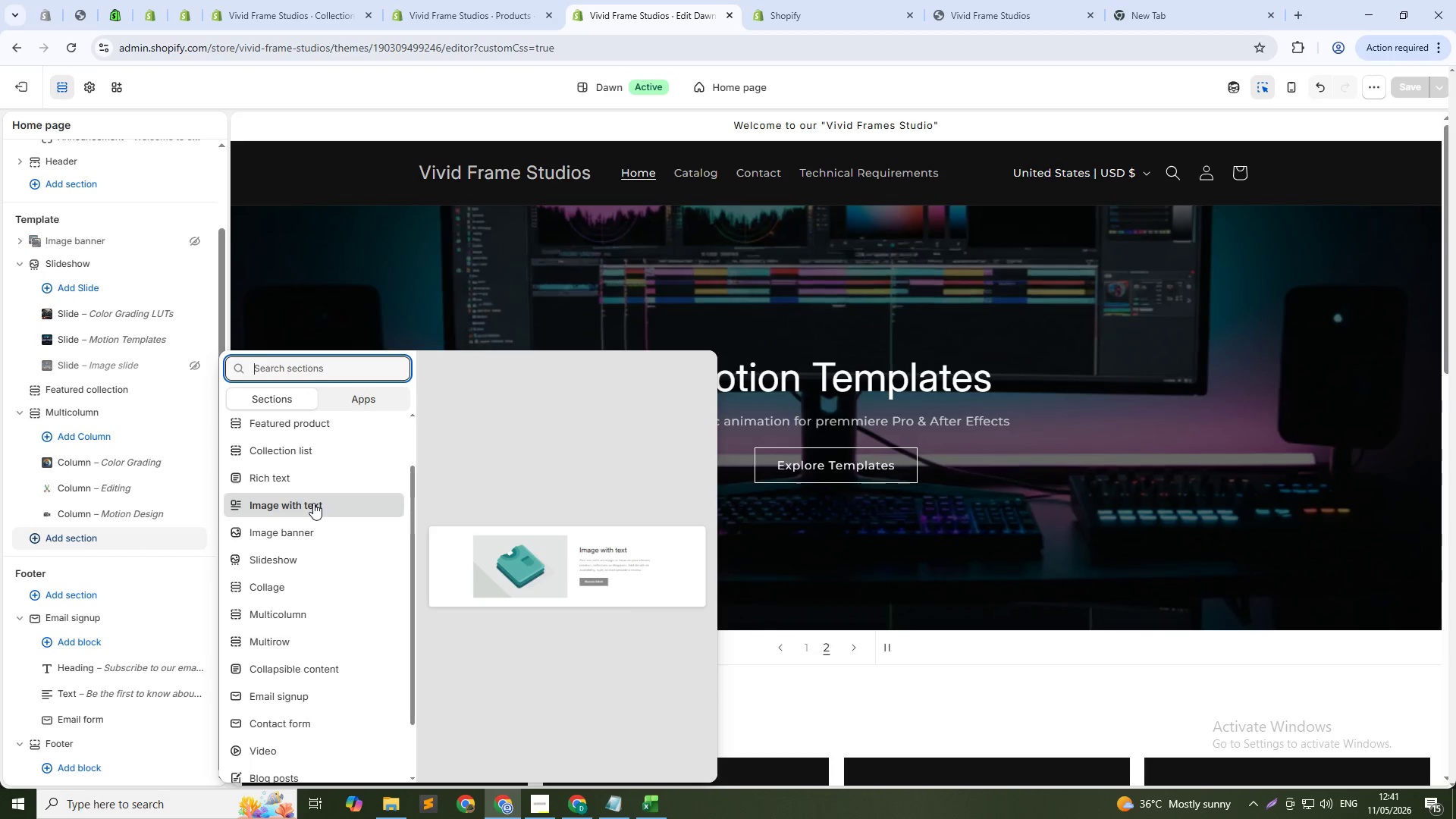 
left_click([852, 654])
 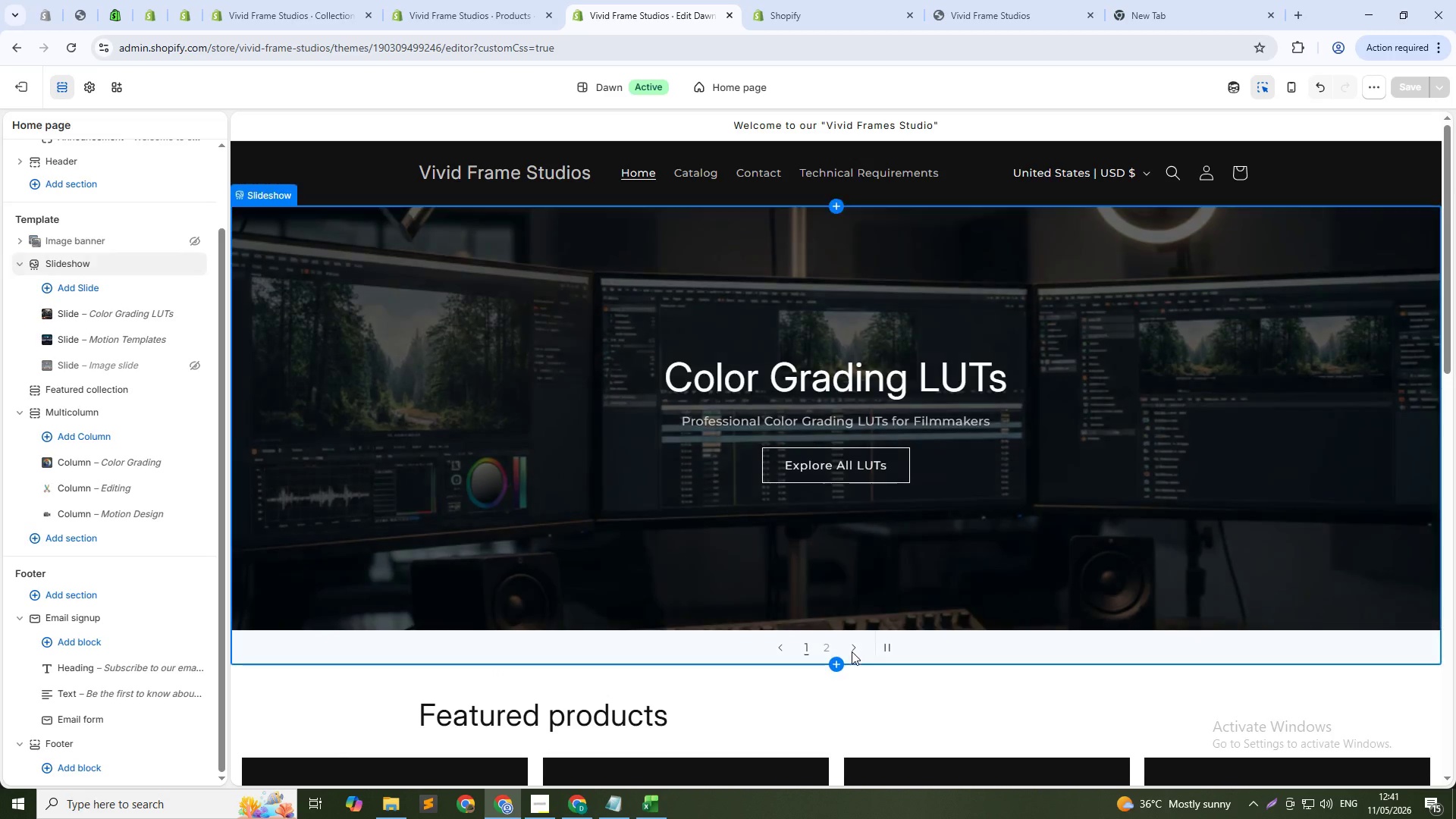 
left_click([852, 648])
 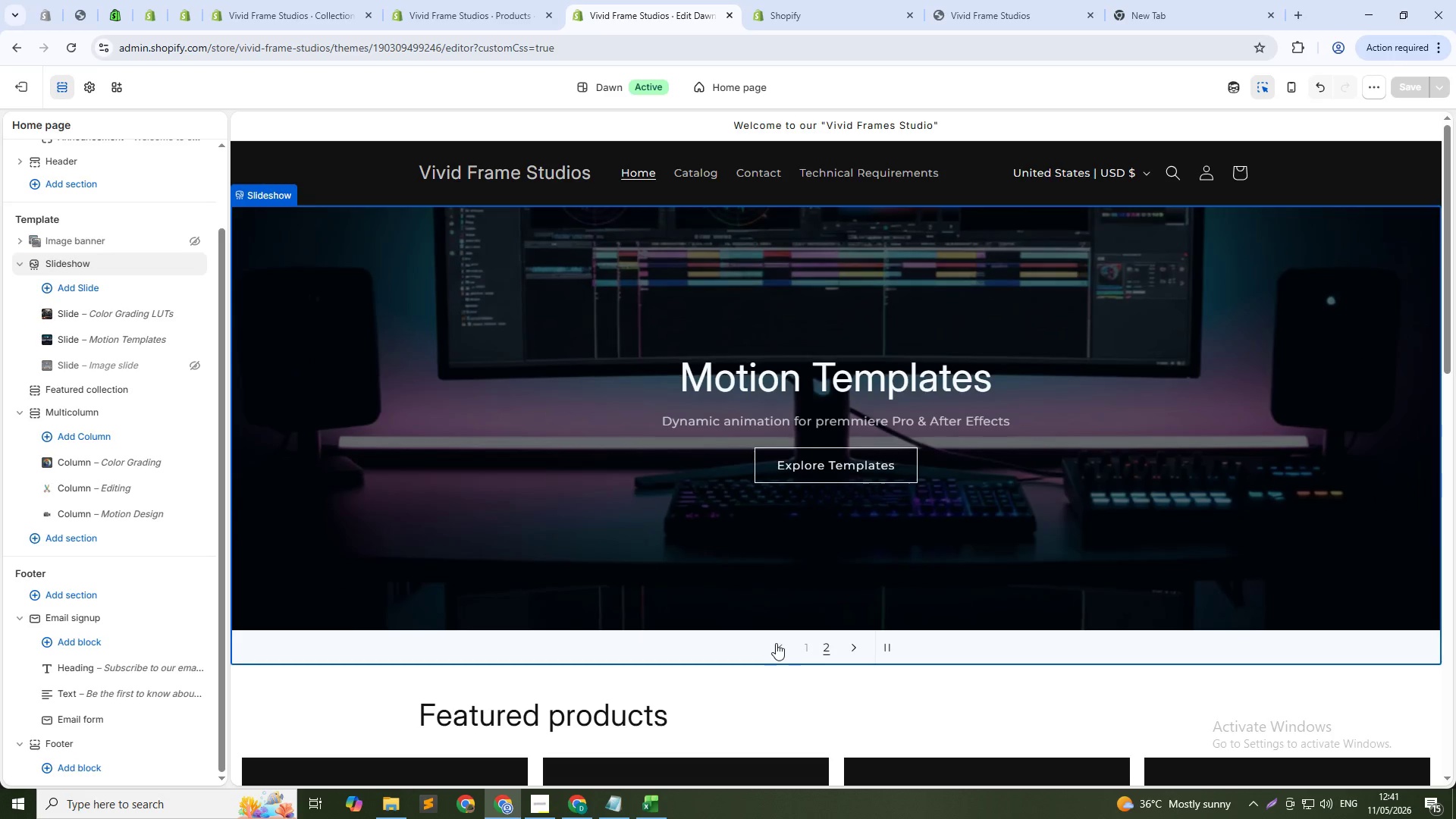 
left_click([775, 645])
 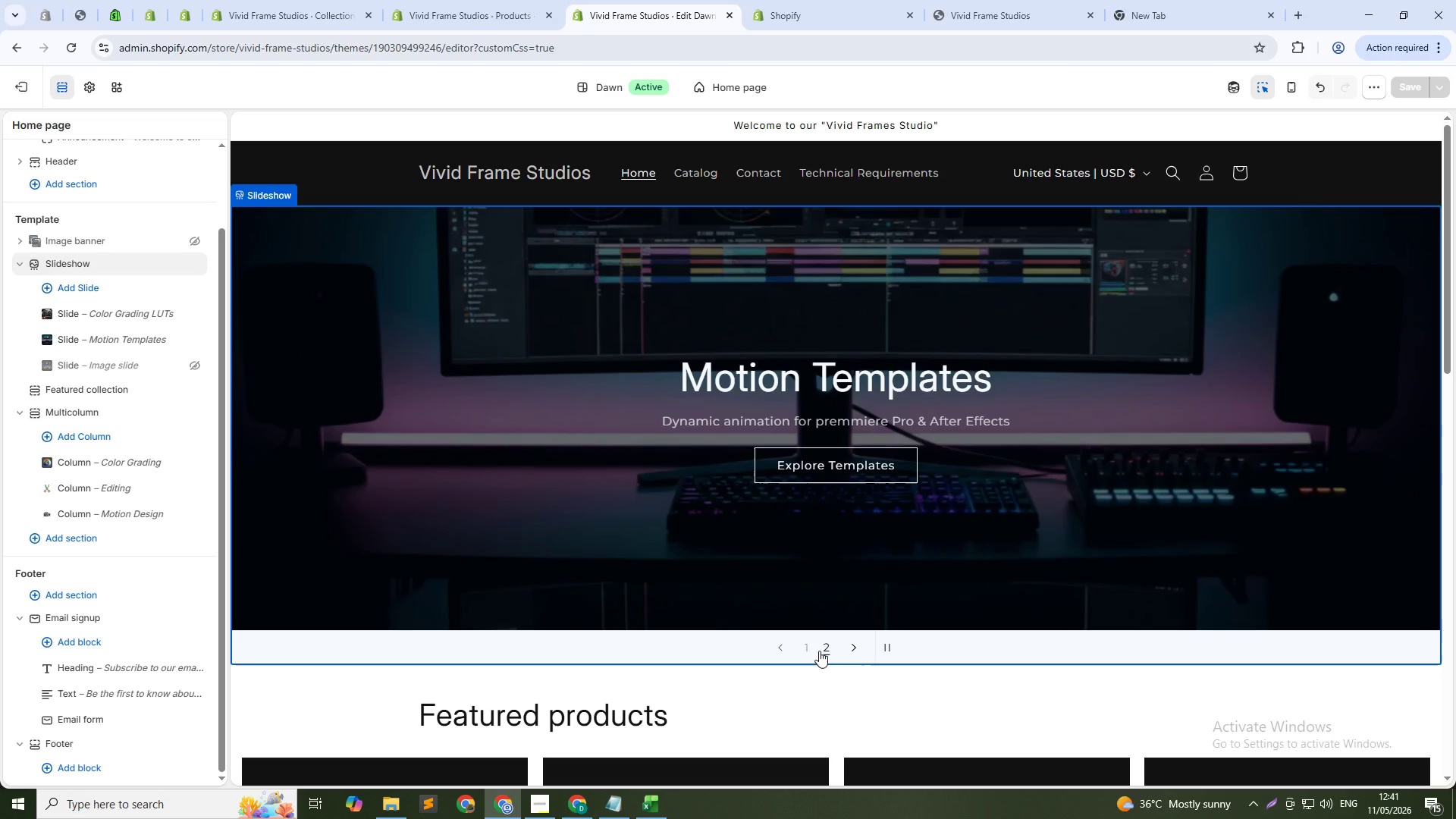 
left_click([805, 651])
 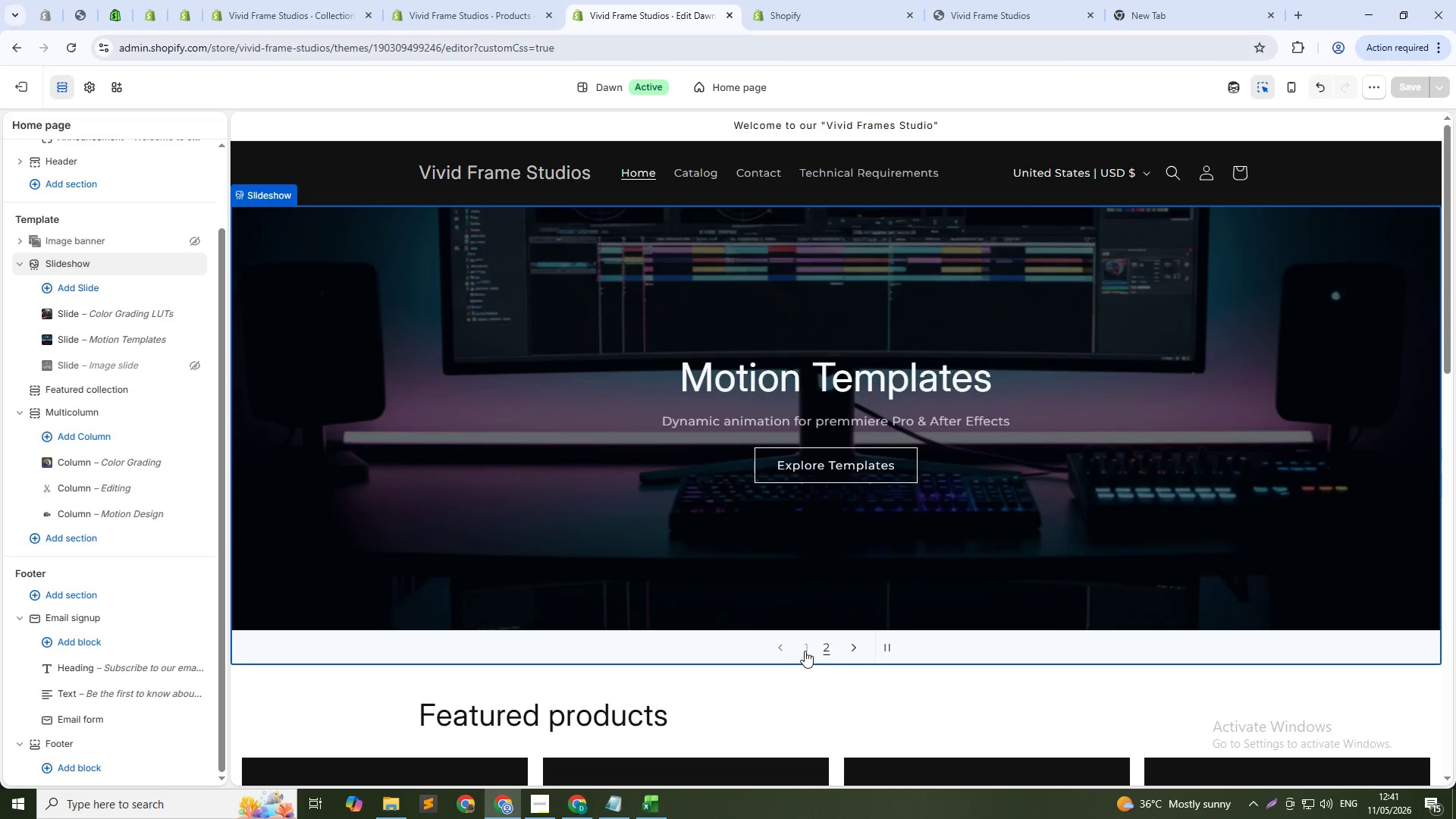 
left_click([811, 647])
 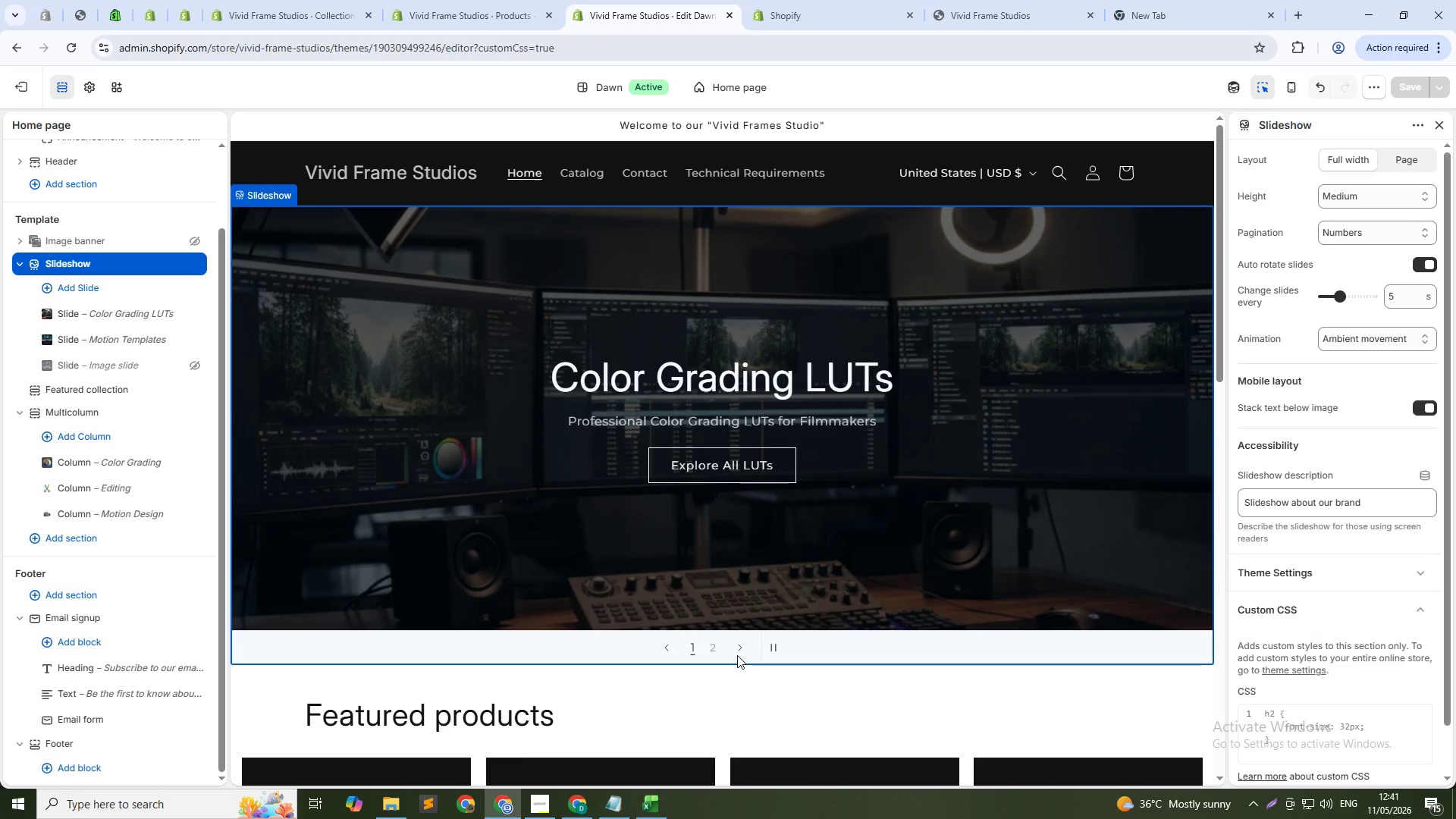 
left_click([742, 646])
 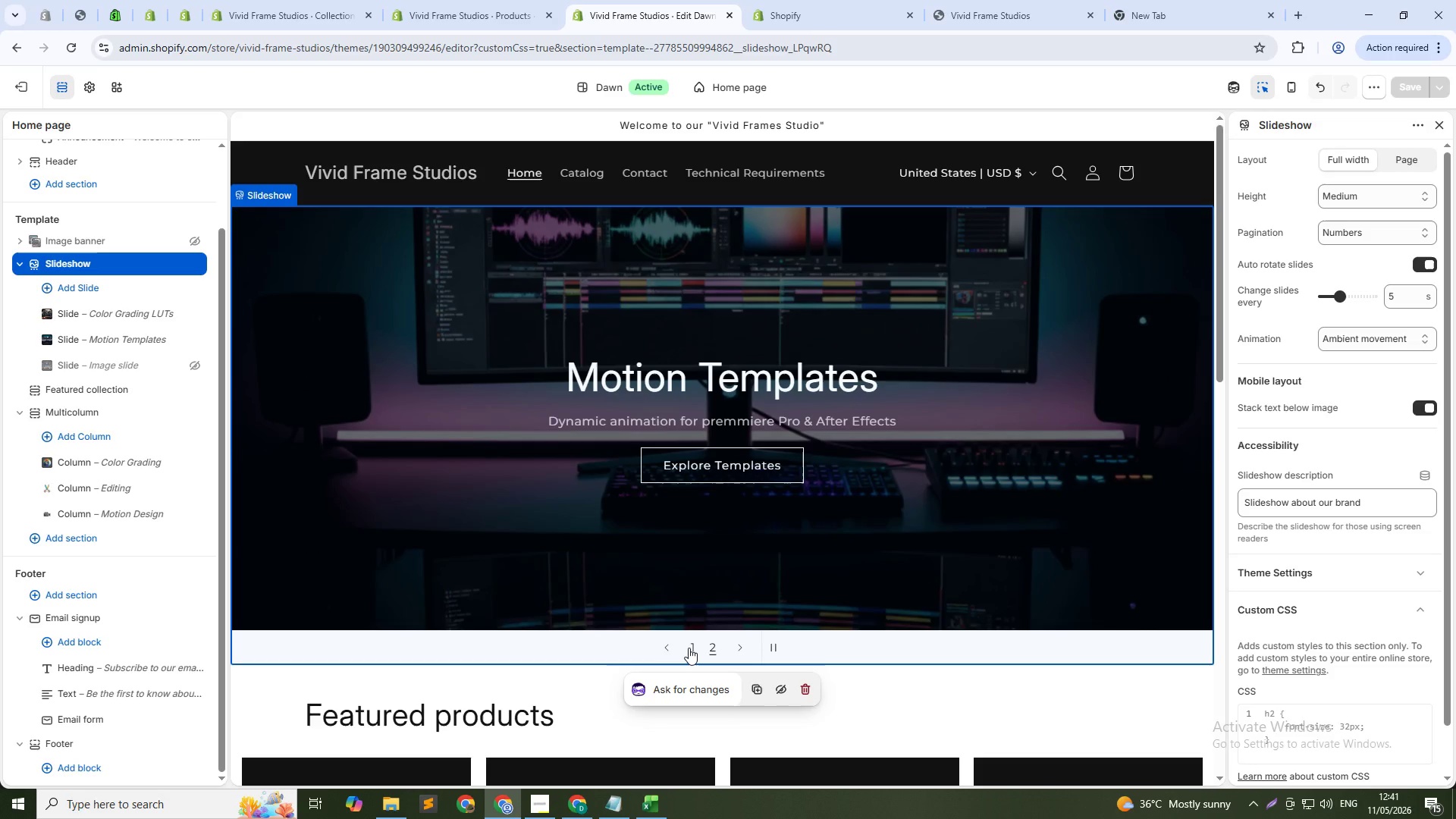 
left_click([670, 648])
 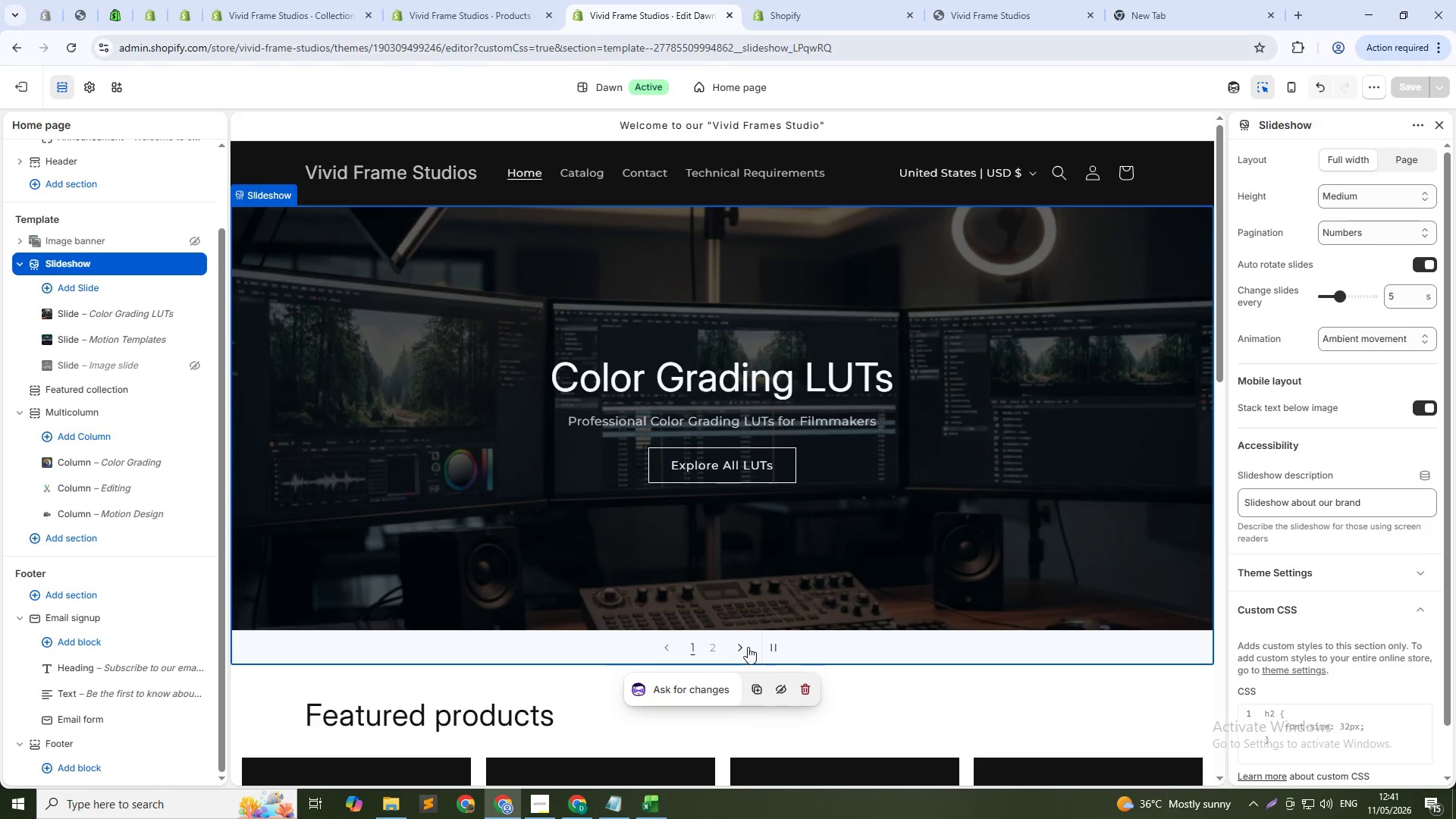 
left_click([770, 650])
 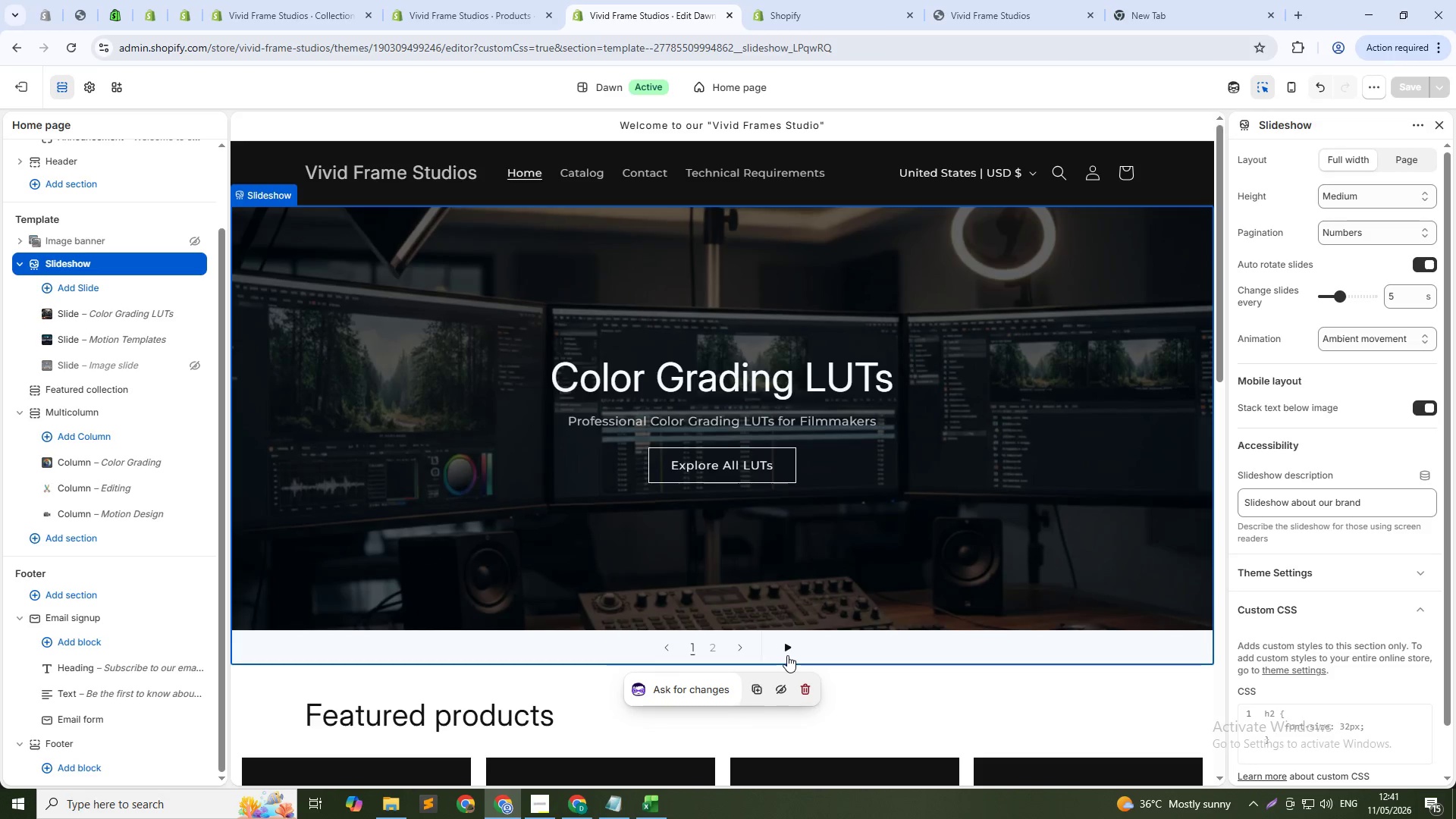 
left_click([787, 655])
 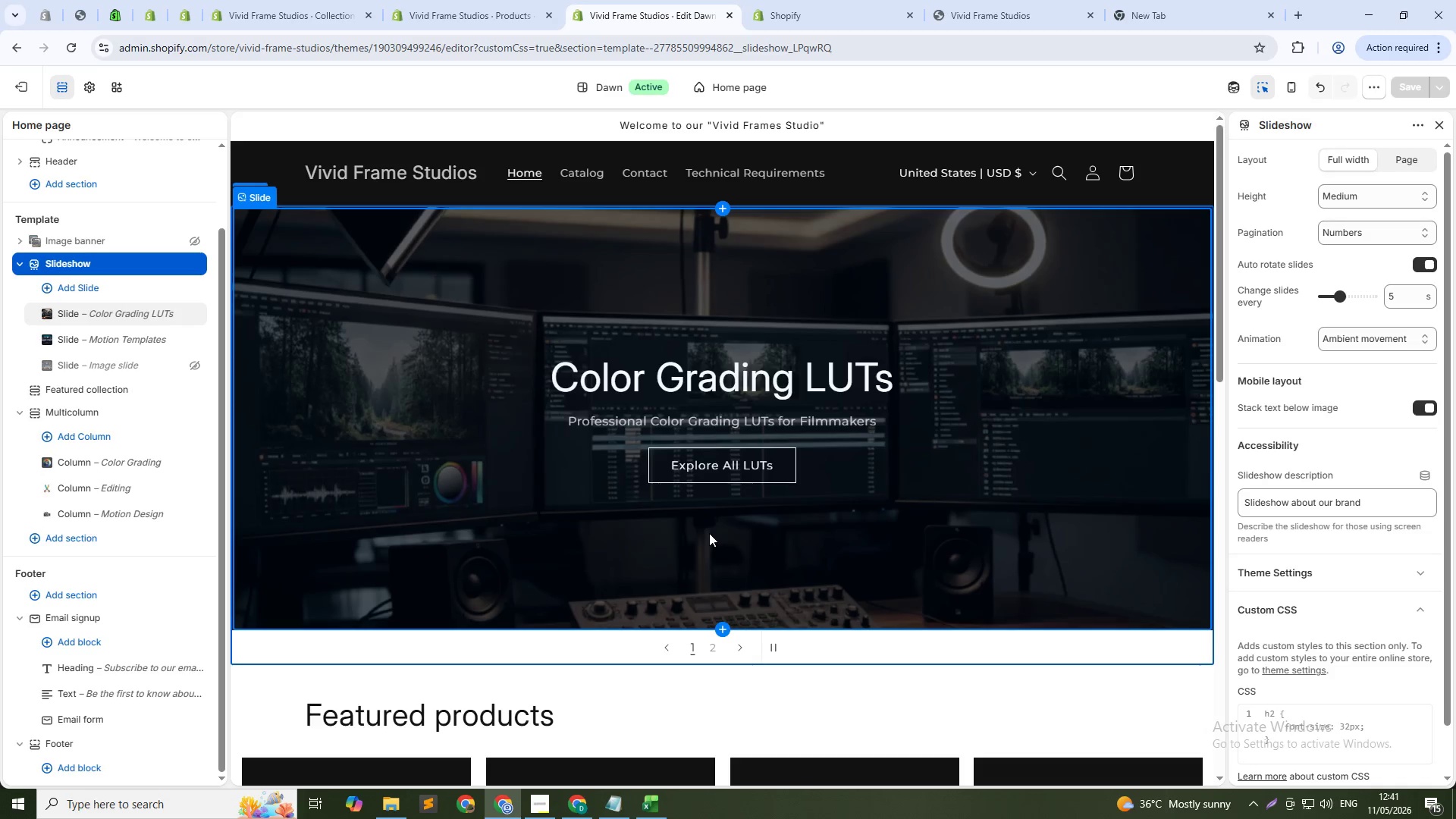 
wait(6.39)
 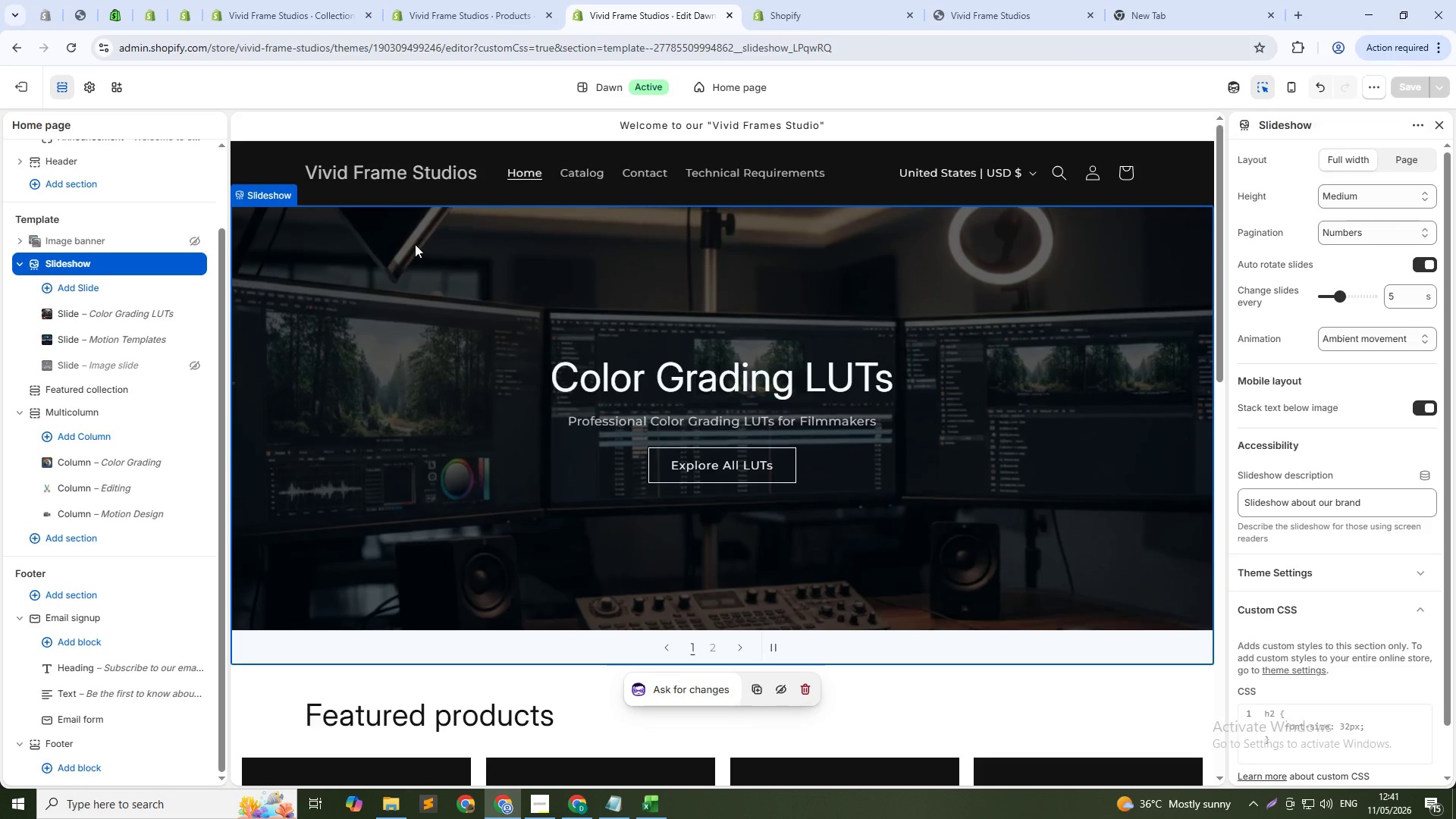 
scroll: coordinate [703, 545], scroll_direction: down, amount: 4.0
 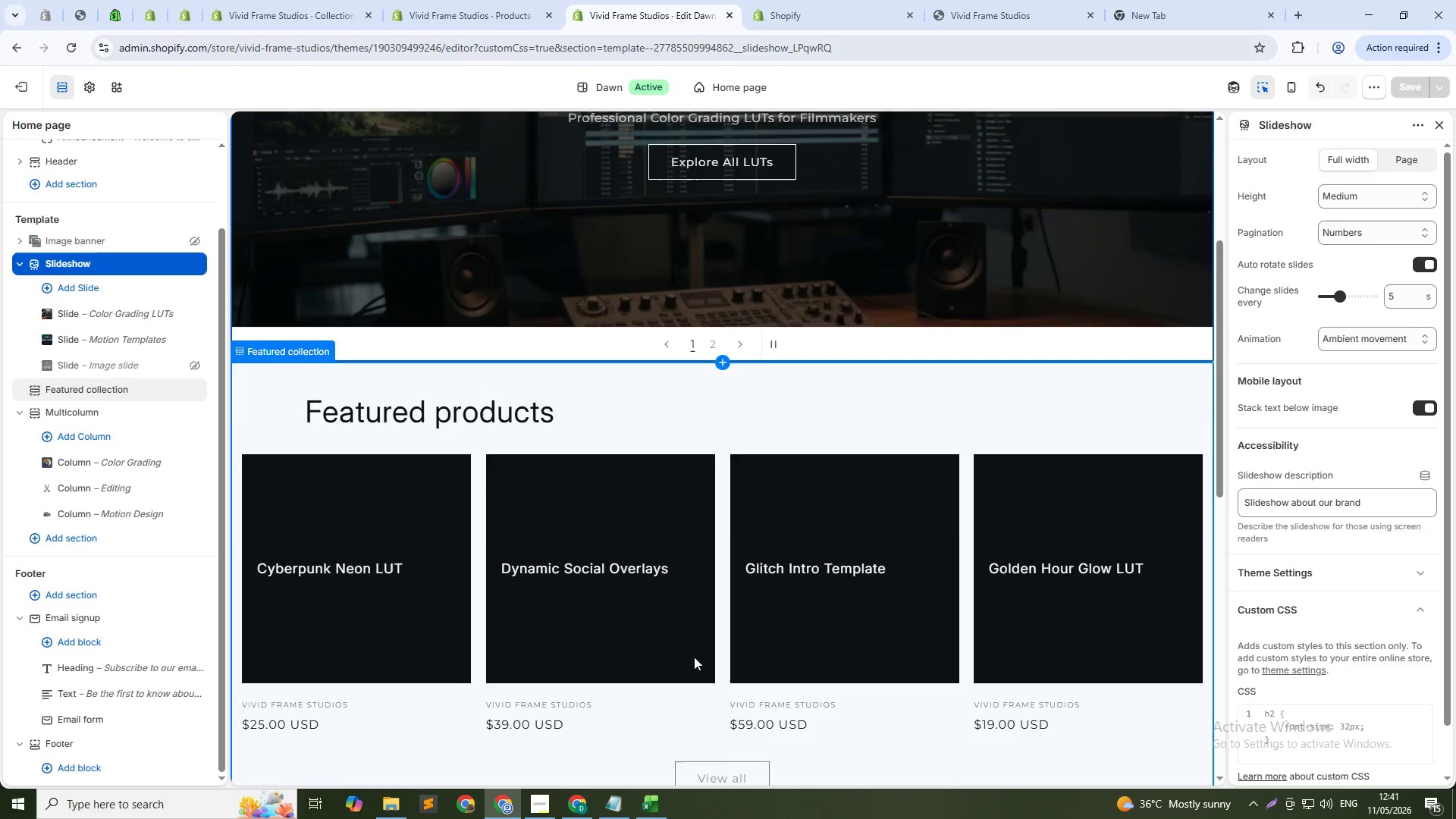 
scroll: coordinate [831, 522], scroll_direction: up, amount: 32.0
 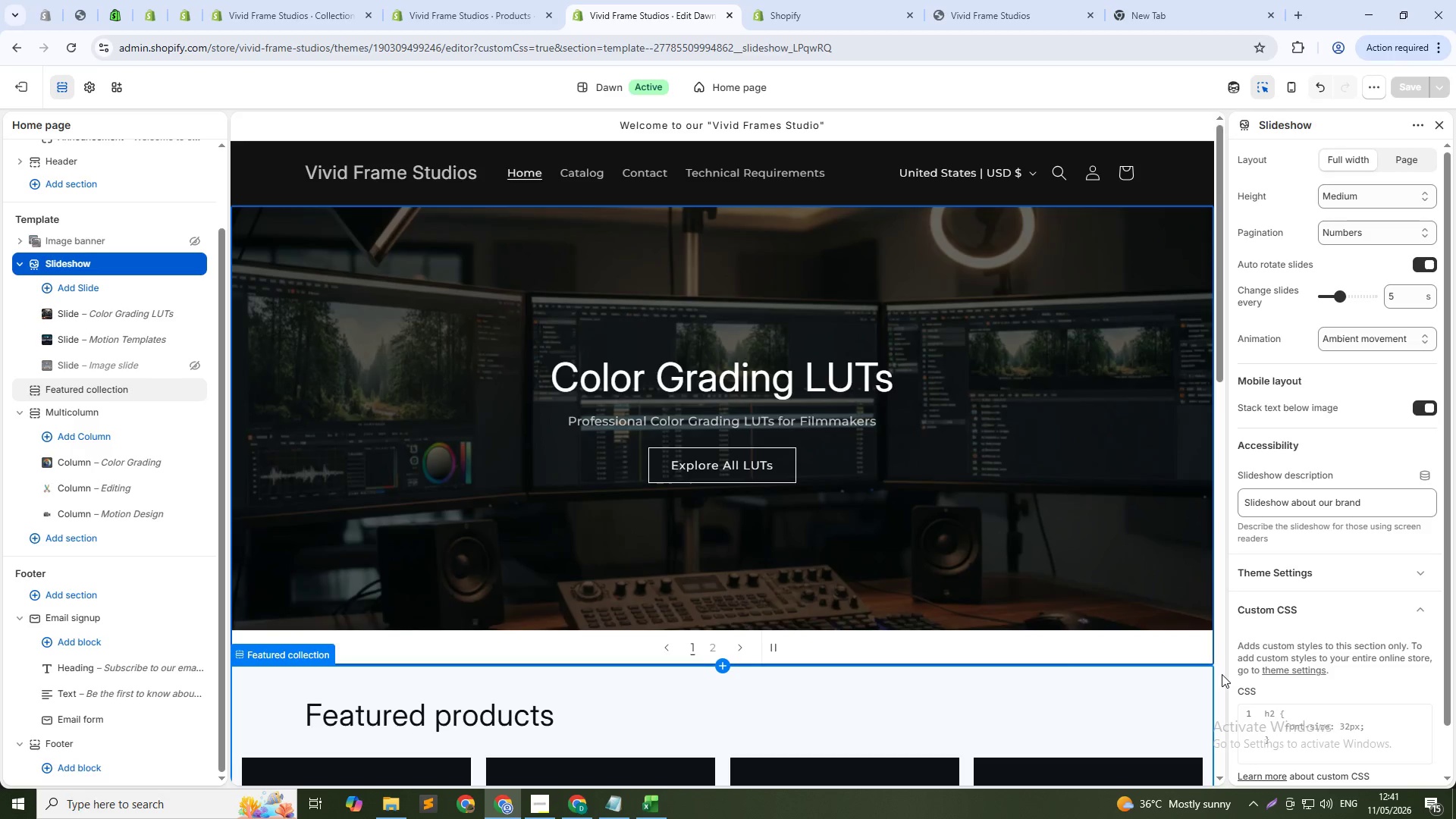 
wait(7.46)
 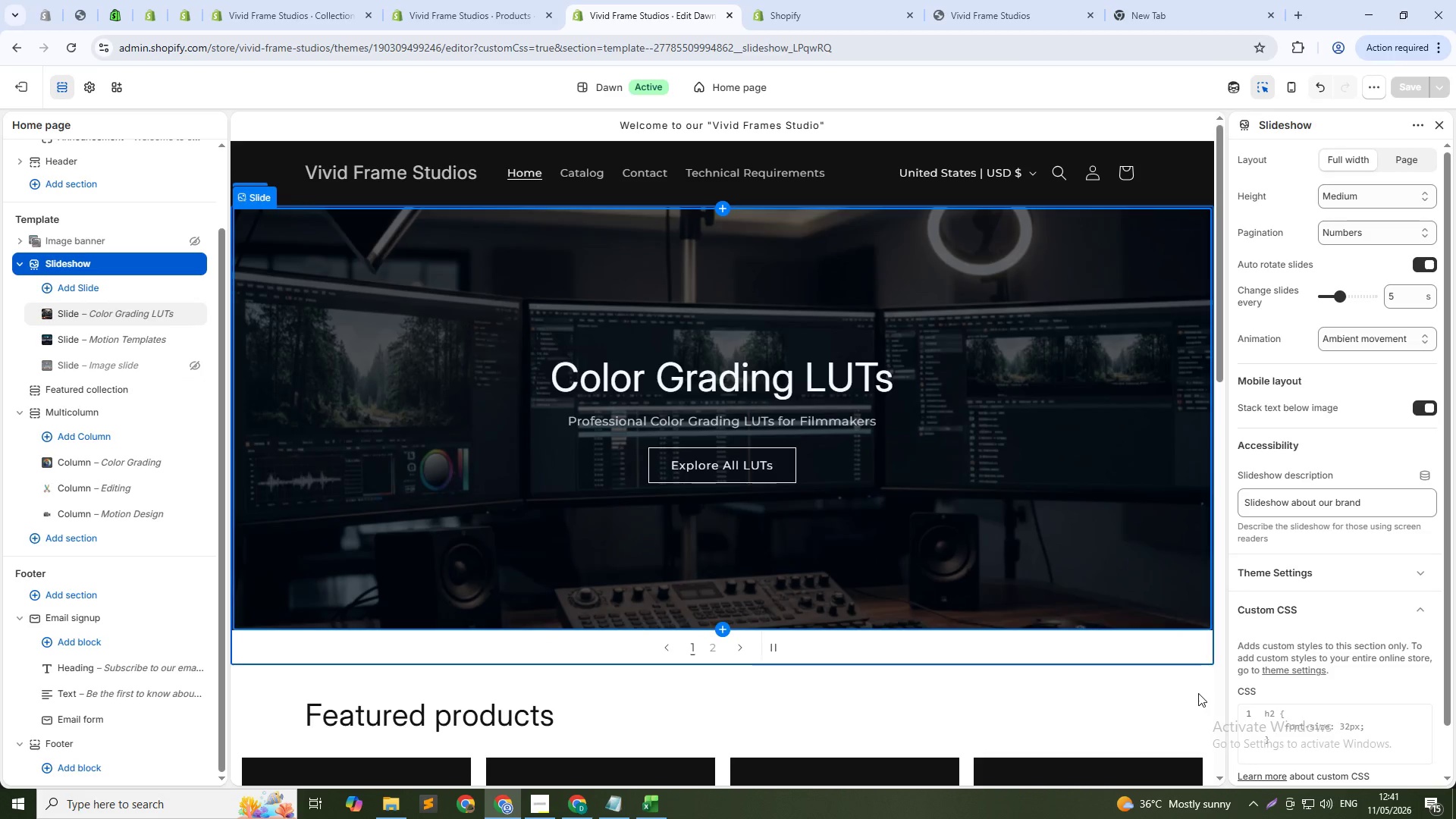 
scroll: coordinate [1070, 718], scroll_direction: up, amount: 3.0
 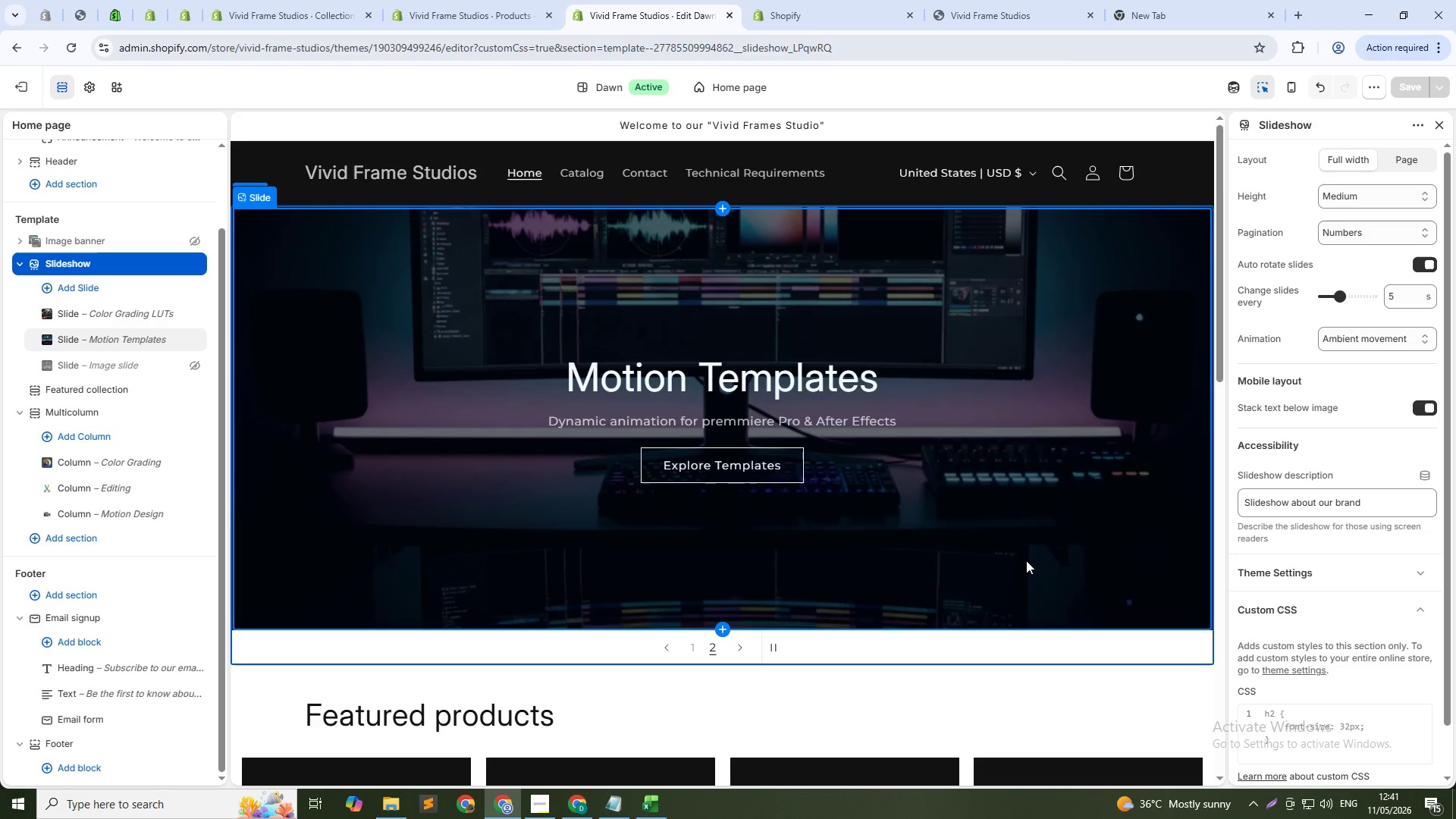 
wait(5.67)
 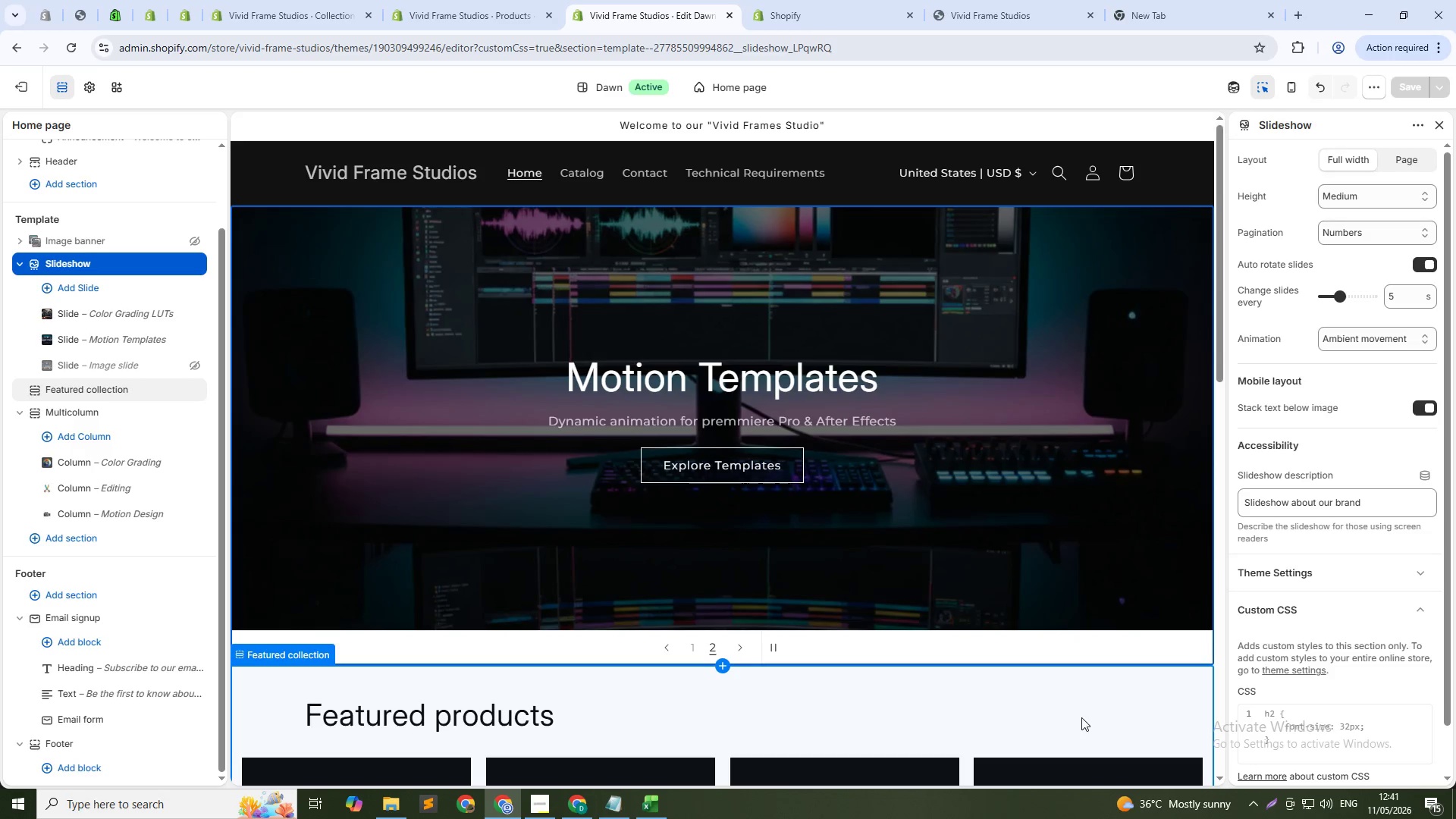 
scroll: coordinate [1028, 598], scroll_direction: down, amount: 5.0
 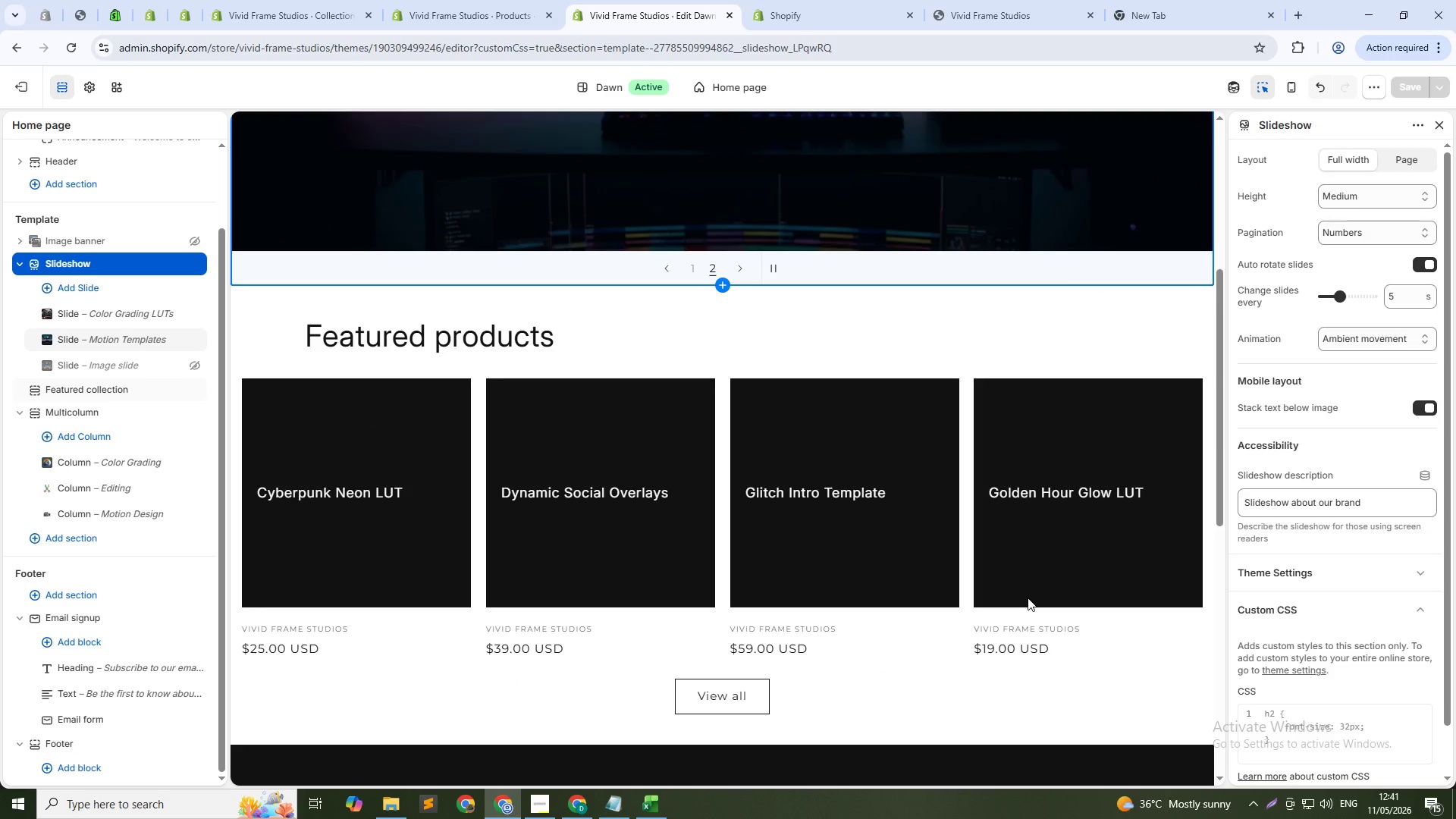 
scroll: coordinate [1028, 598], scroll_direction: up, amount: 8.0
 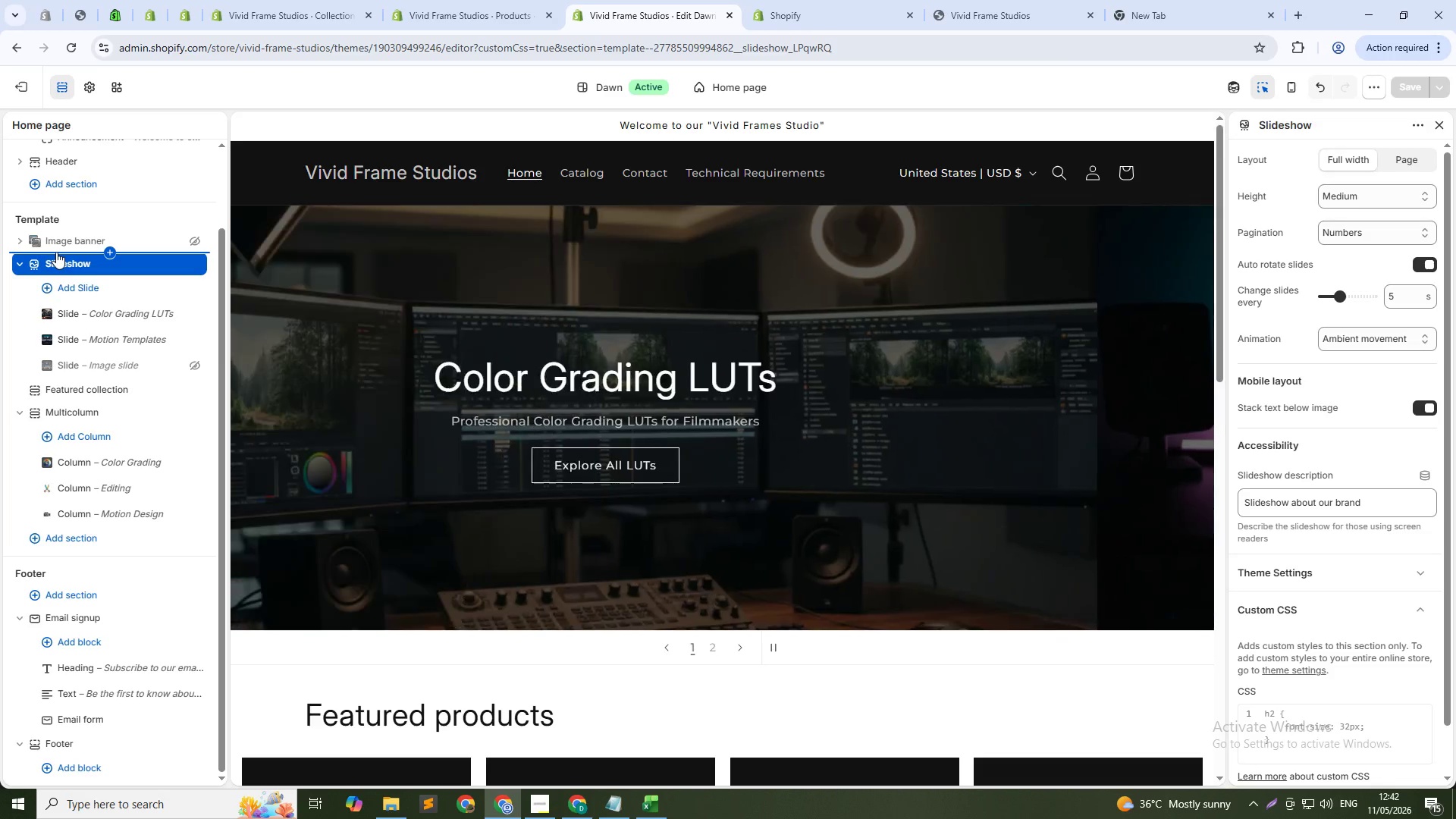 
wait(20.86)
 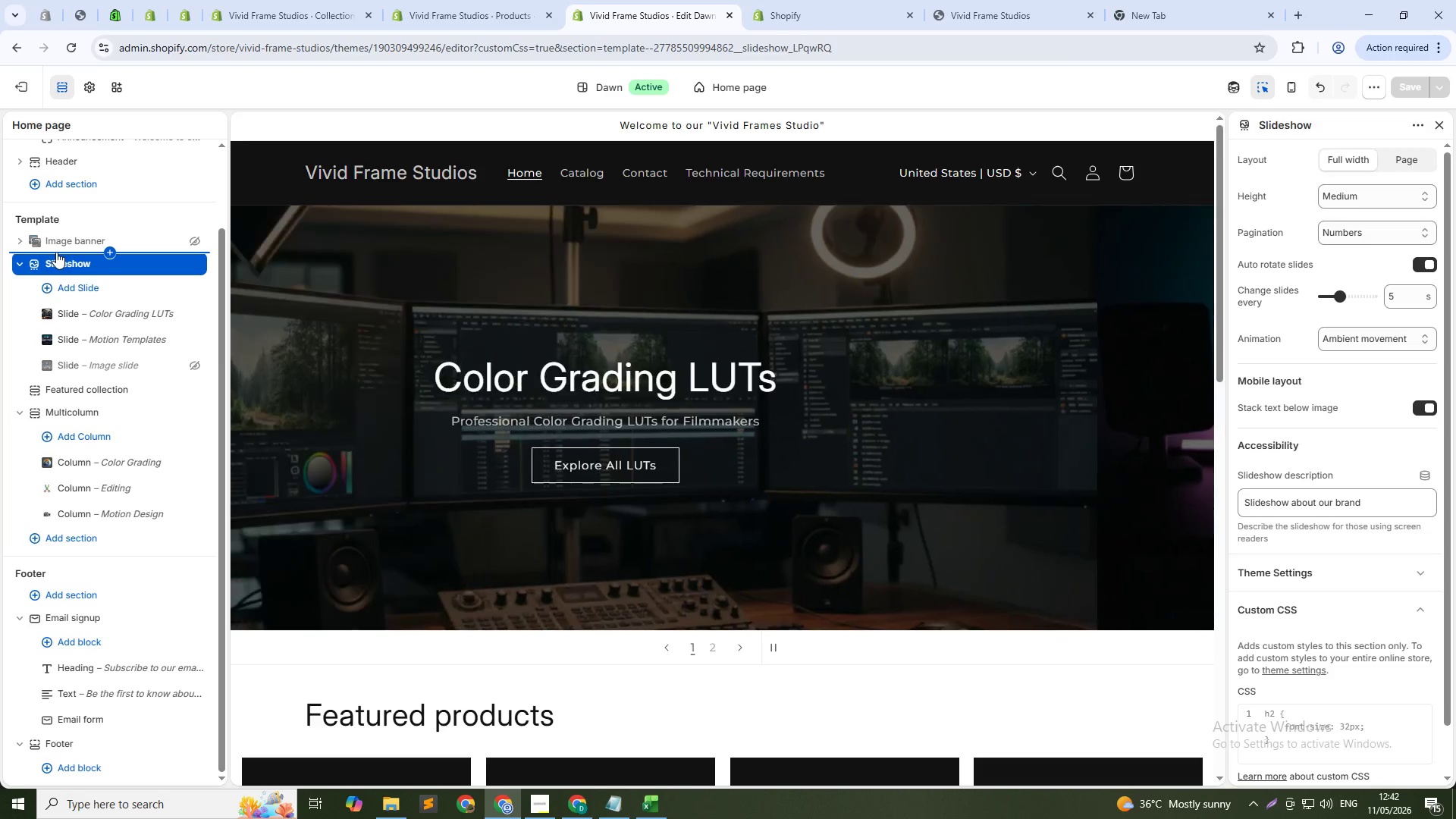 
scroll: coordinate [968, 520], scroll_direction: down, amount: 17.0
 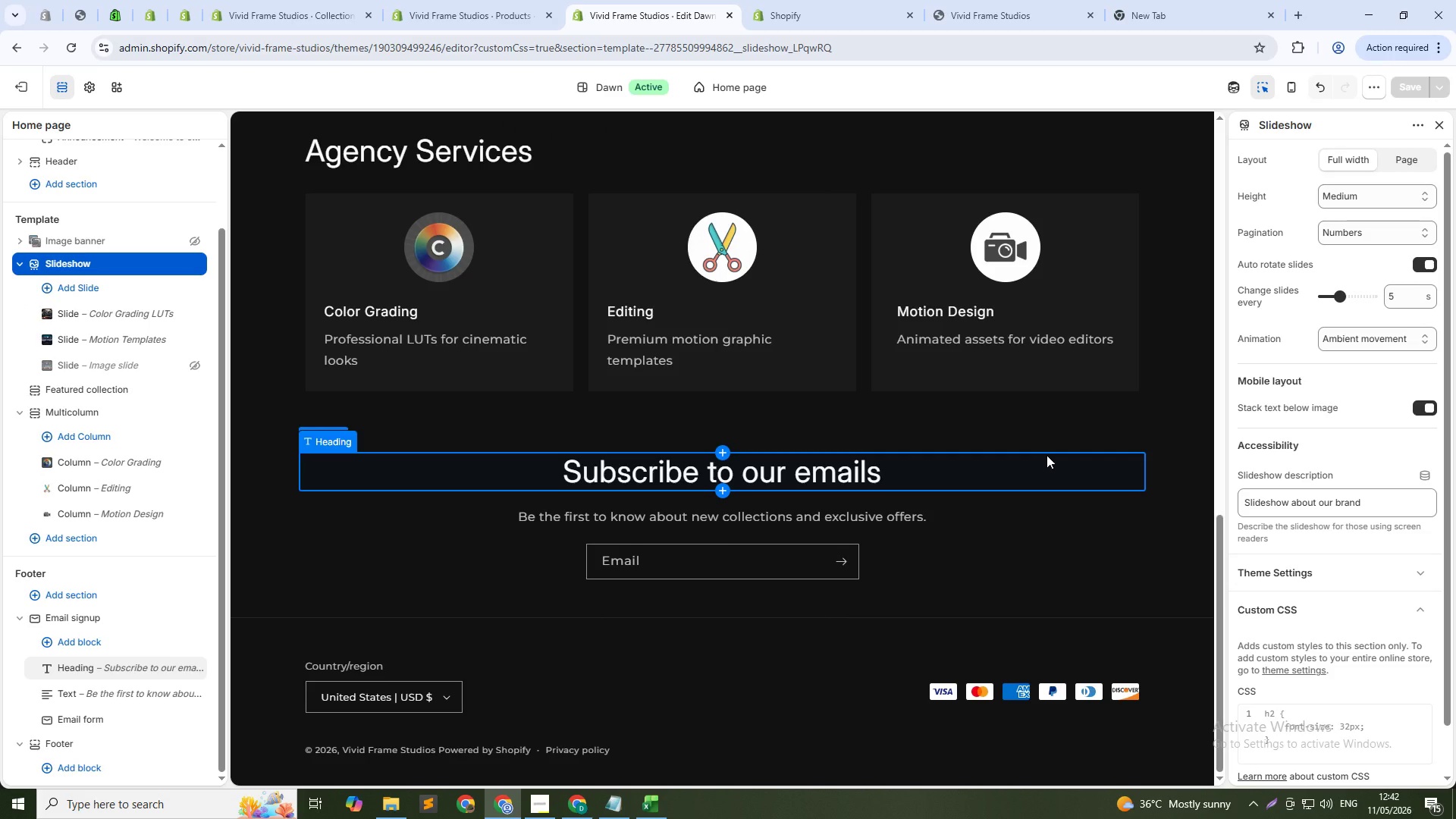 
wait(10.46)
 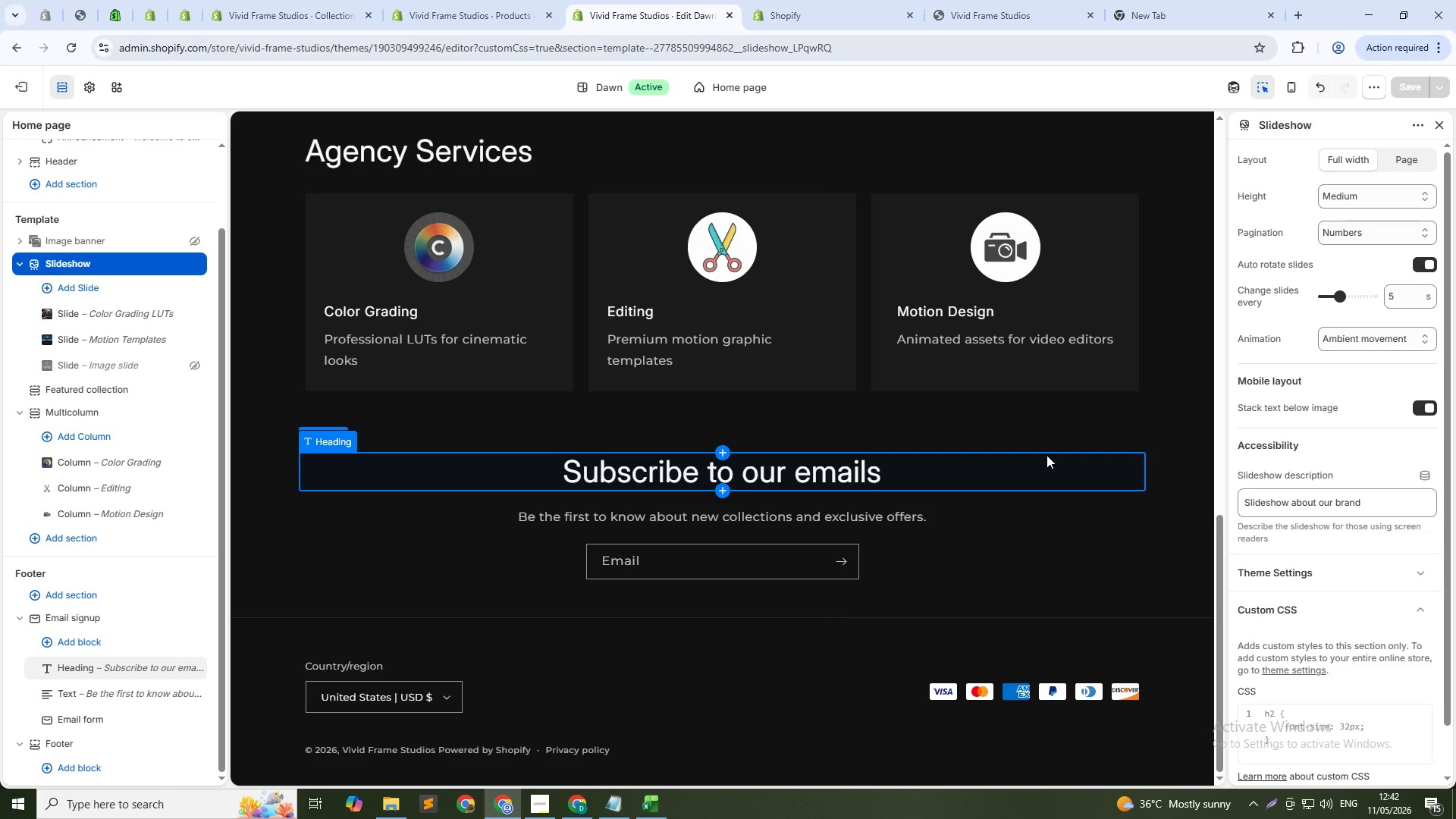 
left_click([610, 808])
 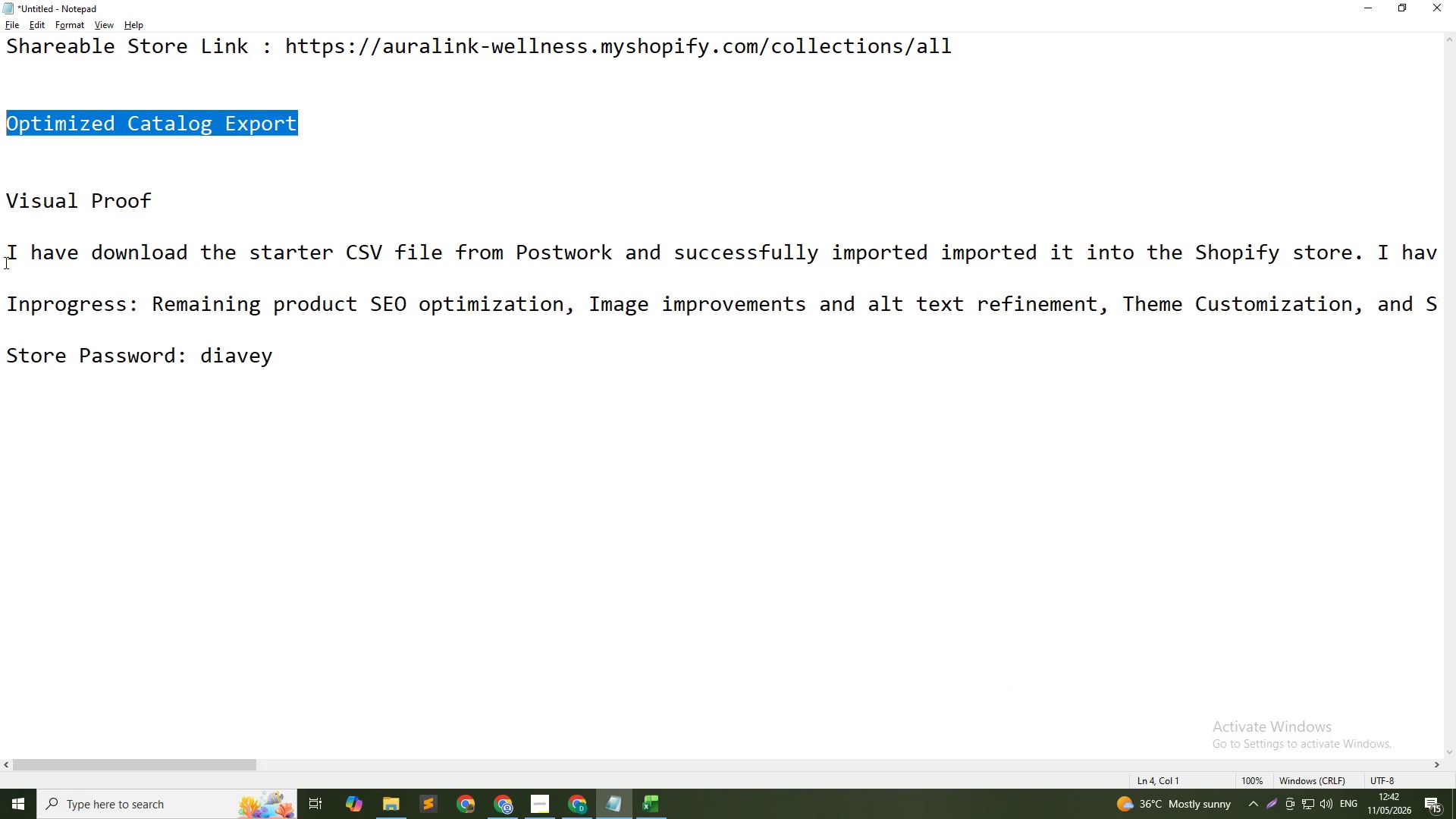 
left_click_drag(start_coordinate=[5, 250], to_coordinate=[584, 246])
 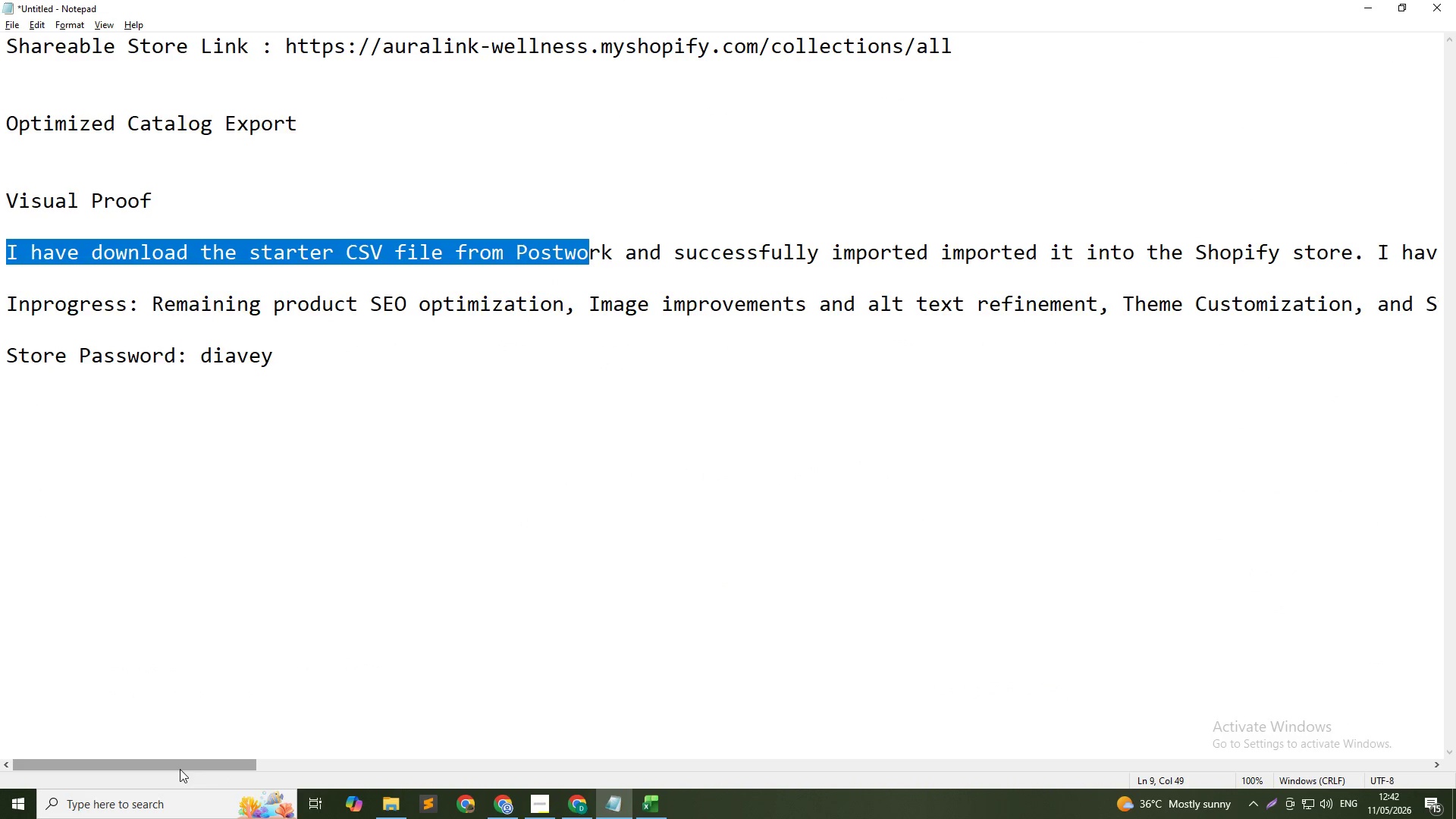 
left_click_drag(start_coordinate=[184, 764], to_coordinate=[497, 755])
 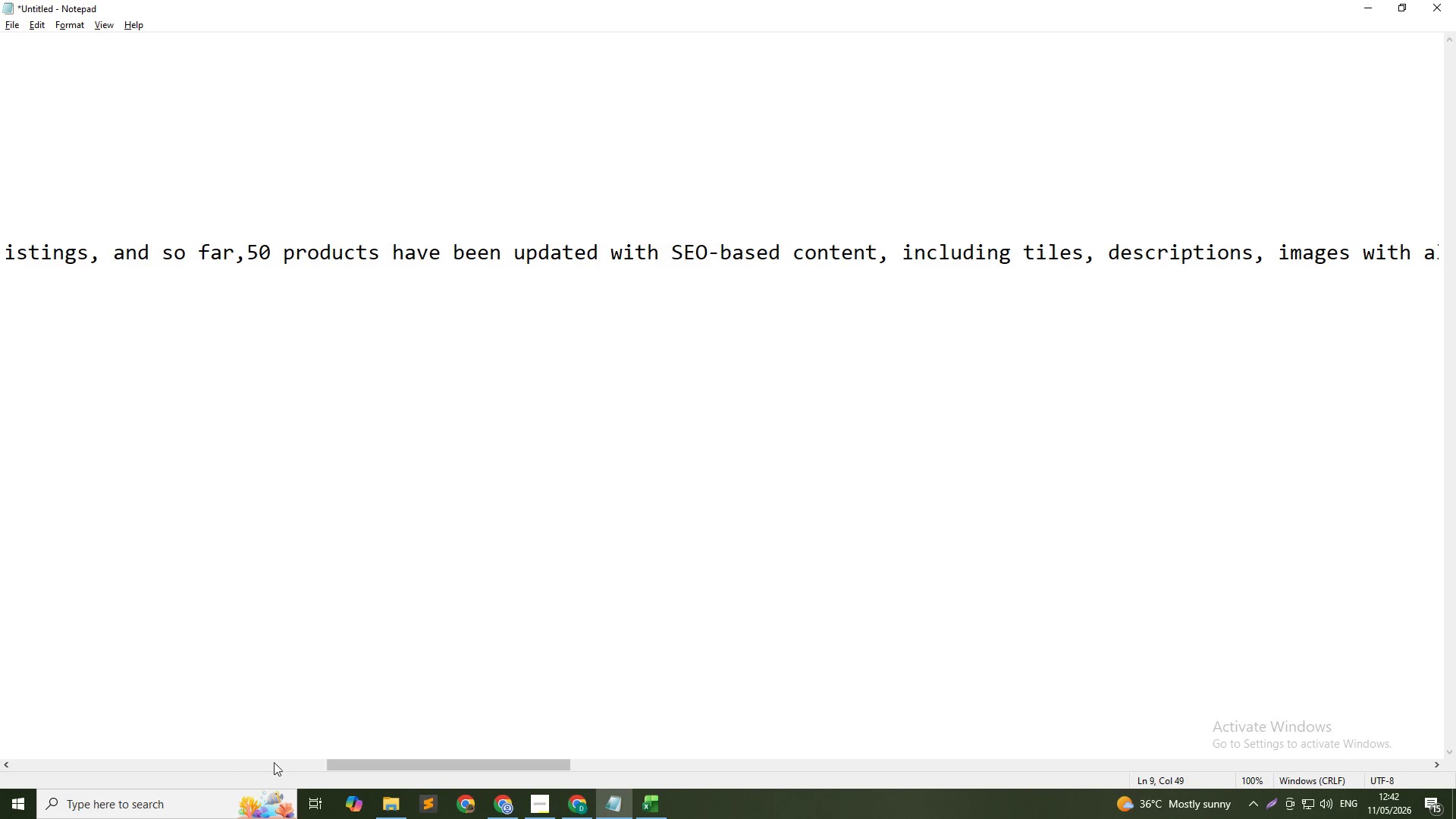 
left_click_drag(start_coordinate=[343, 764], to_coordinate=[650, 744])
 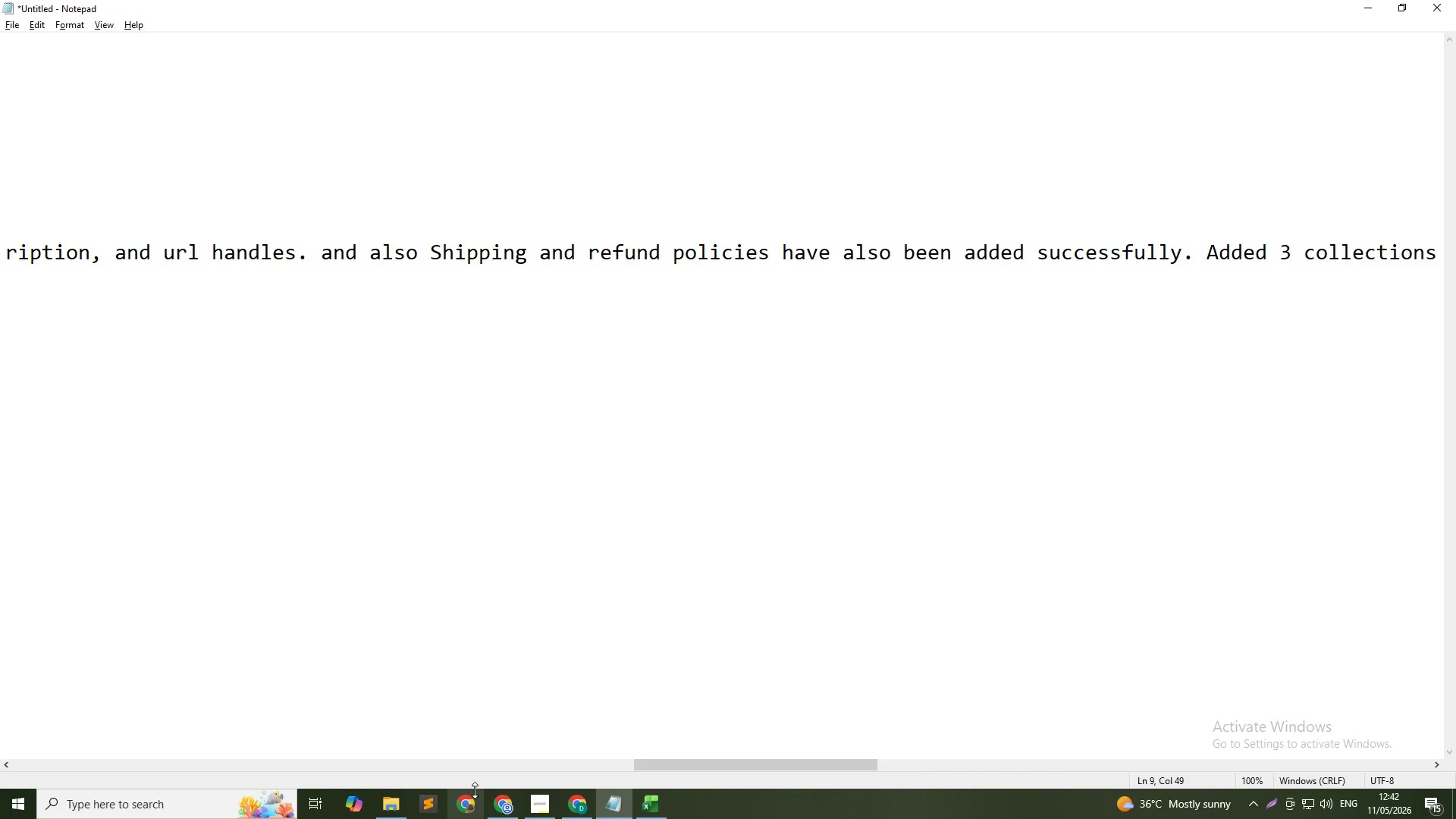 
left_click_drag(start_coordinate=[689, 761], to_coordinate=[762, 759])
 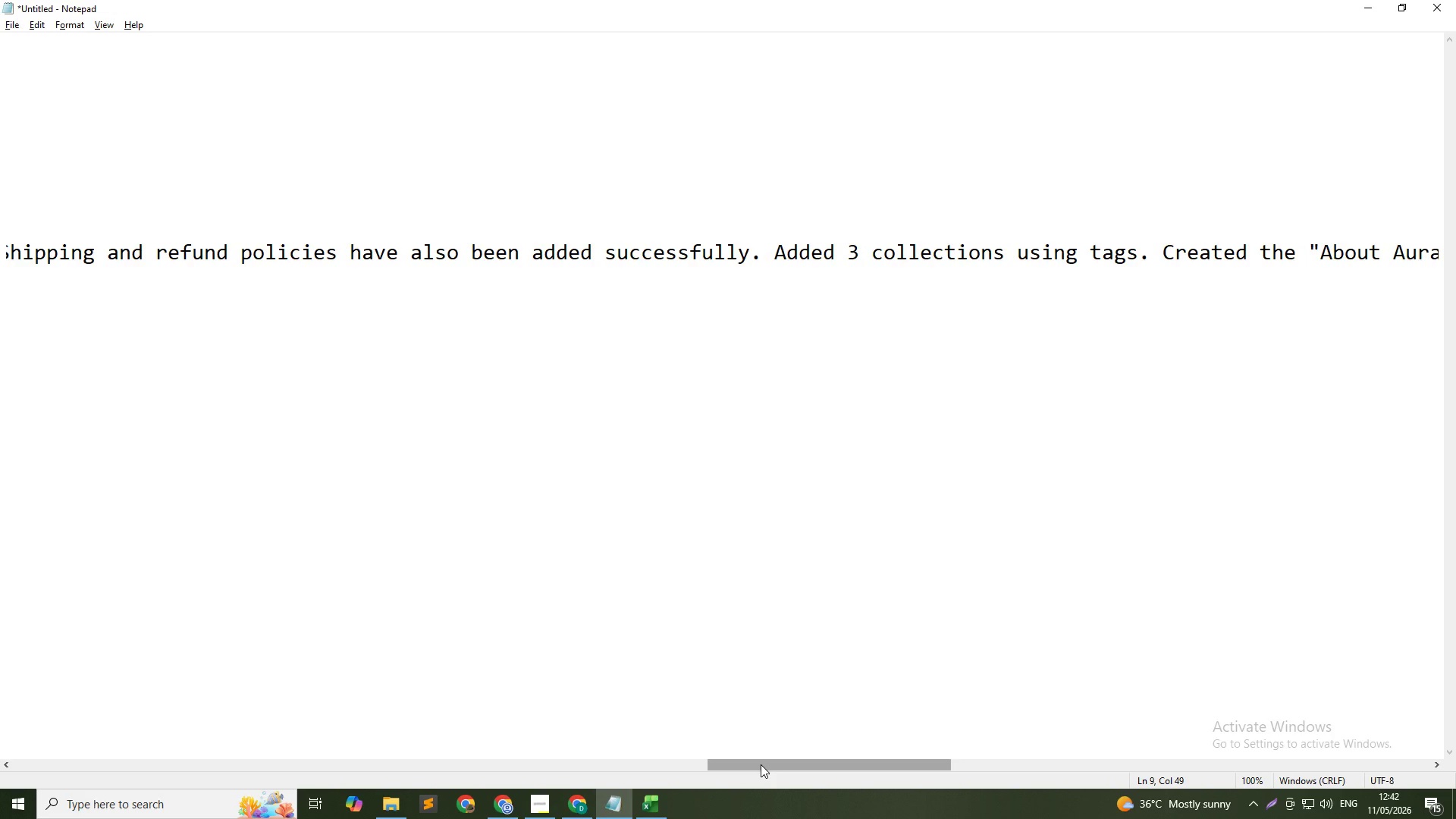 
left_click_drag(start_coordinate=[761, 764], to_coordinate=[37, 752])
 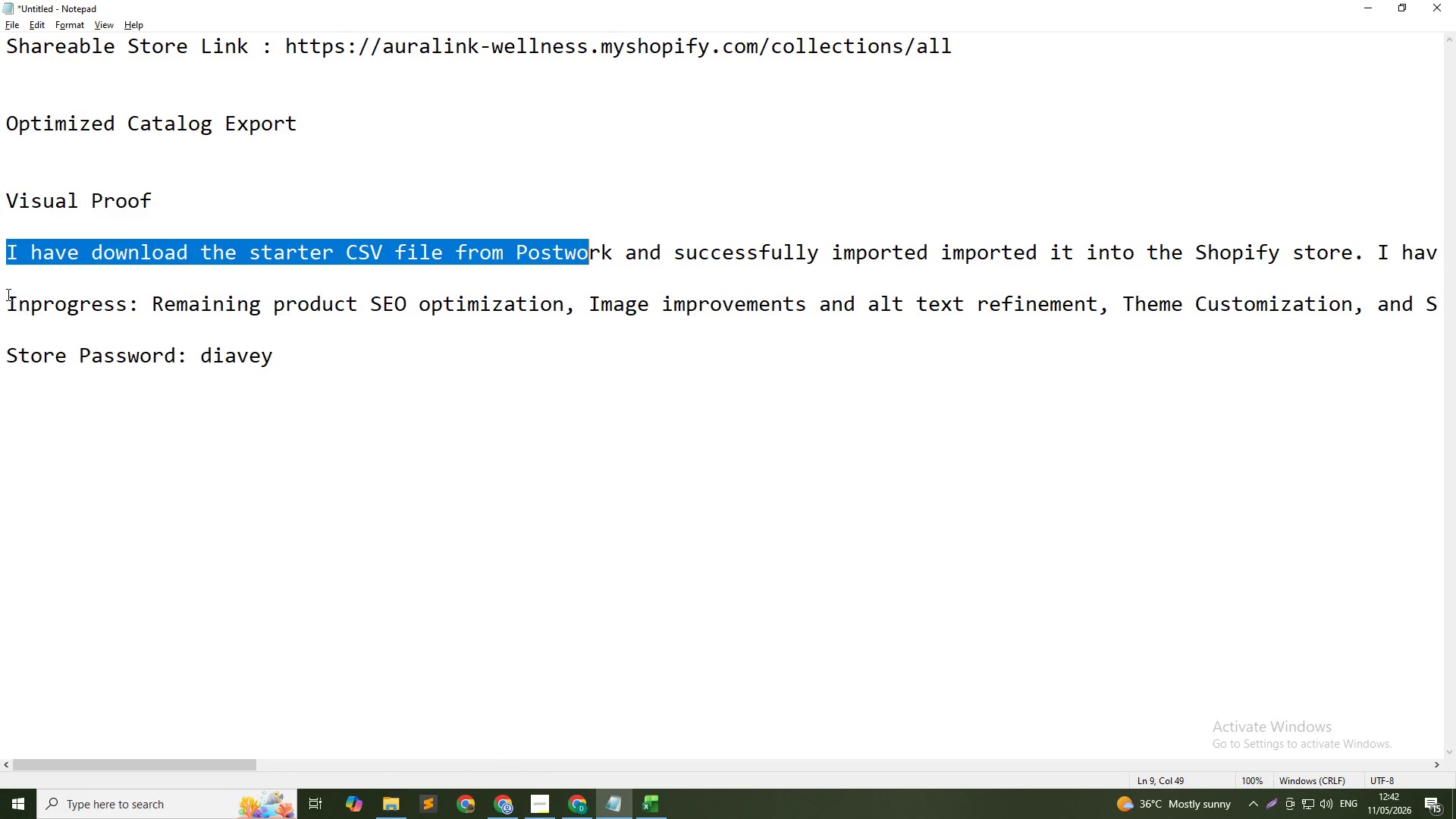 
left_click_drag(start_coordinate=[51, 306], to_coordinate=[54, 298])
 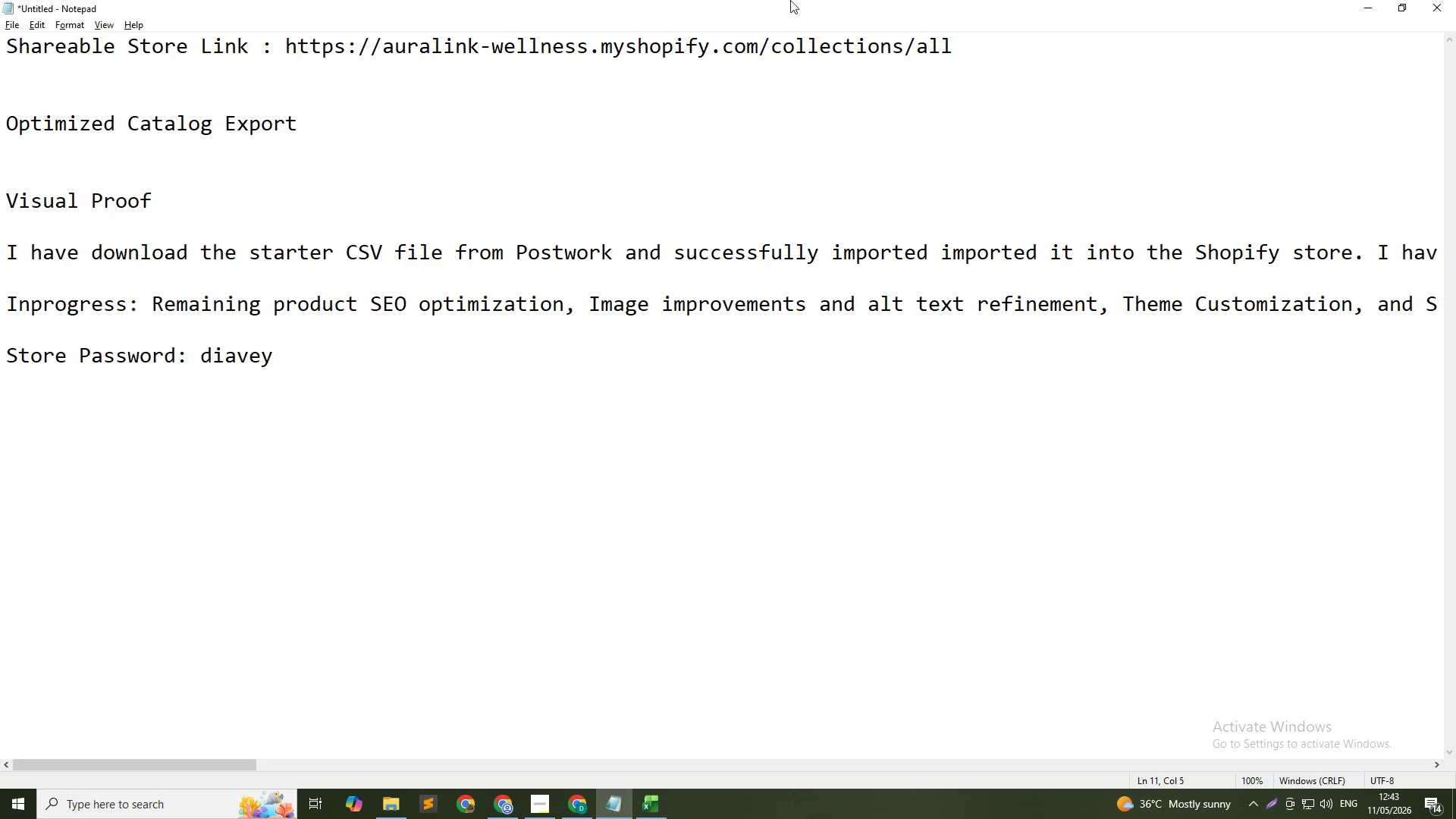 
wait(5.48)
 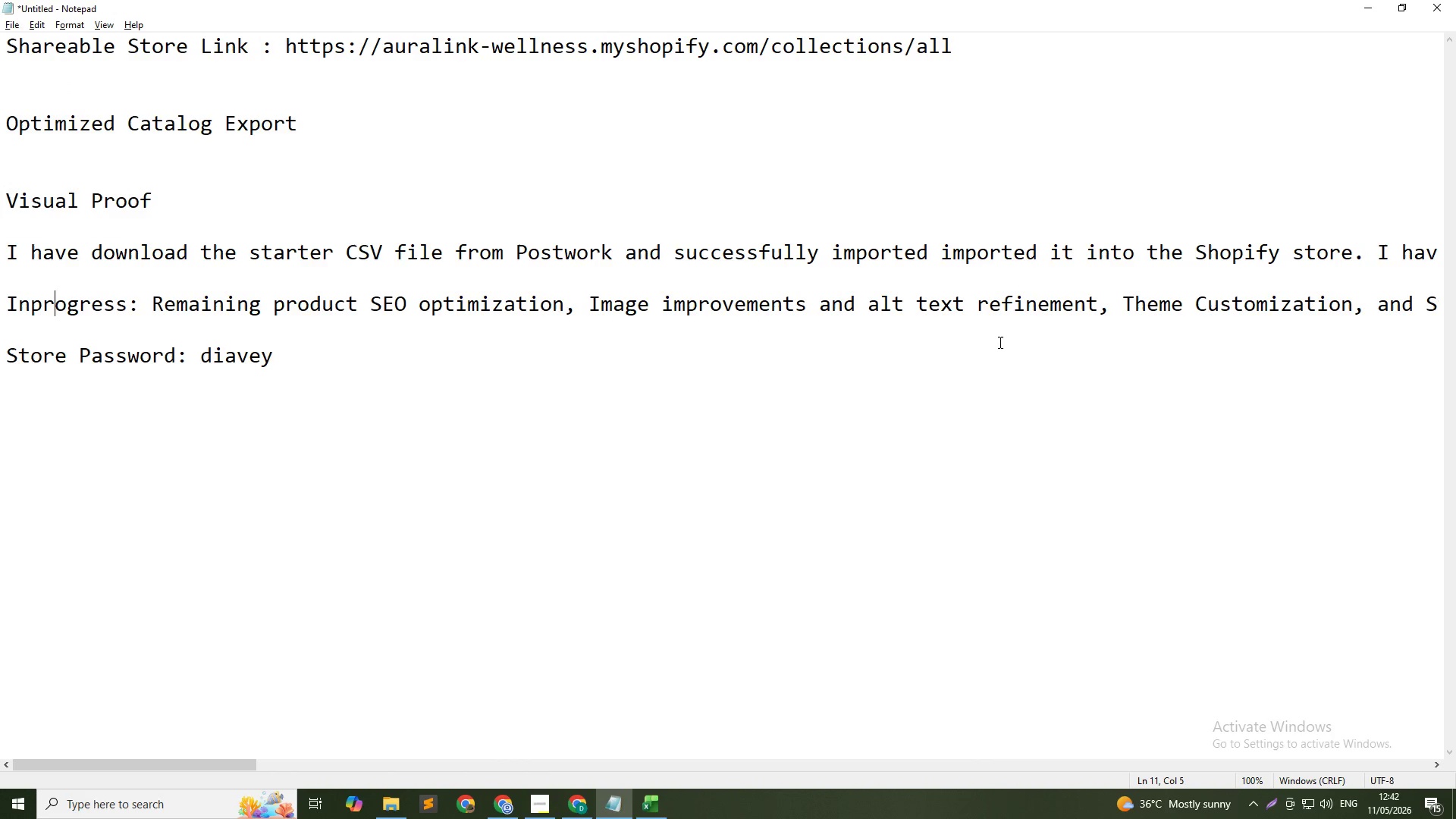 
left_click([391, 356])
 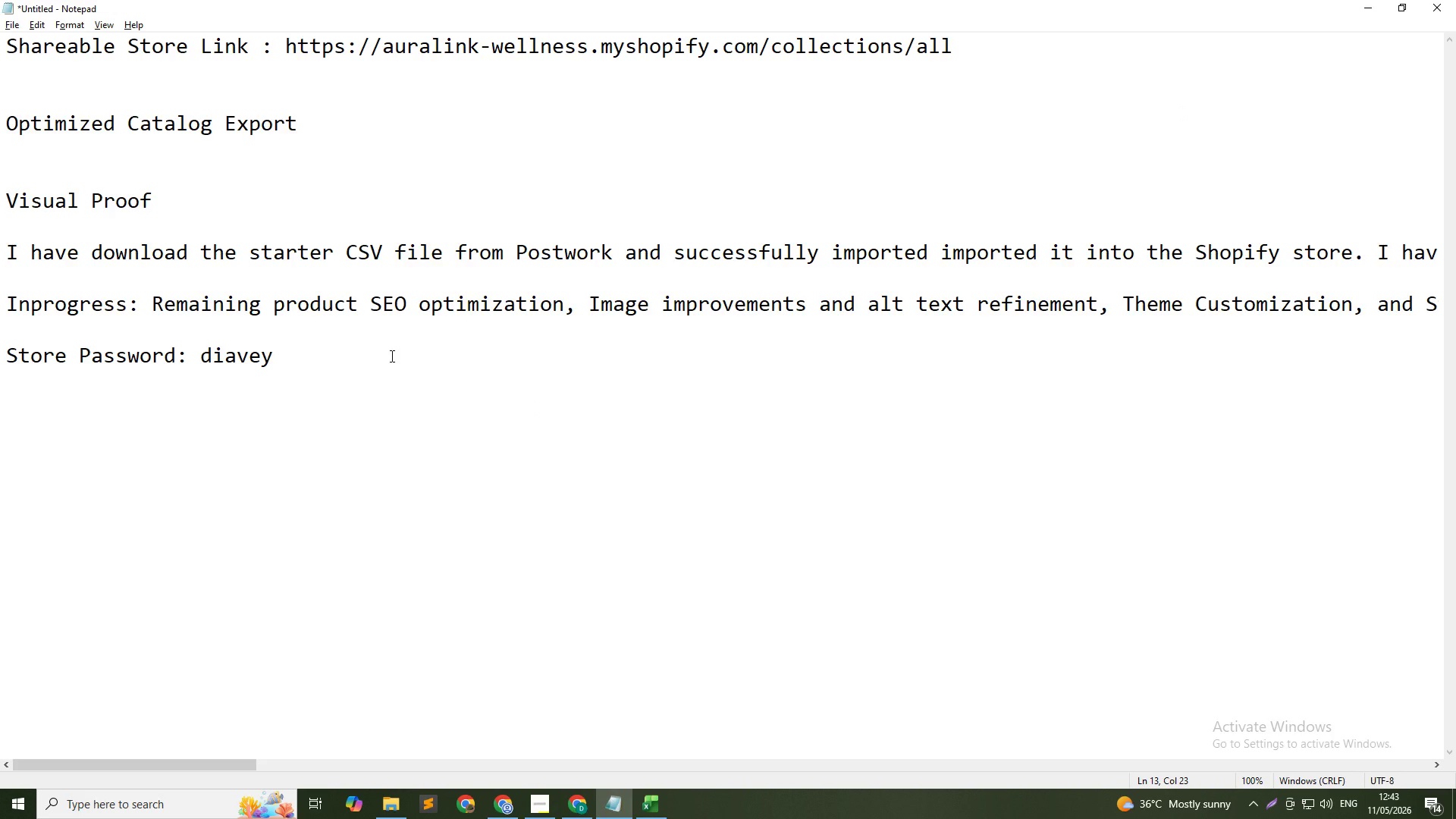 
key(NumpadEnter)
 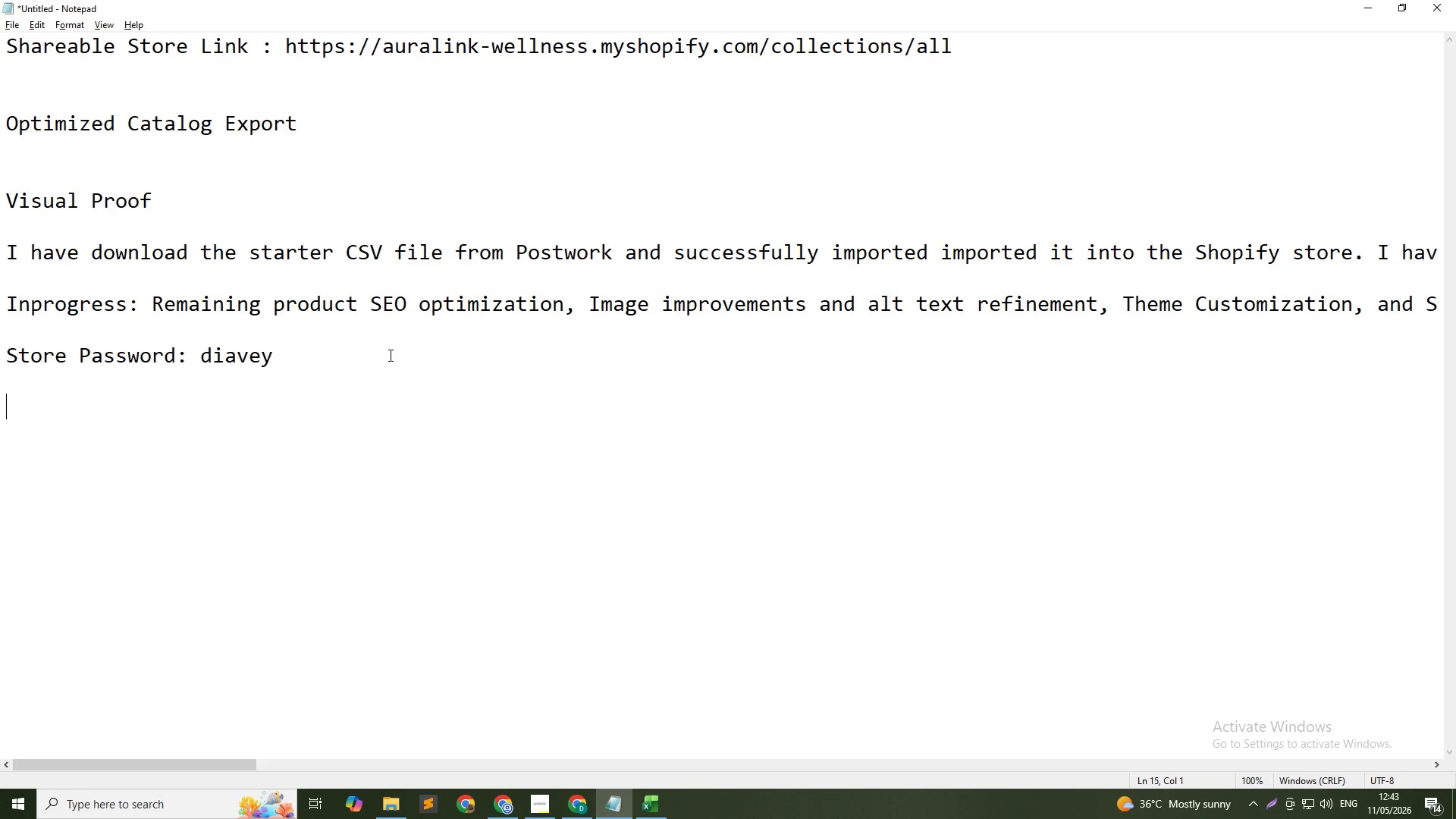 
key(NumpadEnter)
 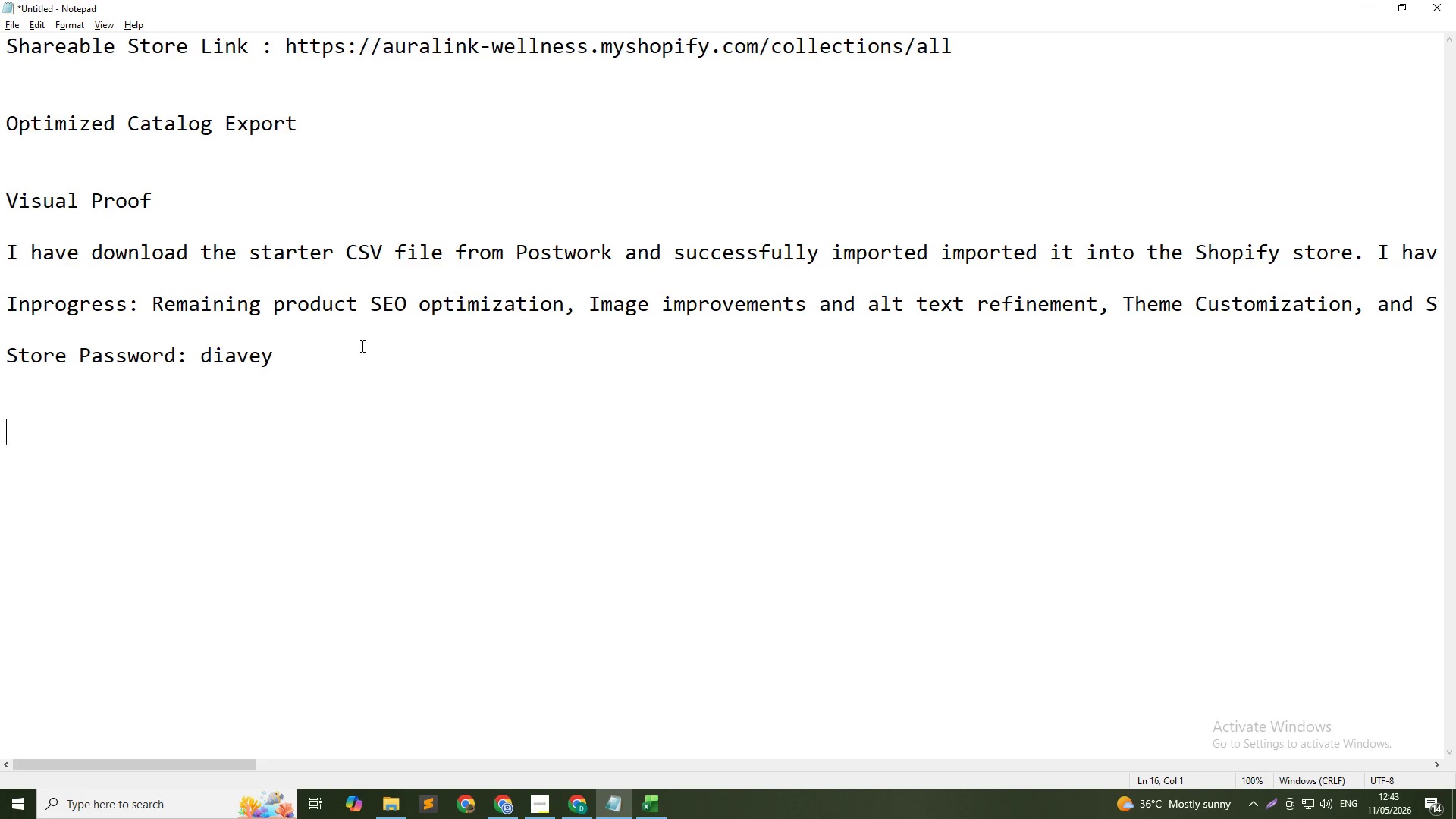 
key(NumpadEnter)
 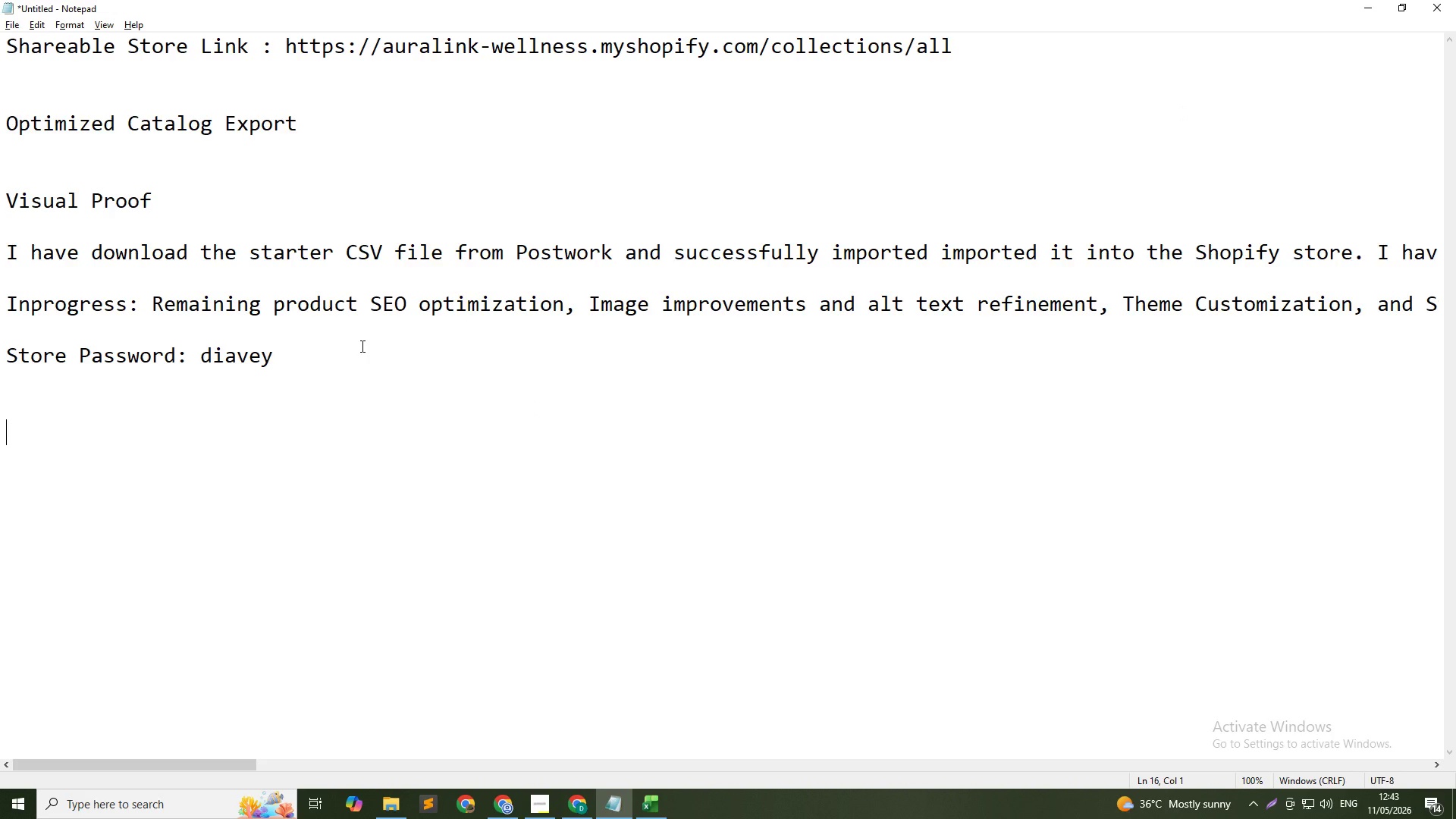 
key(NumpadEnter)
 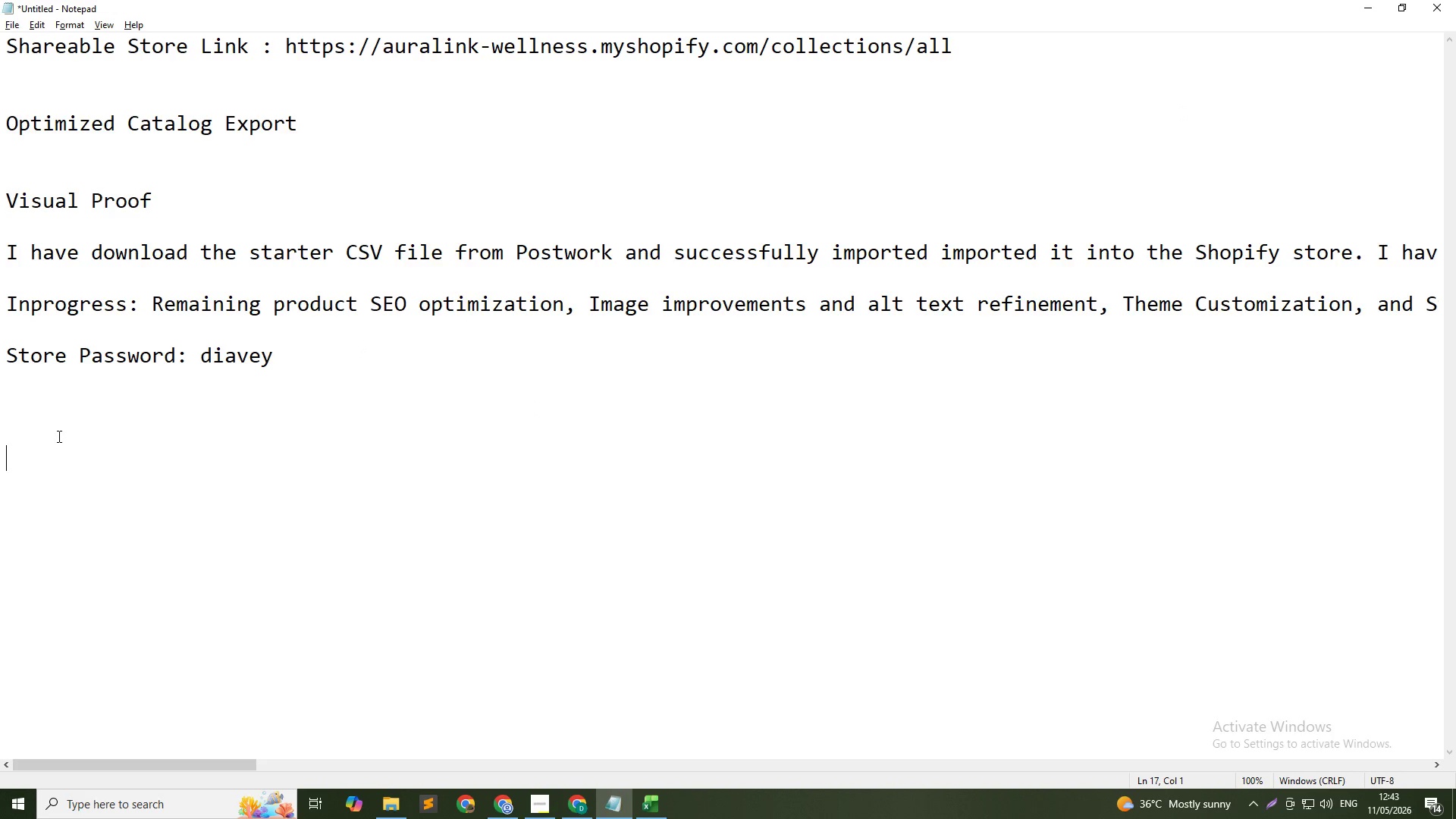 
key(Alt+Tab)
 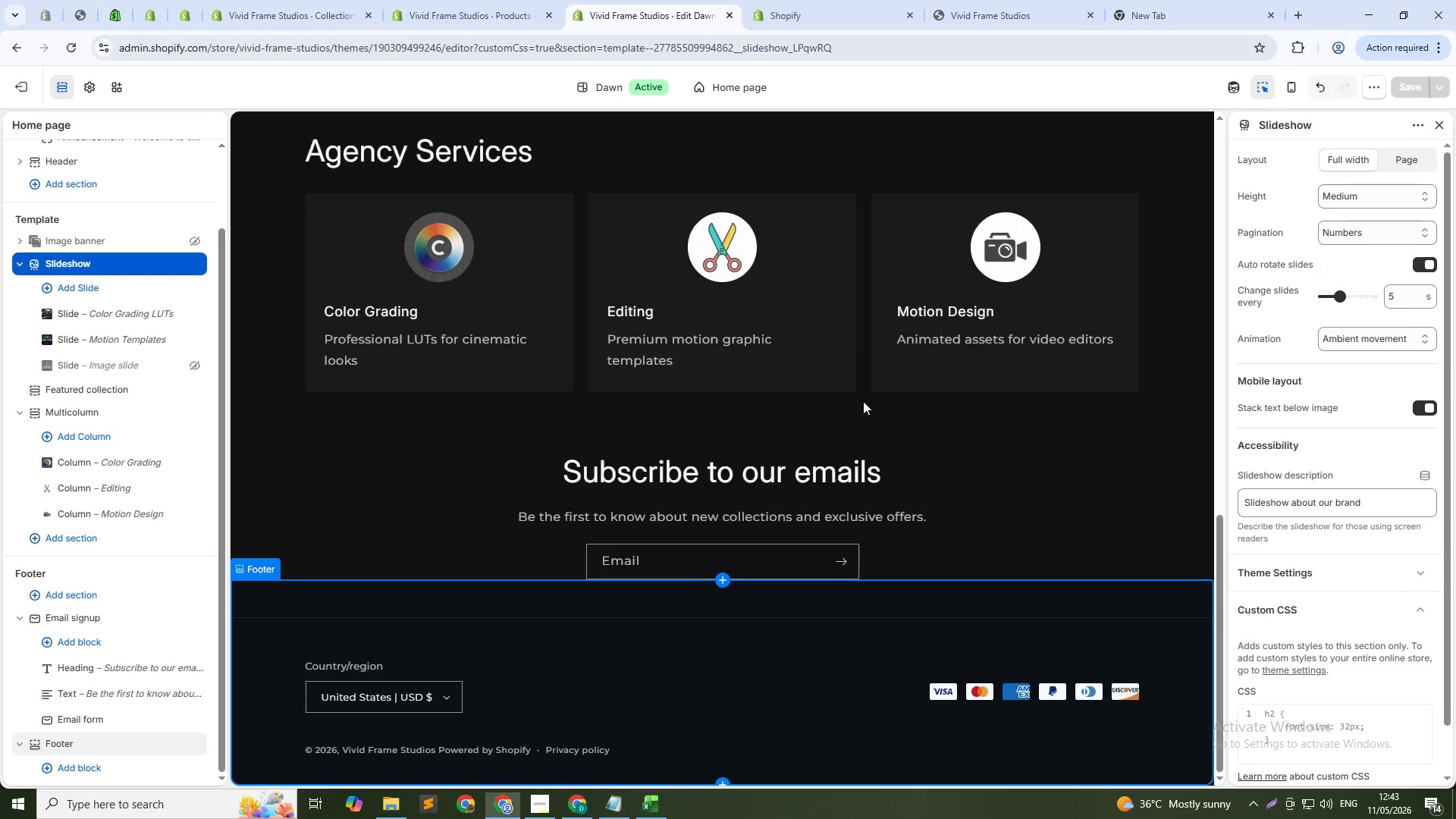 
scroll: coordinate [937, 568], scroll_direction: down, amount: 7.0
 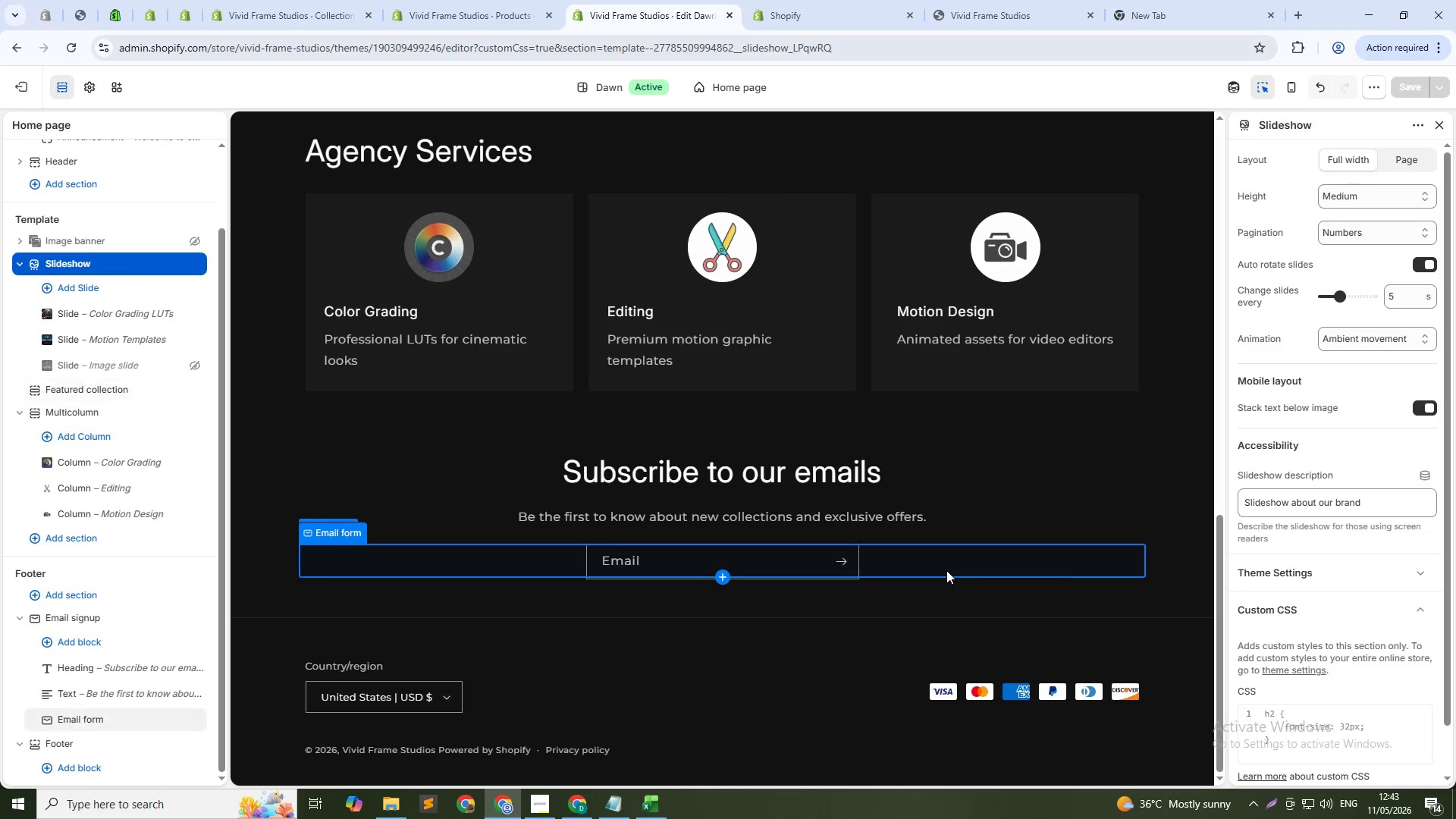 
key(Alt+Tab)
 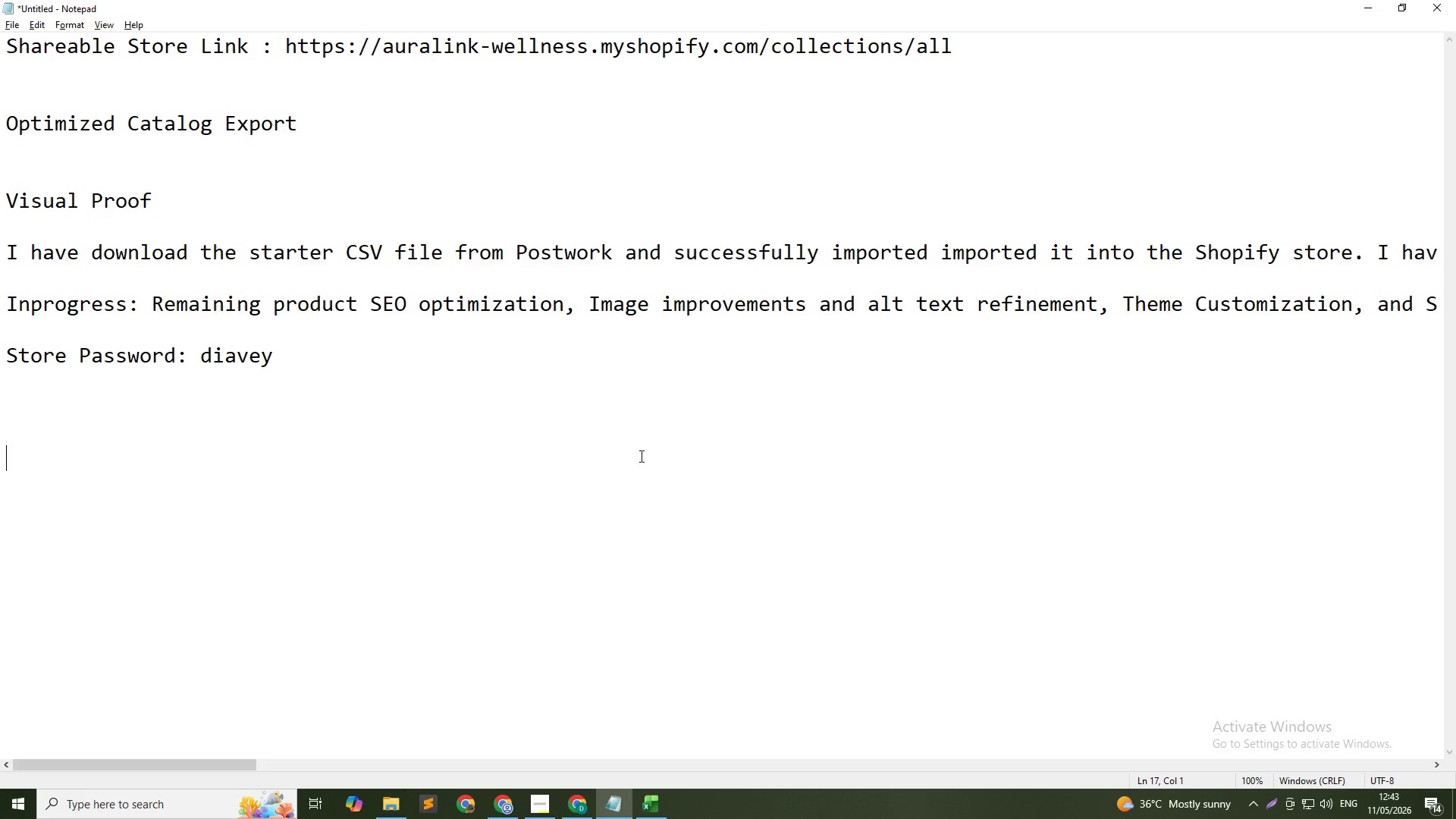 
key(Alt+AltLeft)
 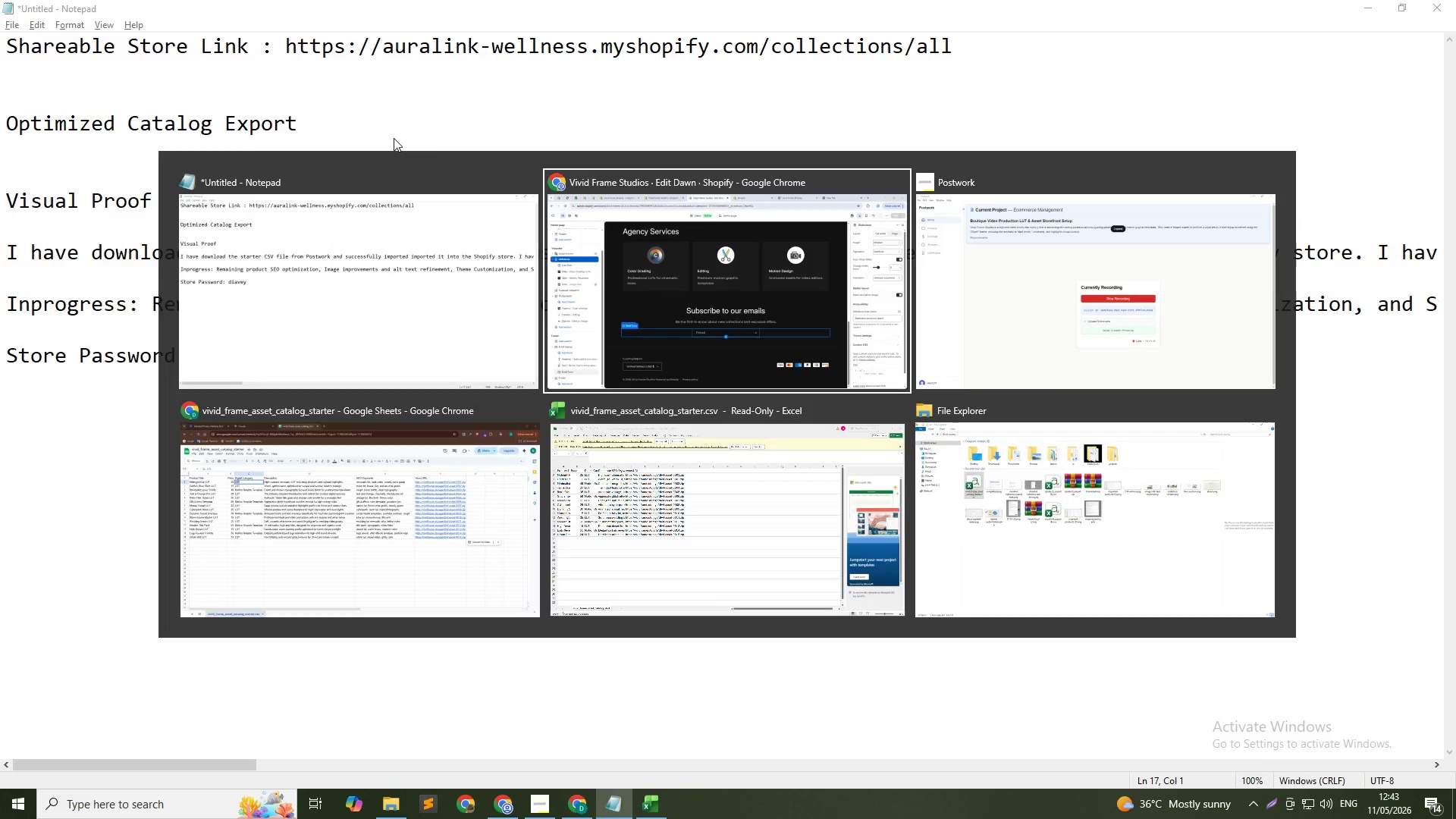 
key(Alt+Tab)
 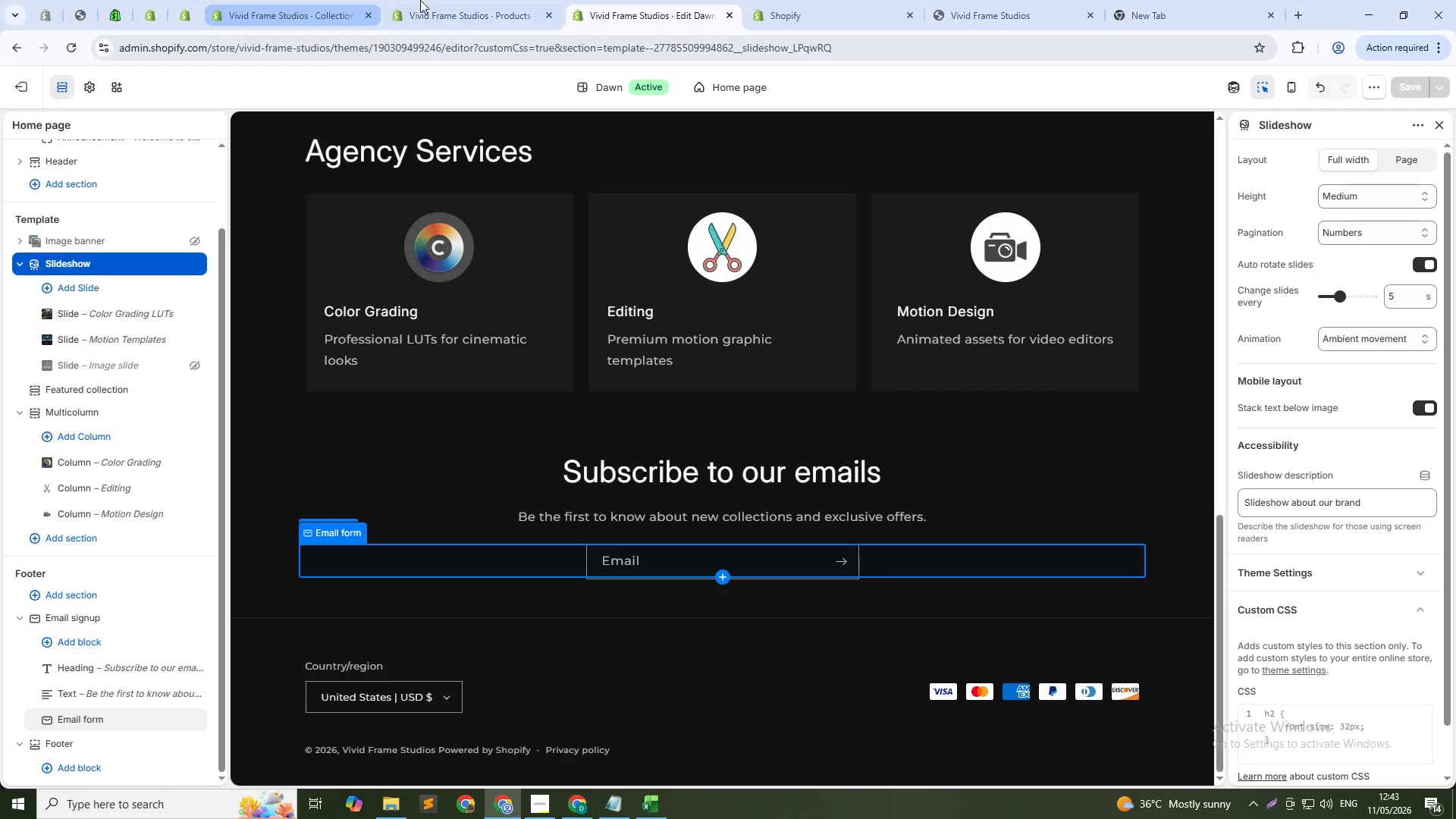 
left_click([422, 0])
 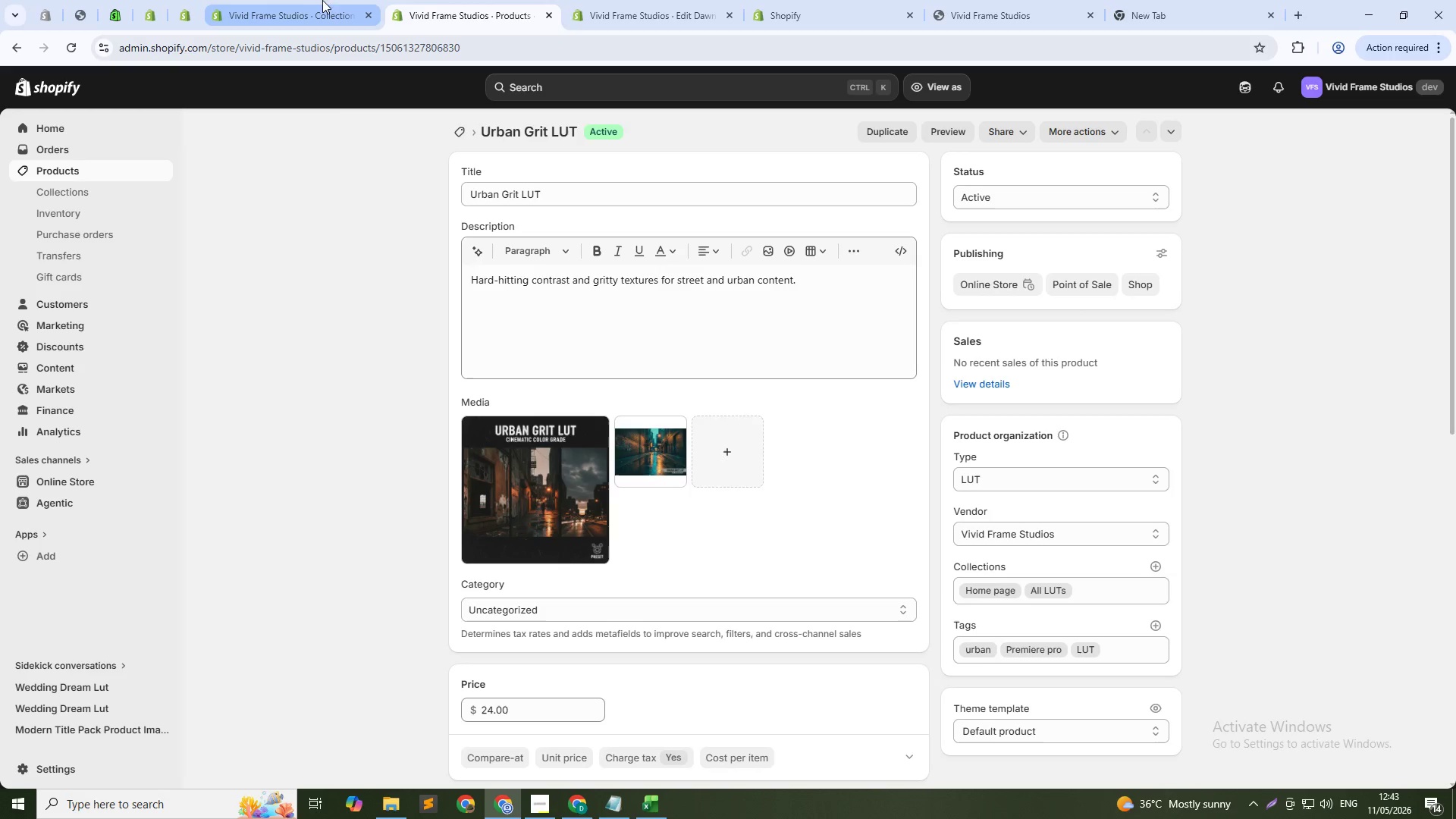 
left_click([298, 0])
 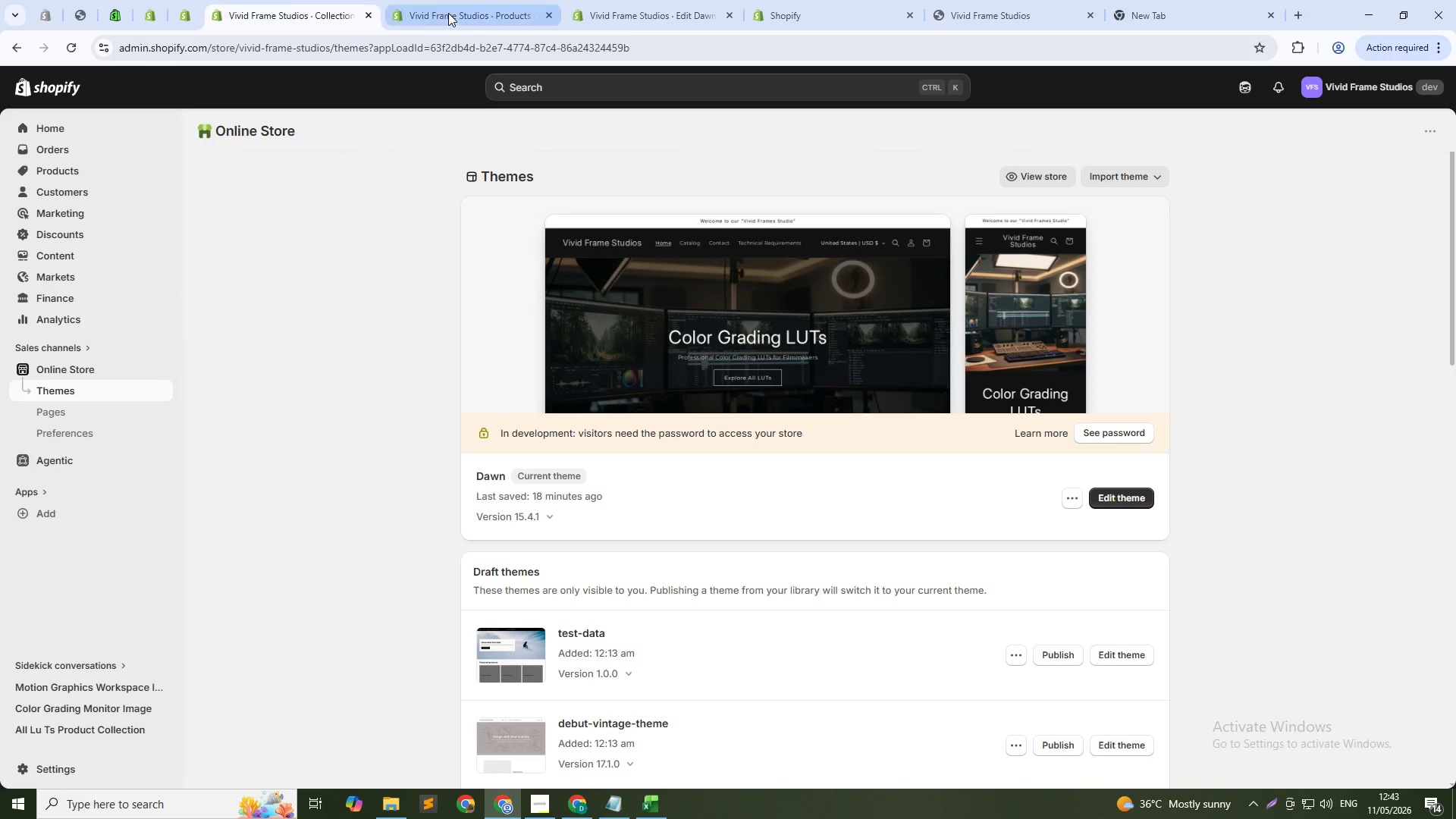 
left_click([450, 11])
 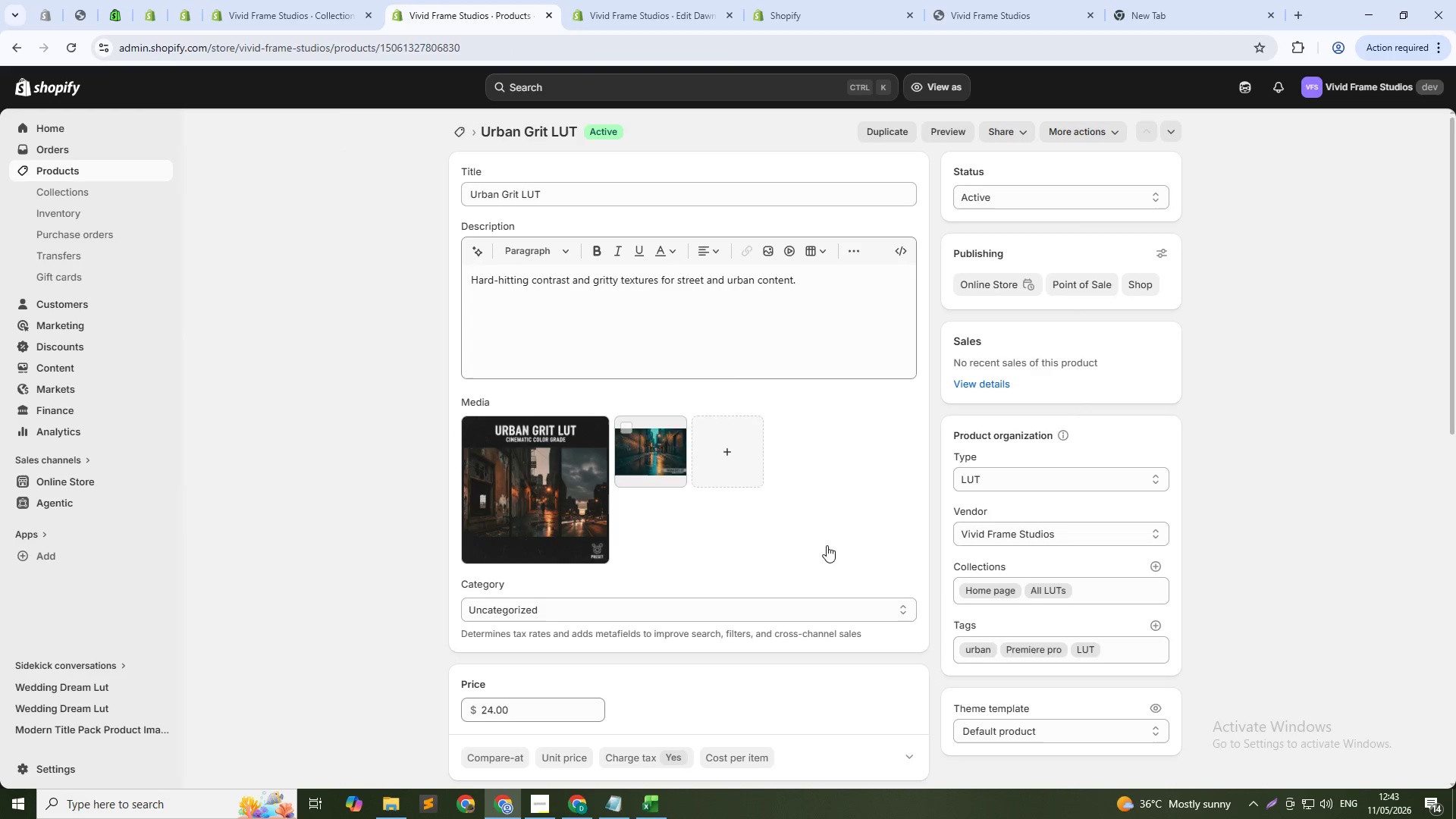 
scroll: coordinate [897, 557], scroll_direction: down, amount: 11.0
 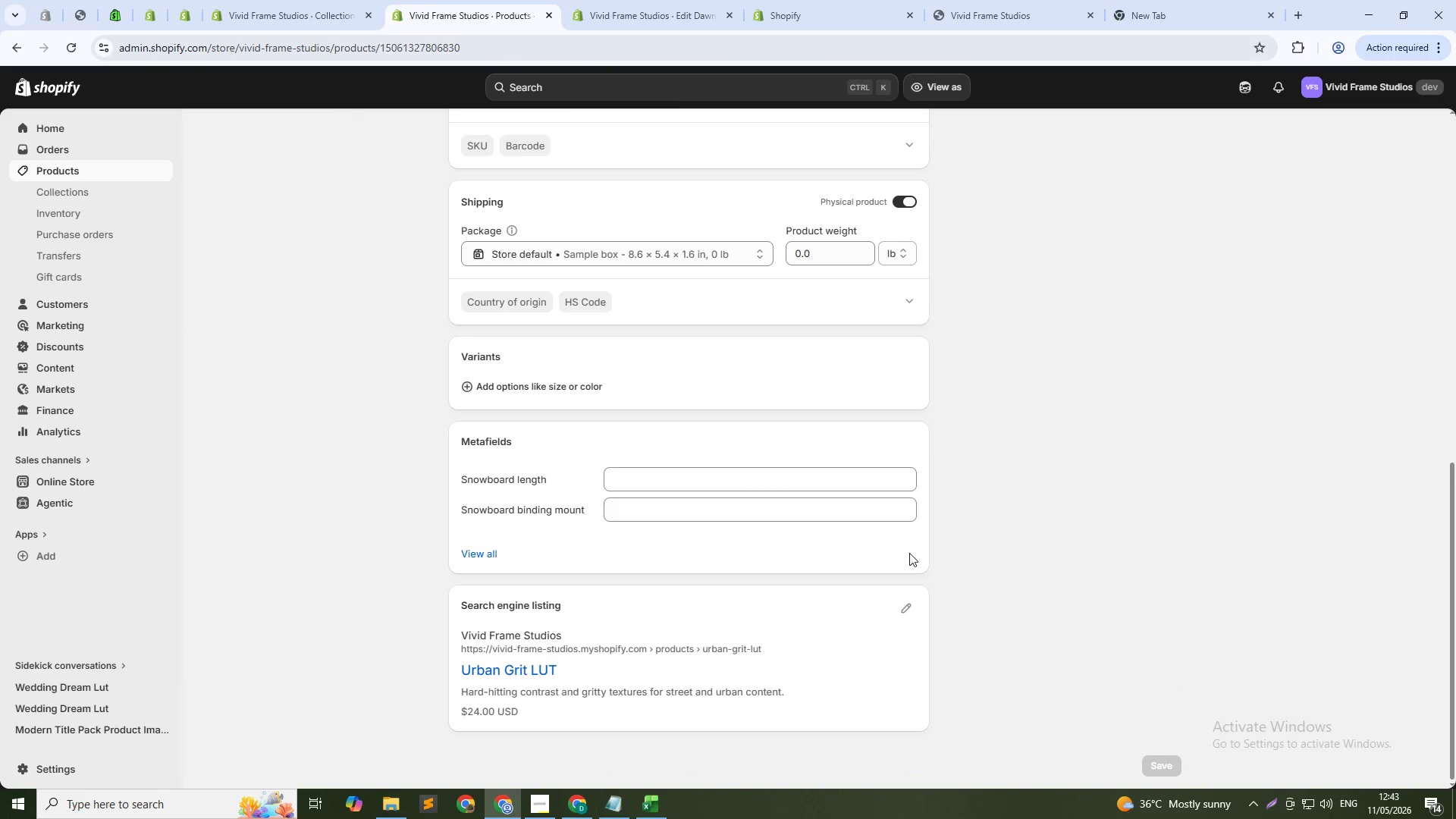 
scroll: coordinate [936, 529], scroll_direction: up, amount: 14.0
 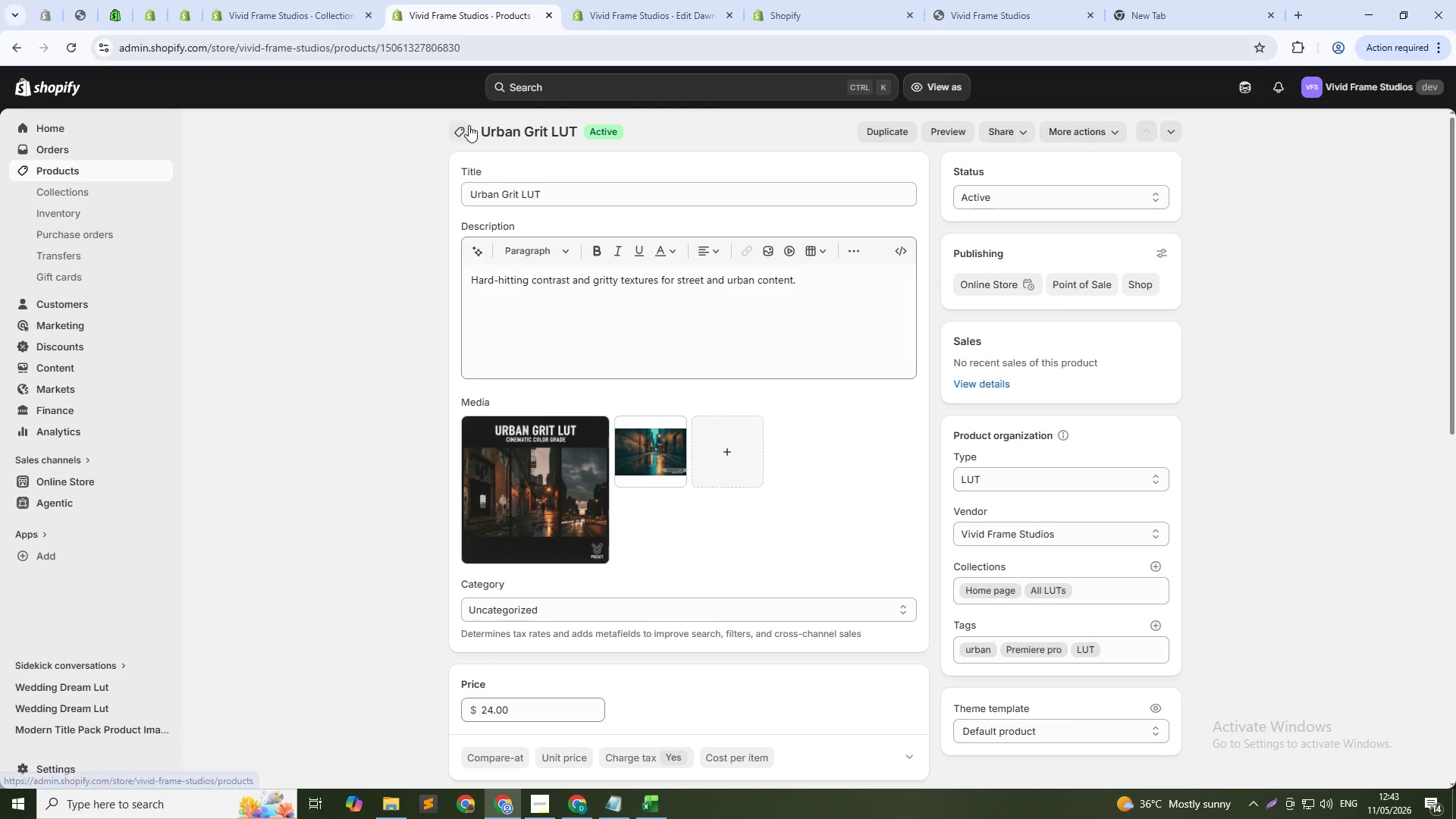 
left_click([469, 125])
 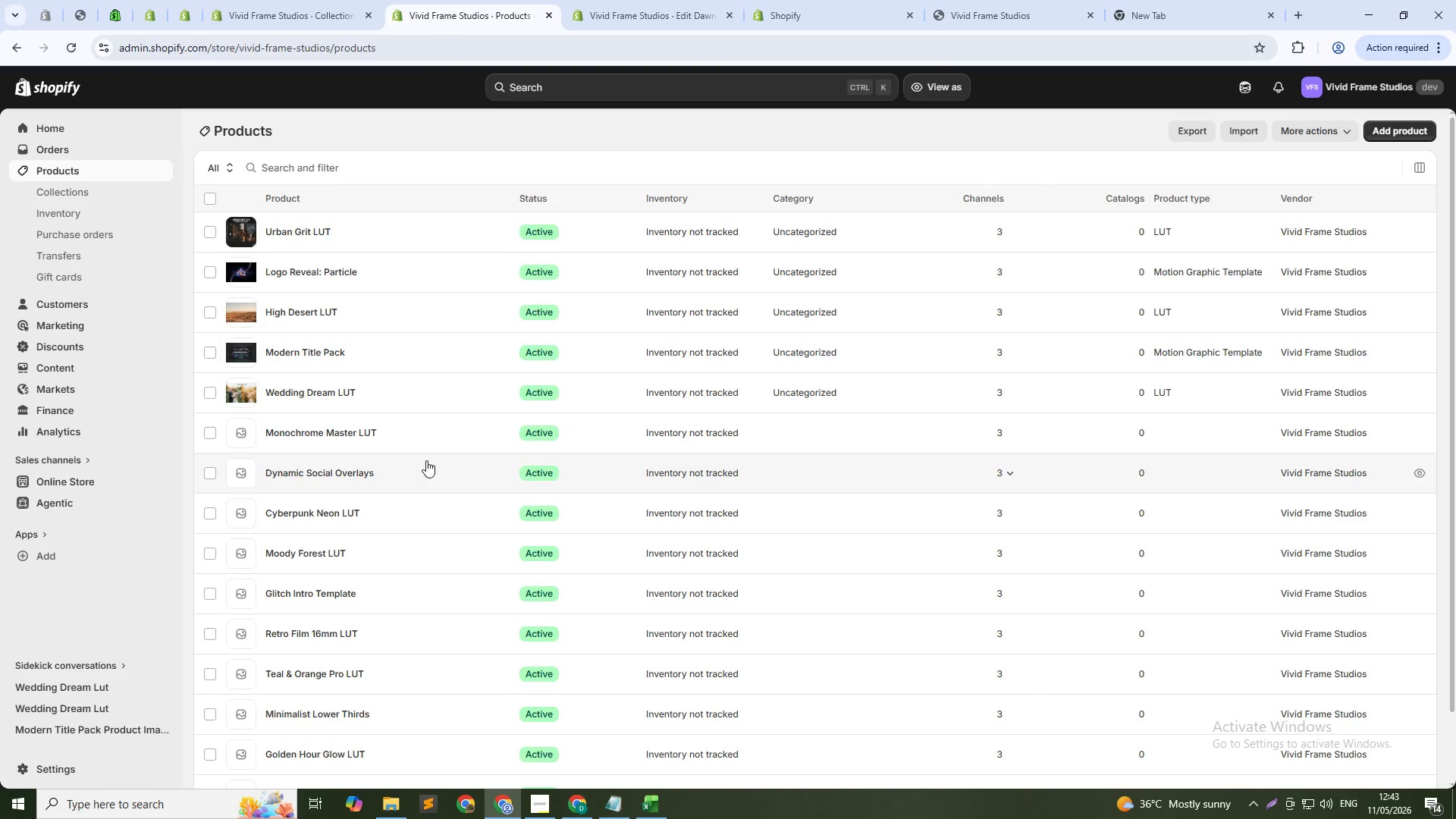 
left_click([354, 436])
 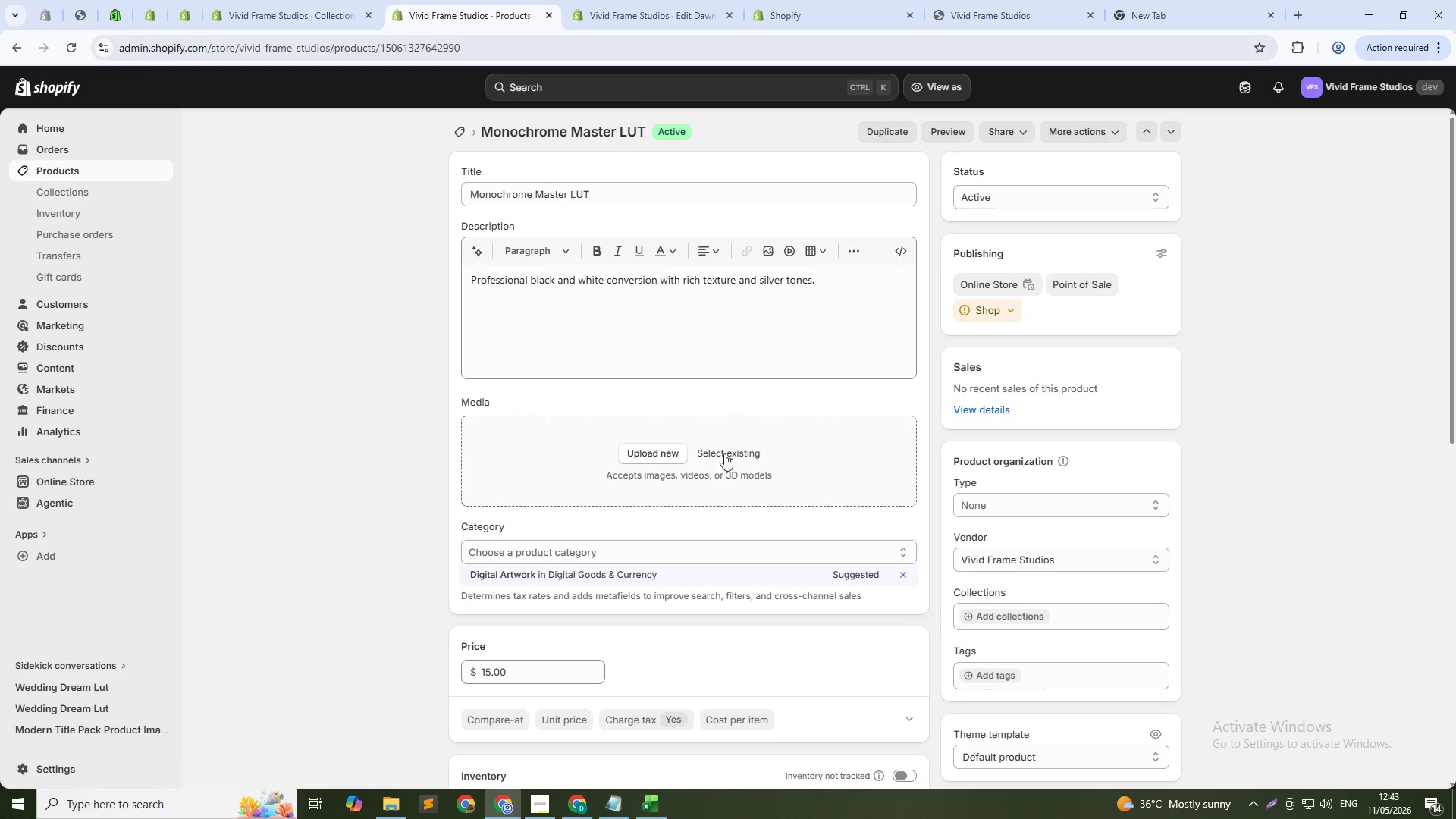 
wait(5.49)
 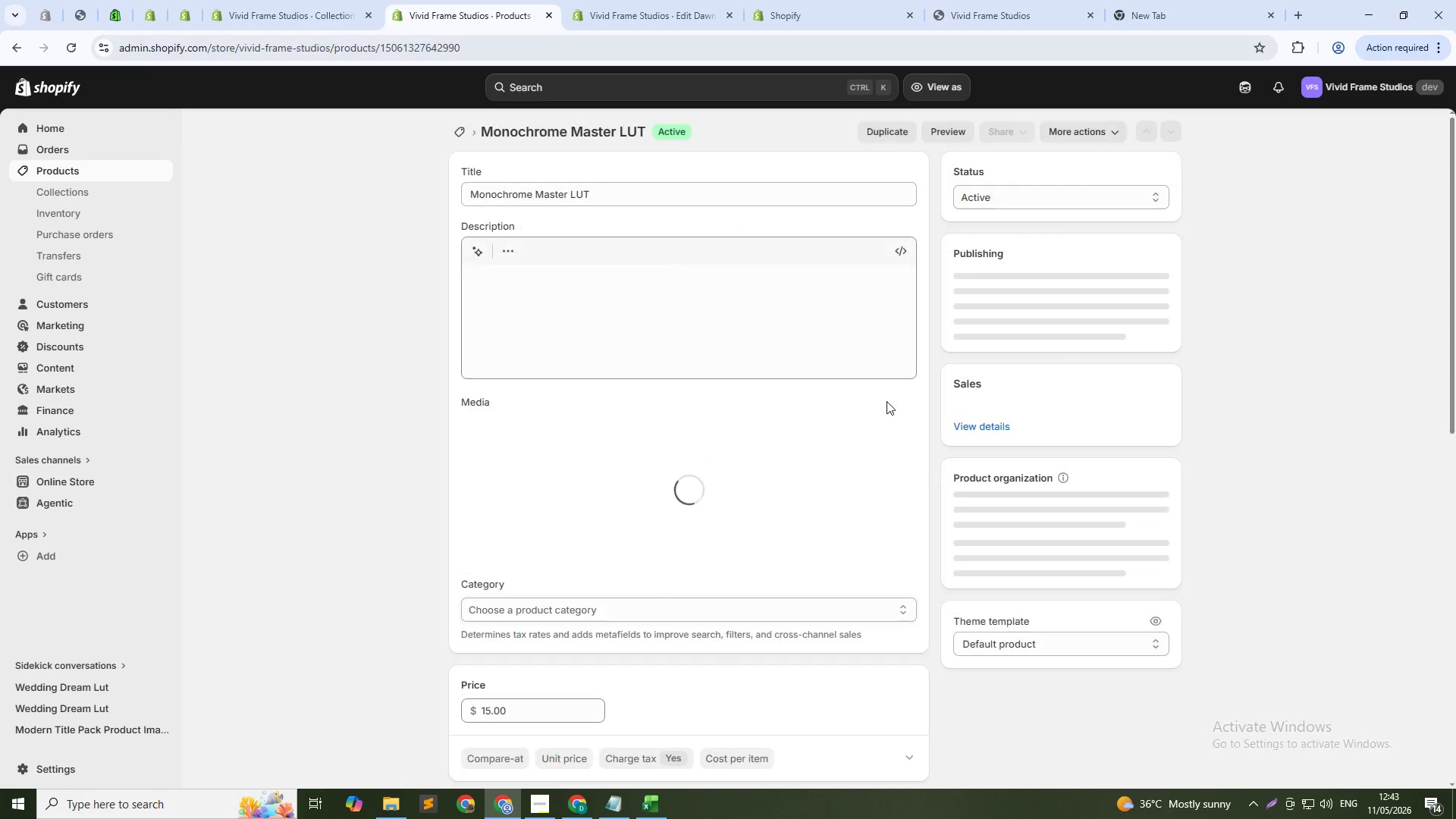 
double_click([617, 194])
 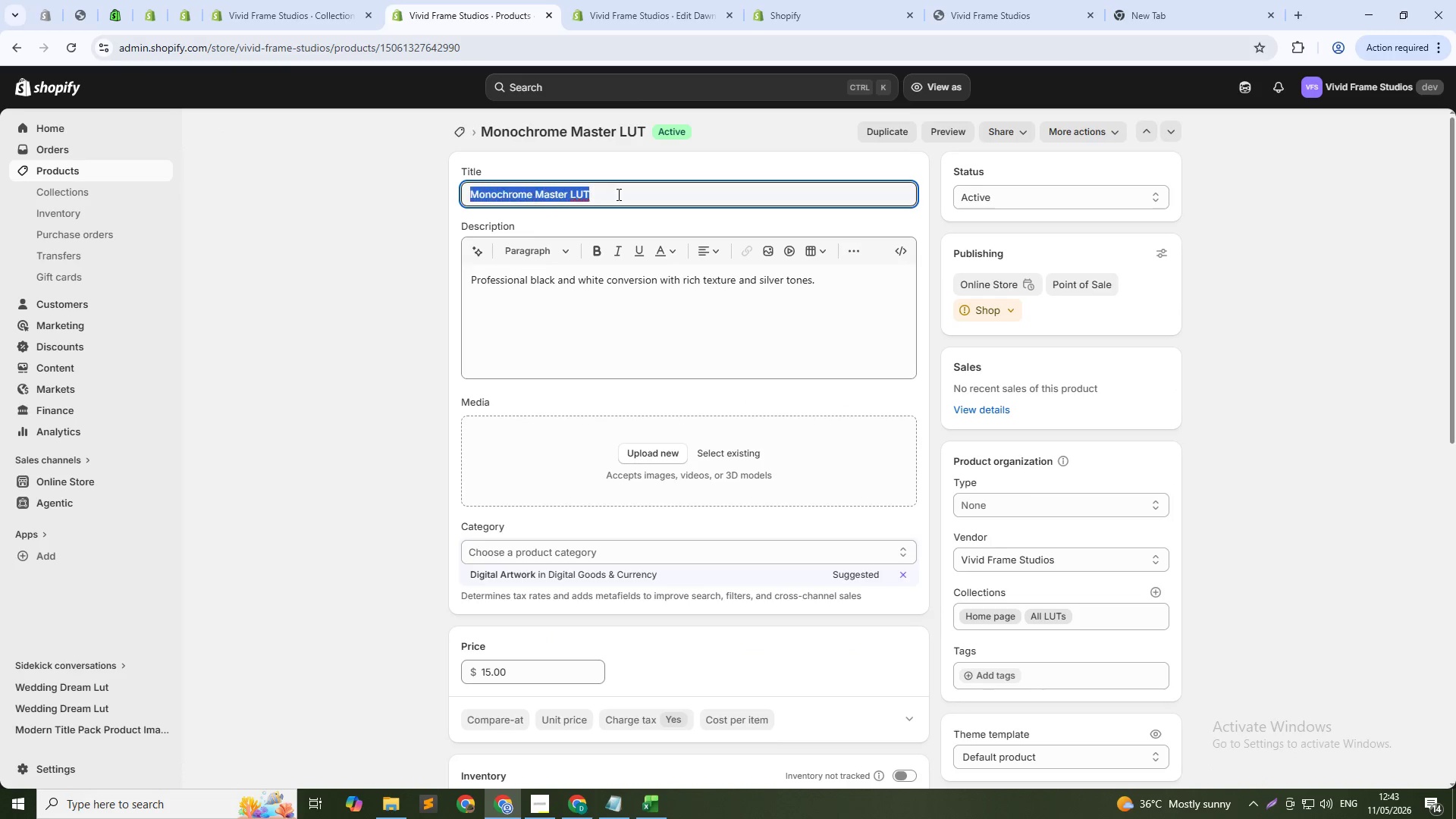 
triple_click([617, 194])
 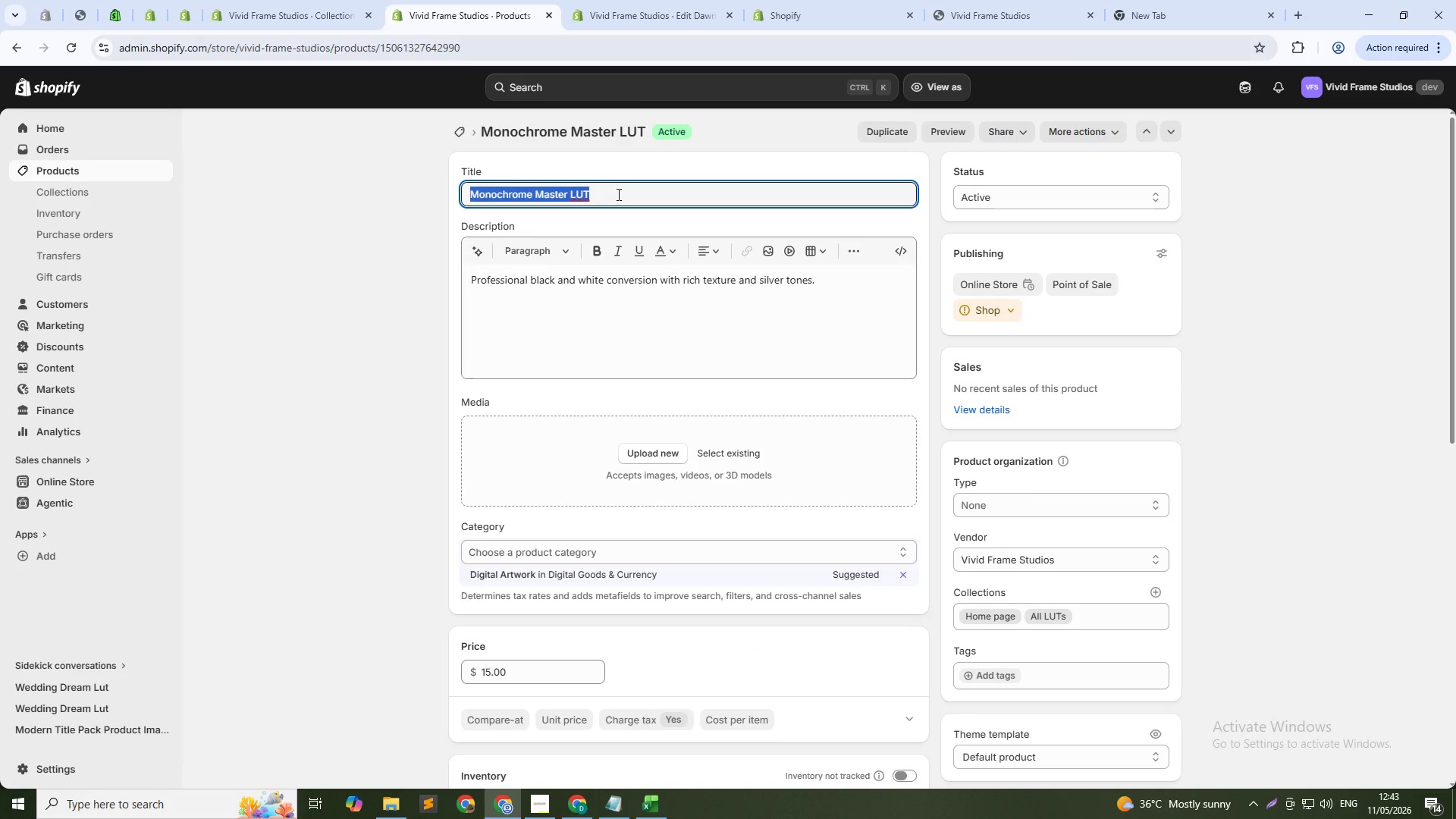 
key(Control+C)
 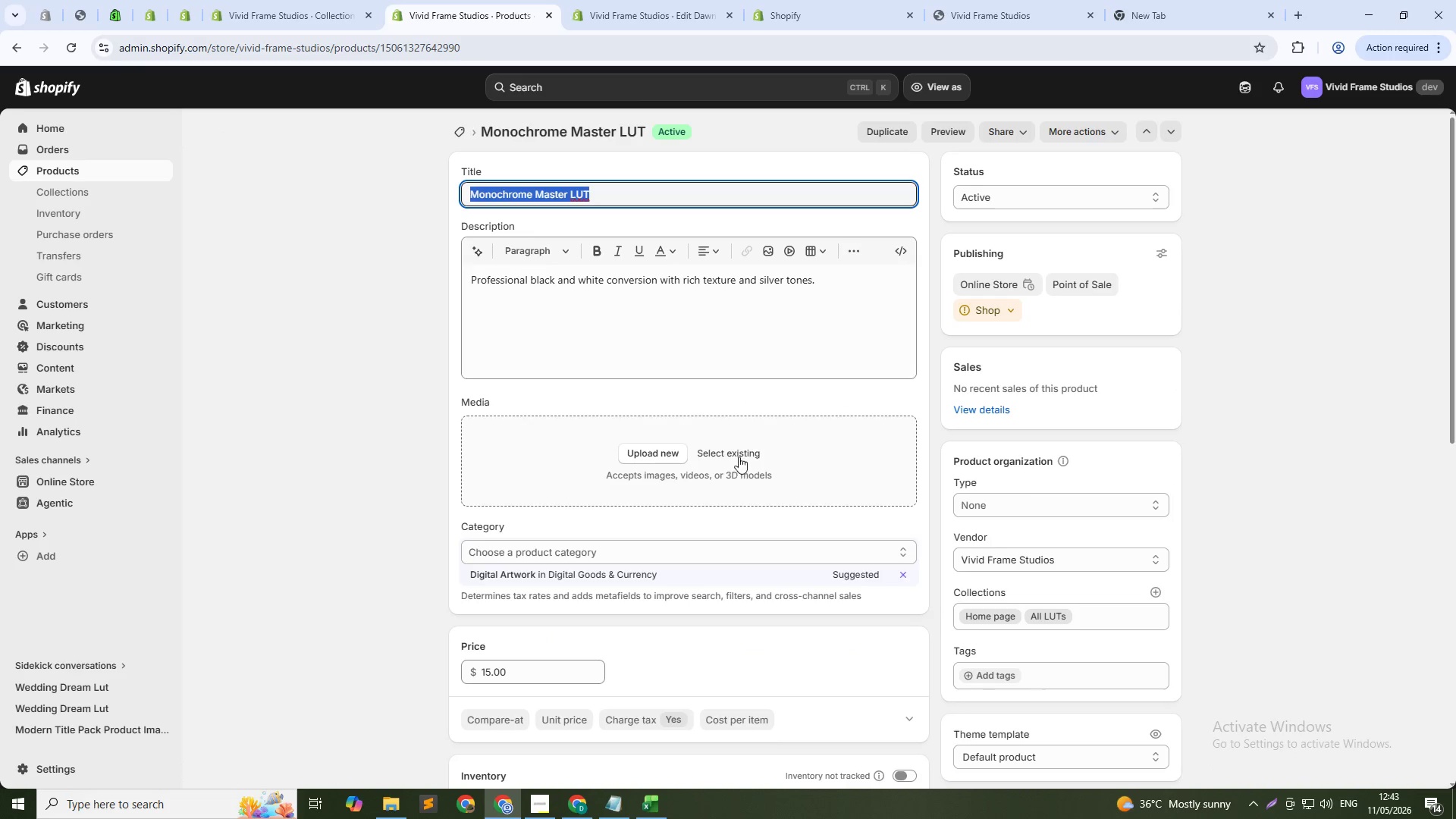 
left_click([736, 451])
 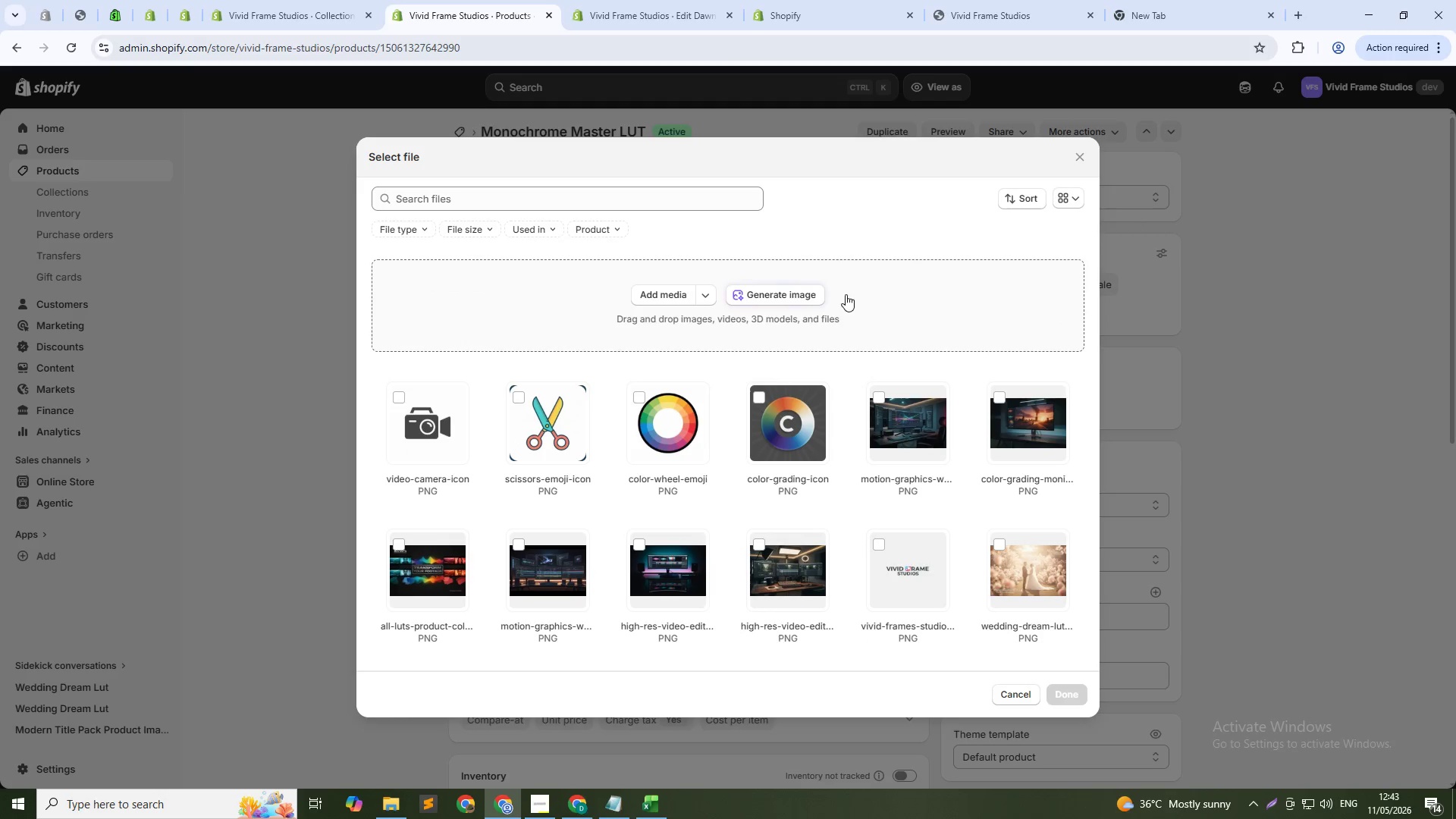 
left_click([800, 292])
 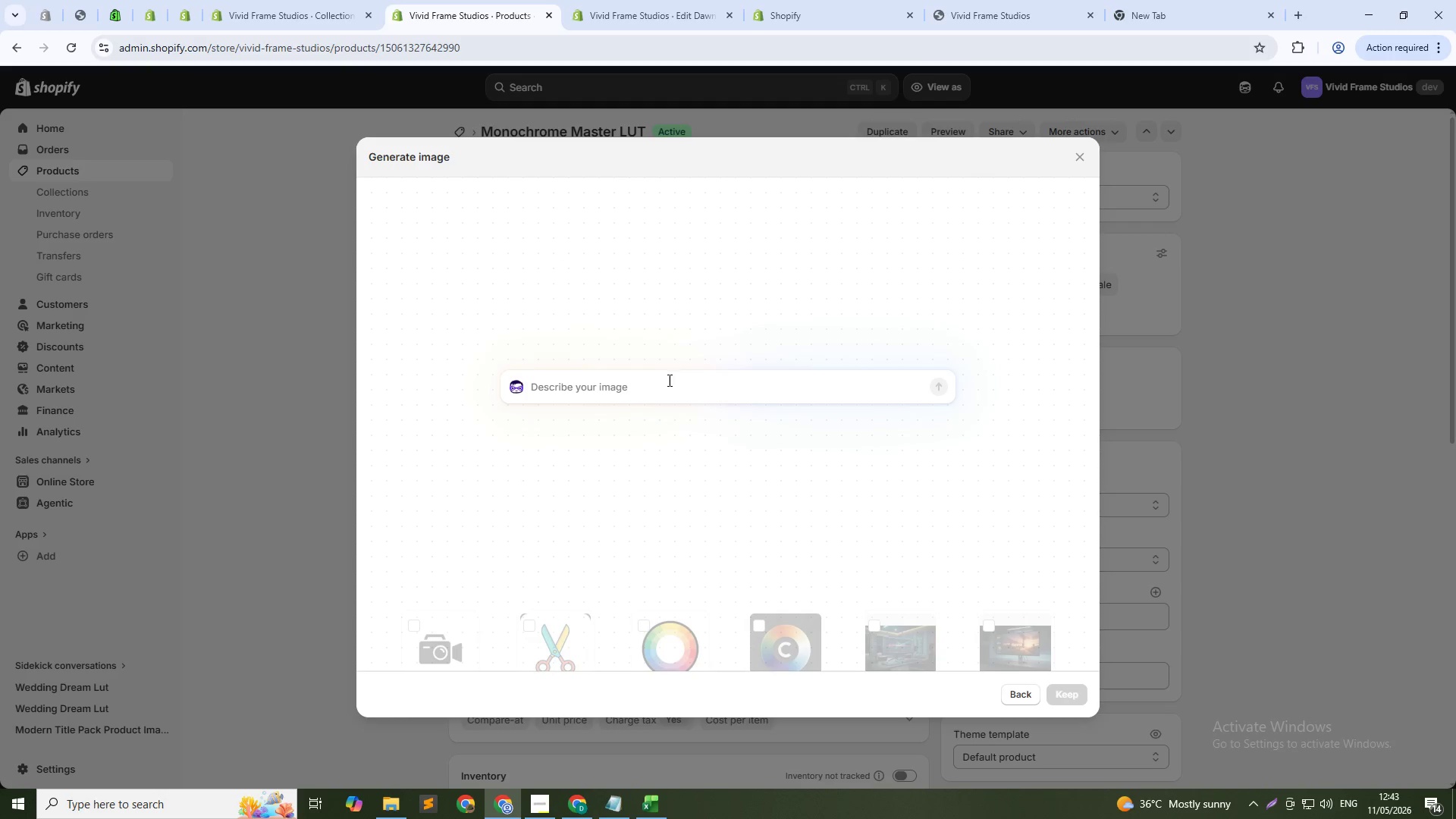 
left_click([668, 388])
 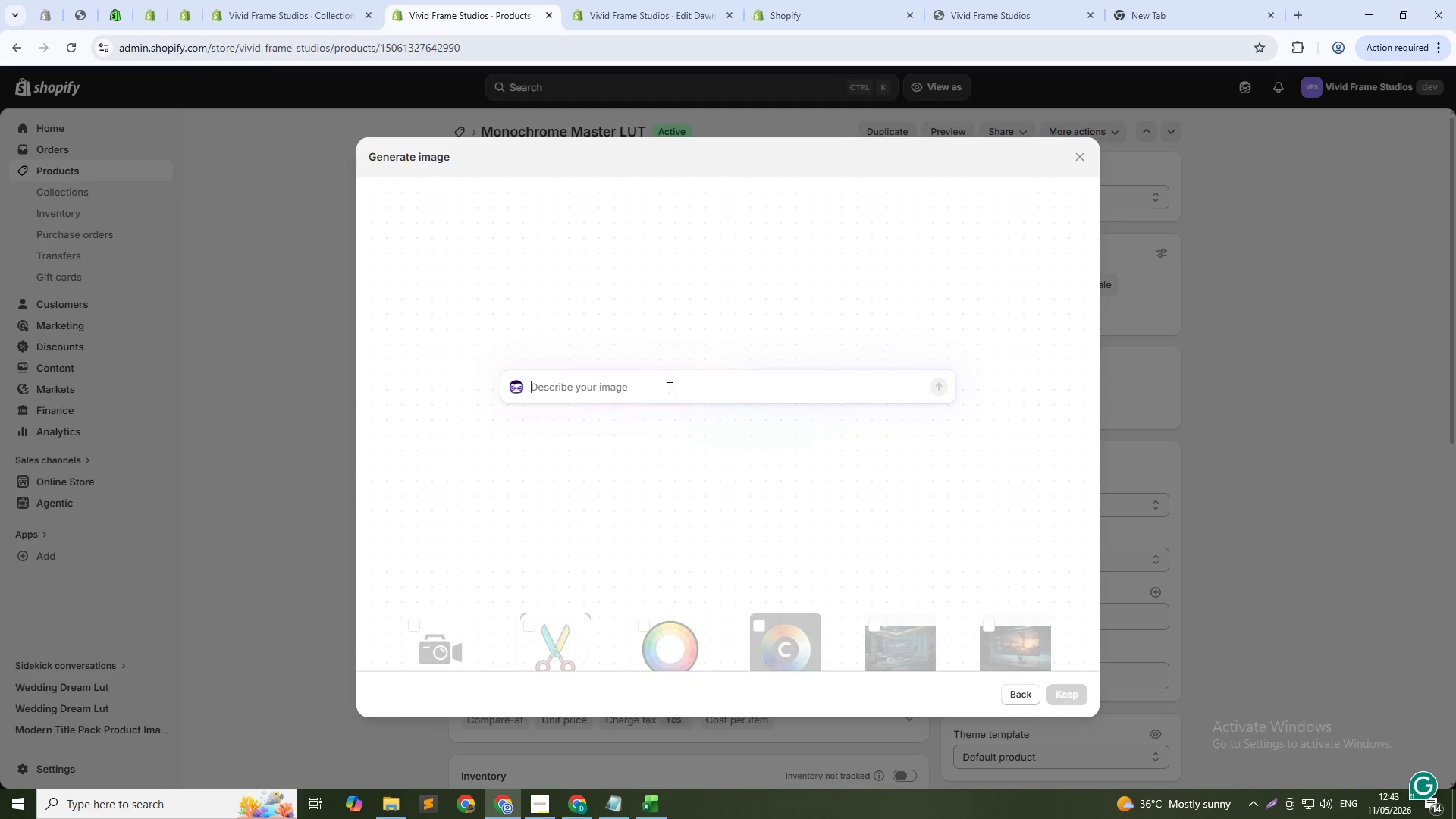 
key(Control+V)
 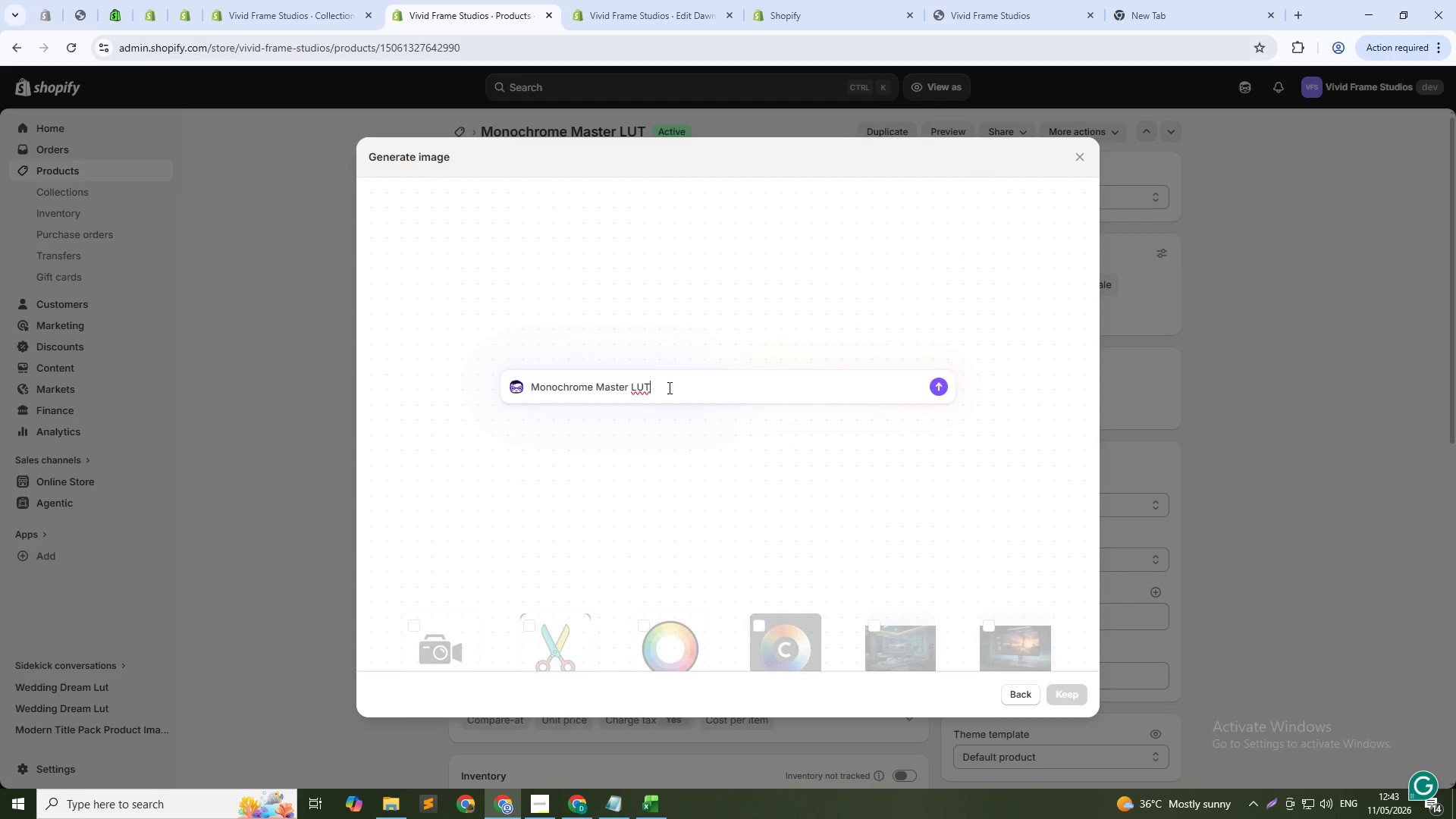 
key(NumpadEnter)
 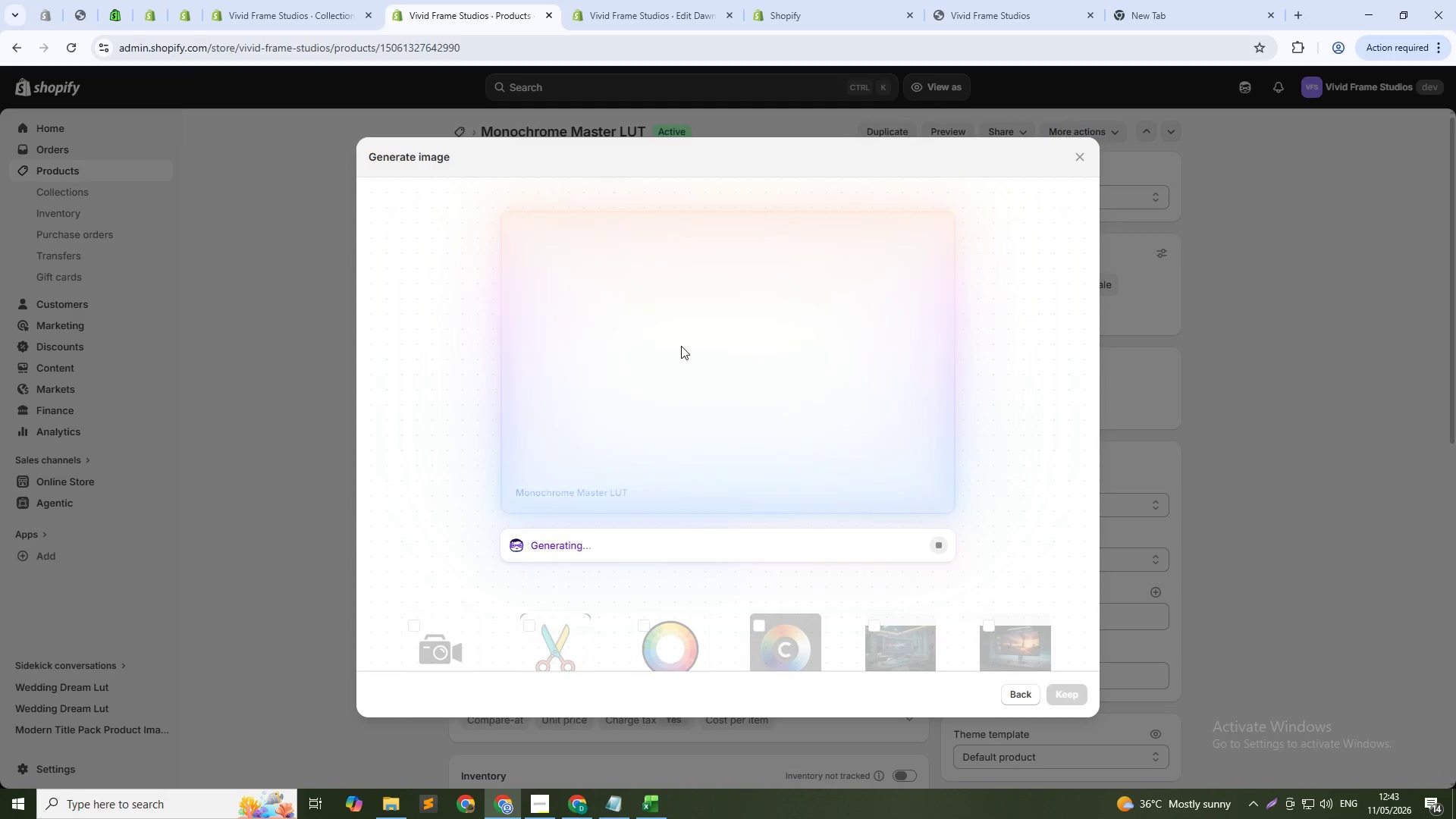 
wait(6.83)
 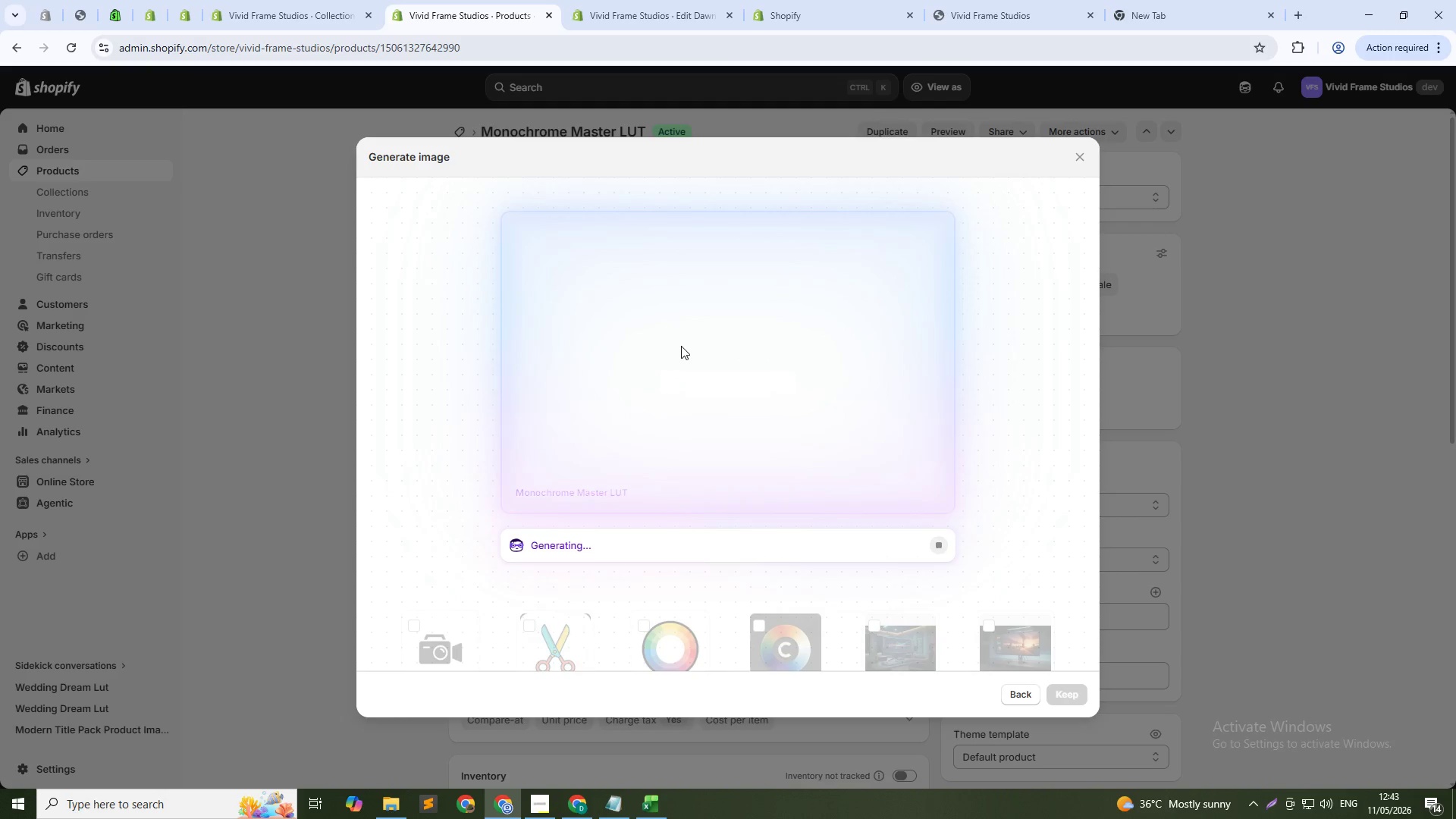 
key(Alt+Tab)
 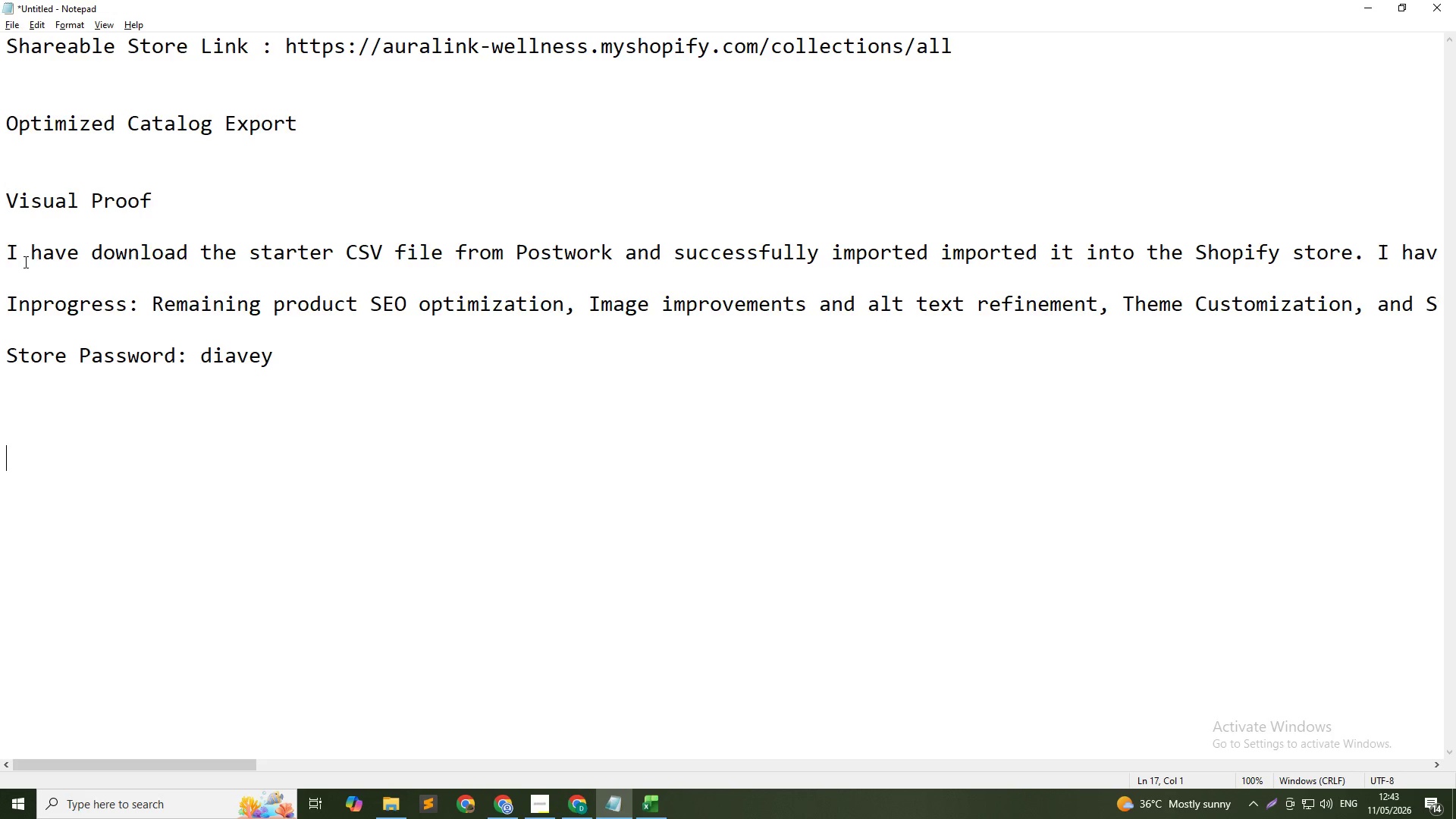 
left_click([29, 467])
 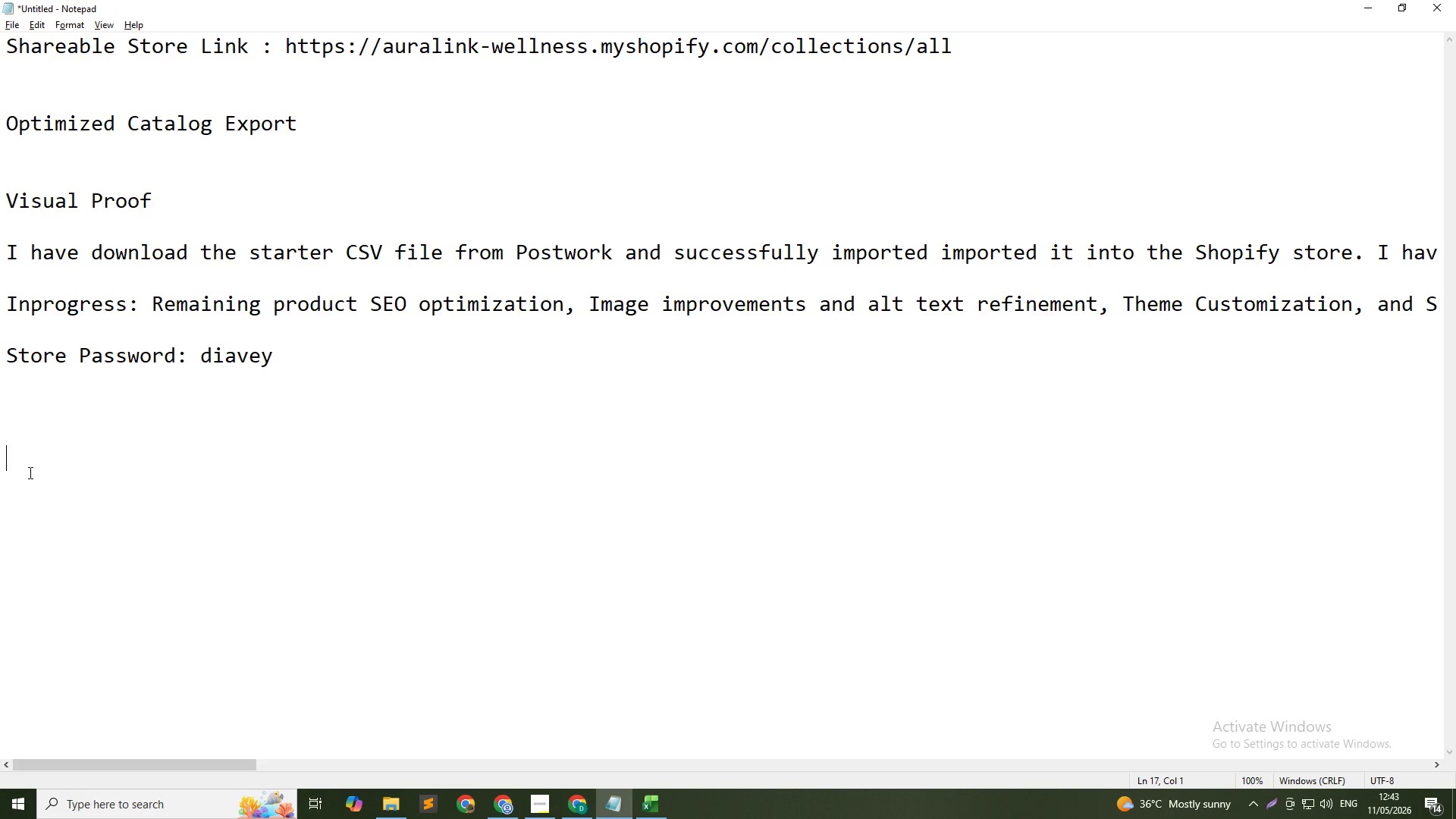 
type(I have craeted)
 